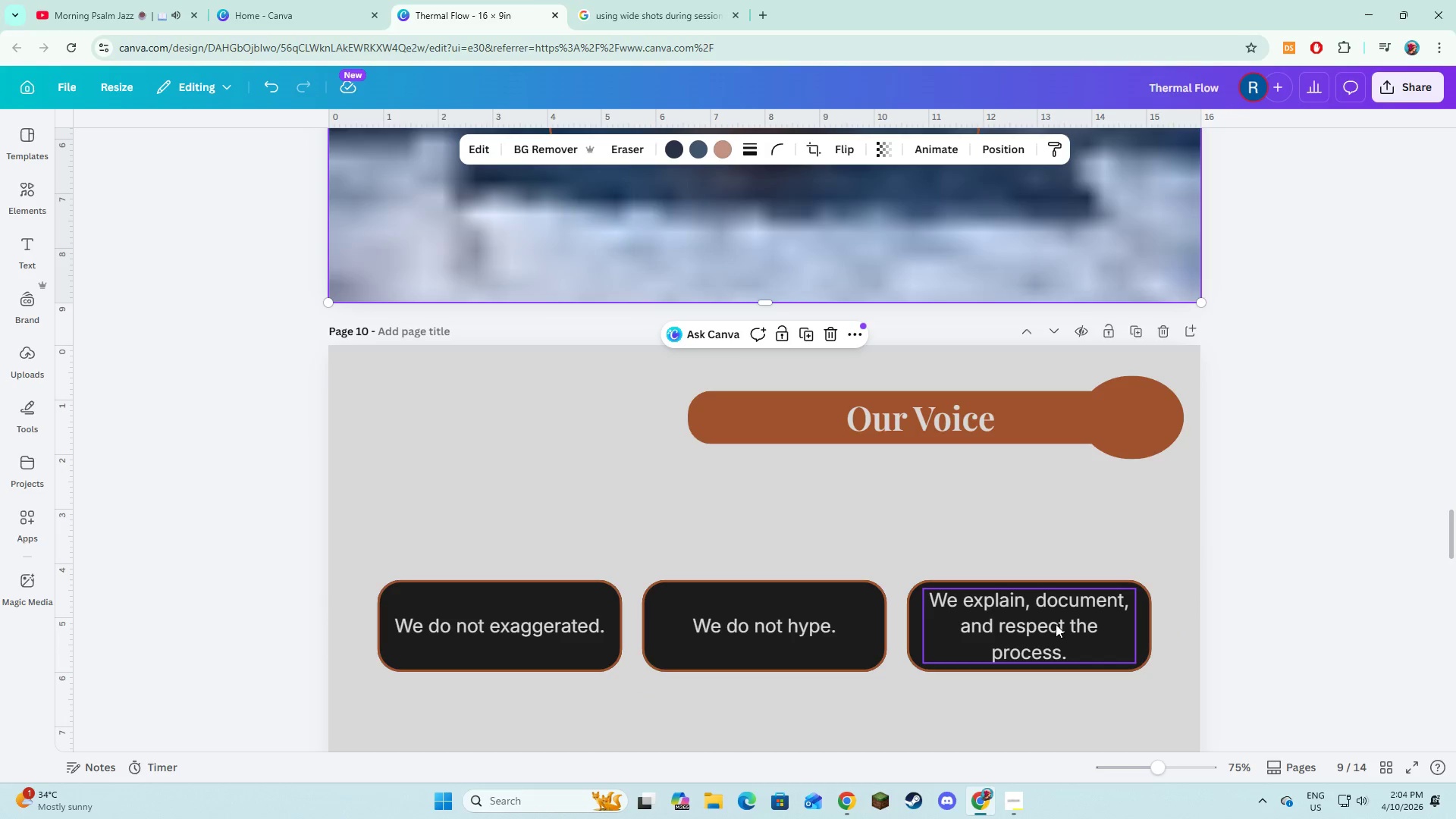 
scroll: coordinate [1056, 624], scroll_direction: up, amount: 3.0
 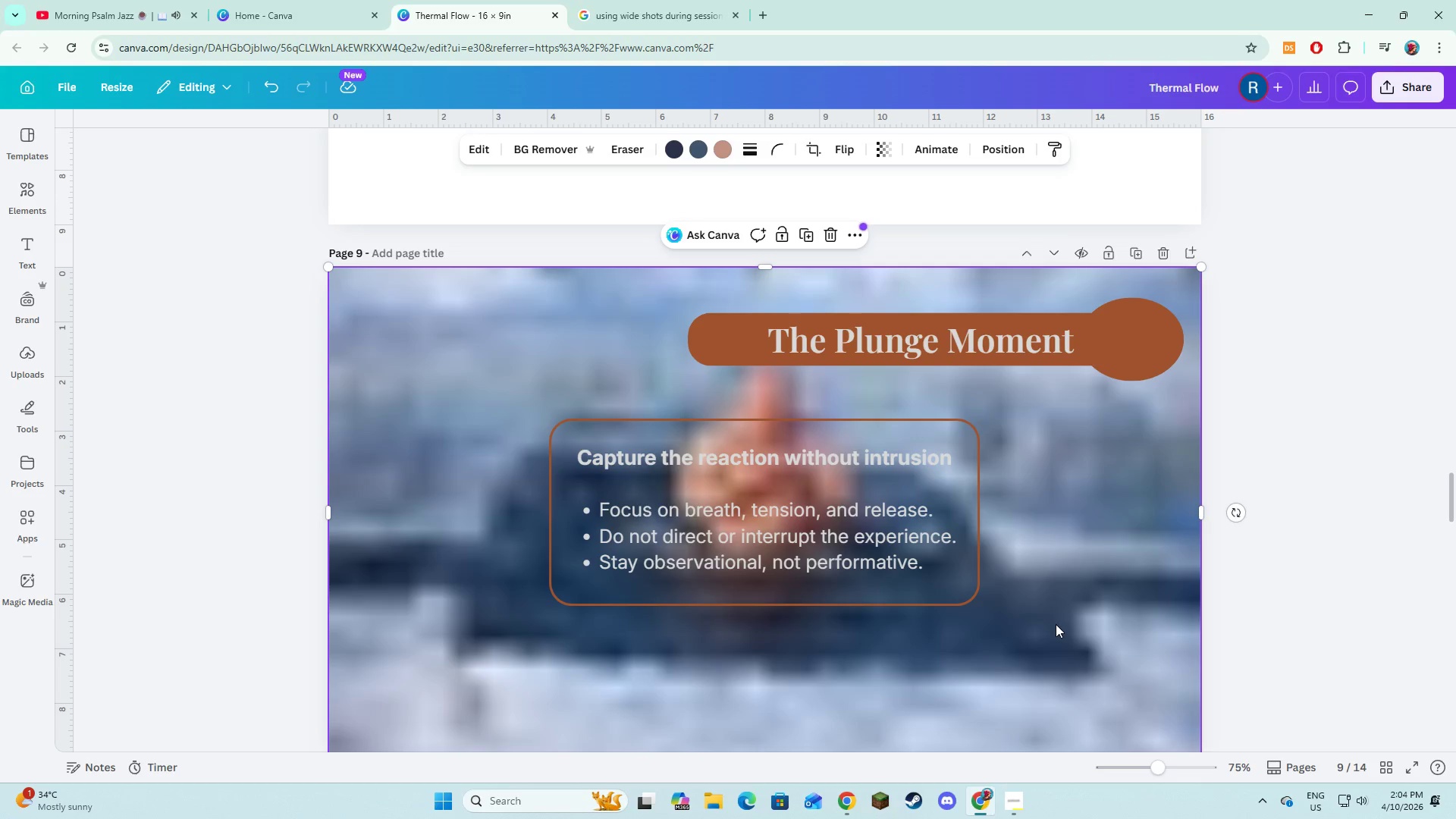 
scroll: coordinate [1055, 624], scroll_direction: down, amount: 3.0
 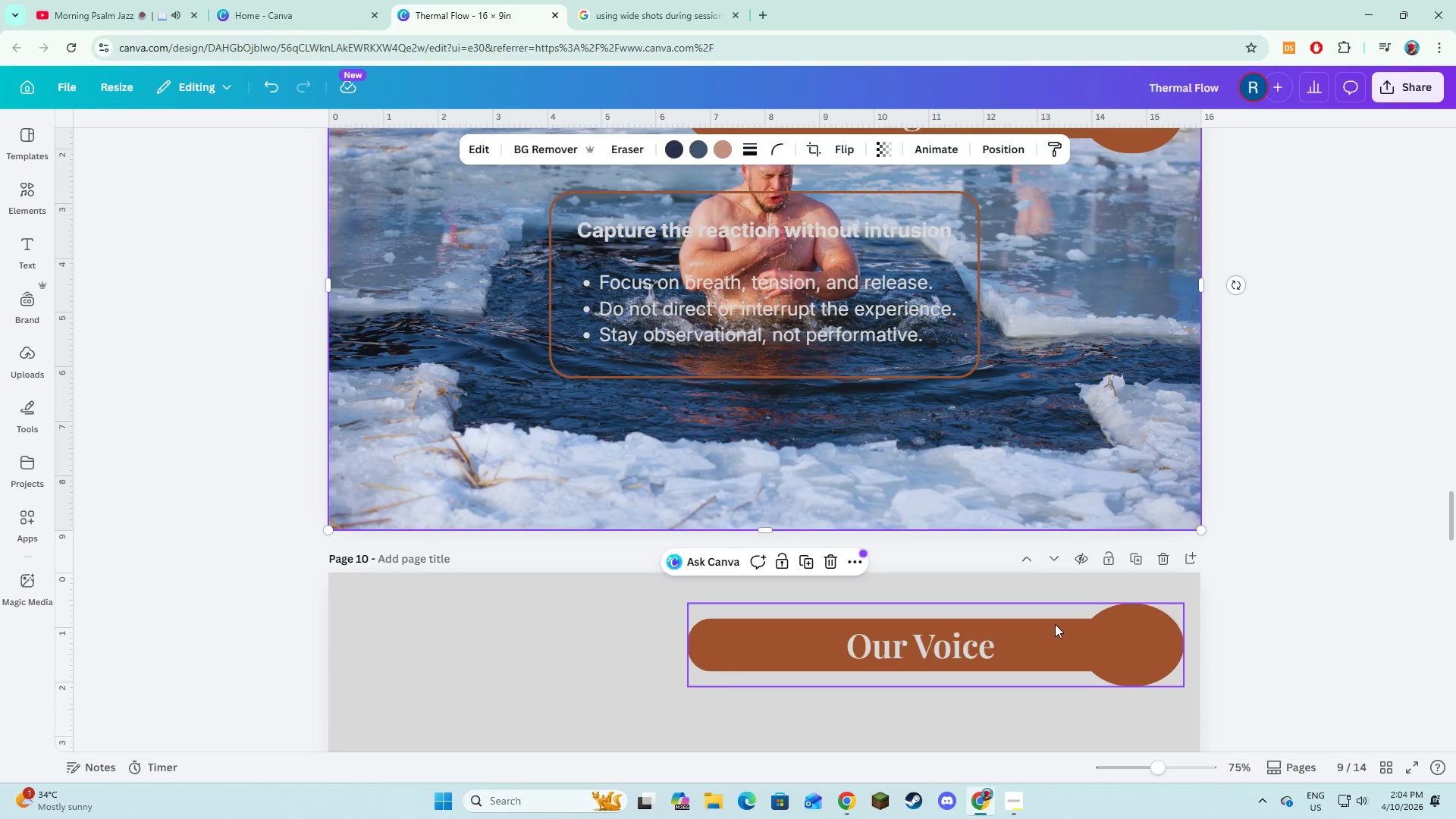 
scroll: coordinate [1055, 624], scroll_direction: up, amount: 1.0
 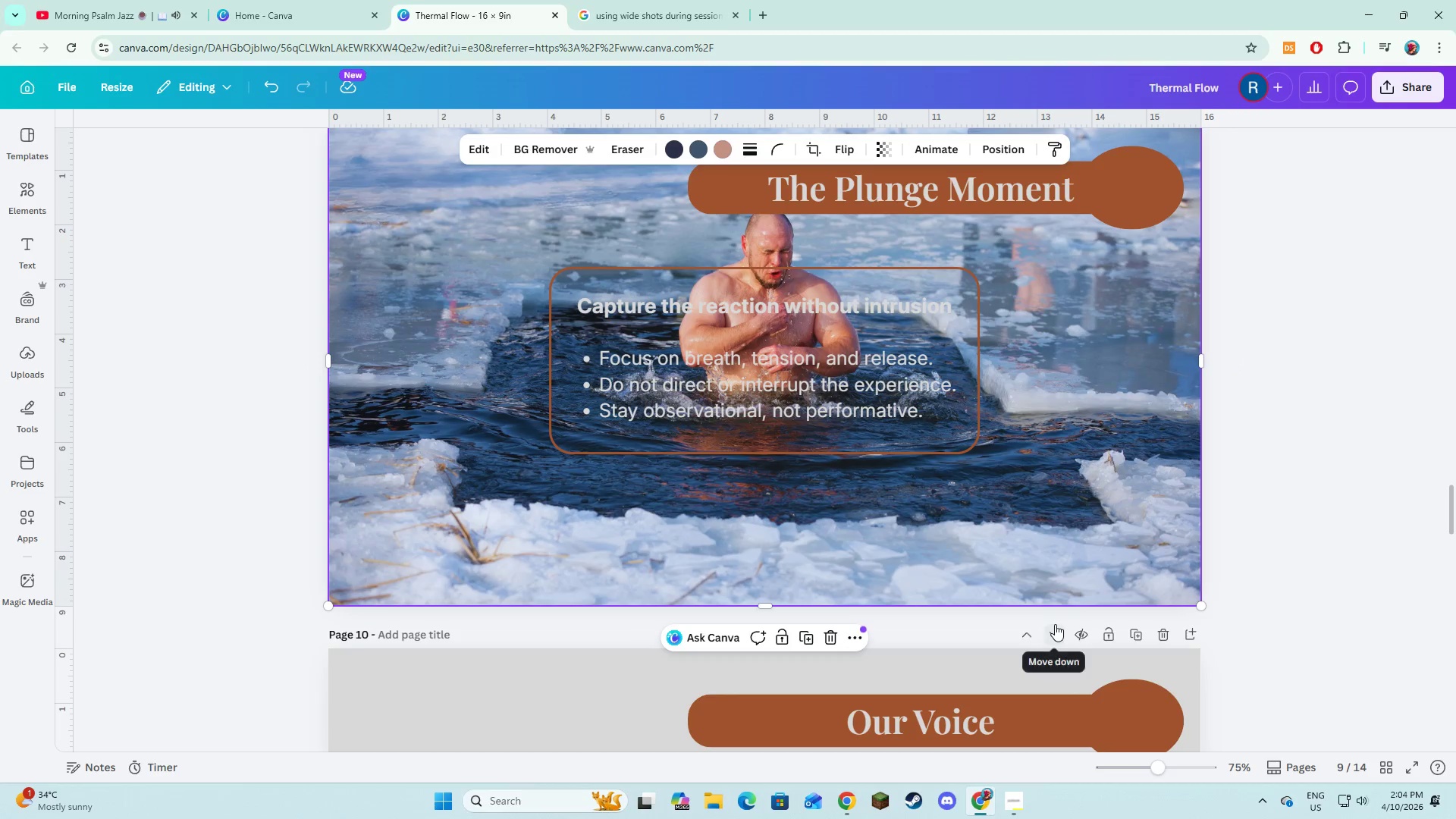 
scroll: coordinate [1055, 624], scroll_direction: down, amount: 3.0
 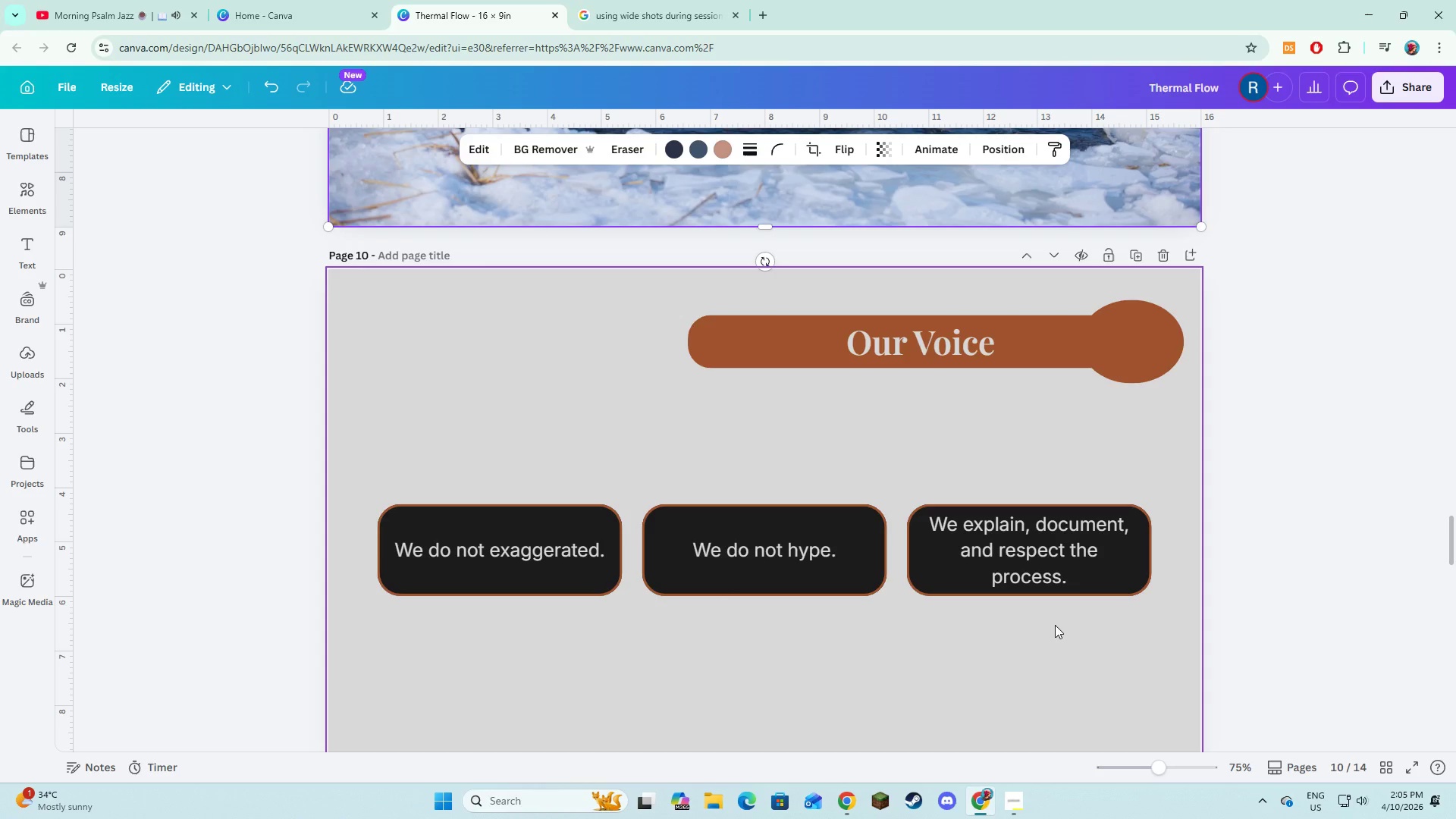 
wait(52.59)
 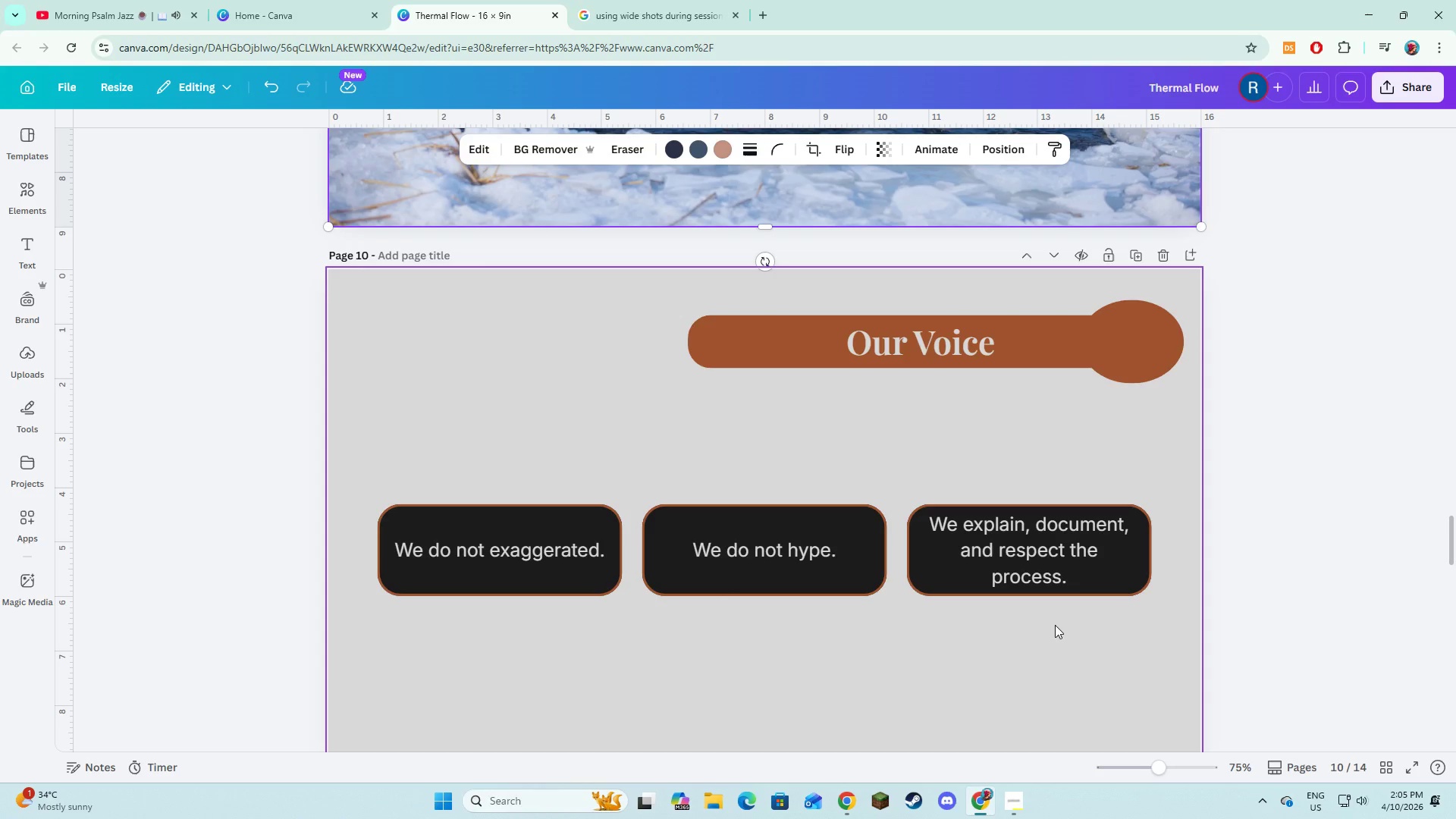 
key(Space)
 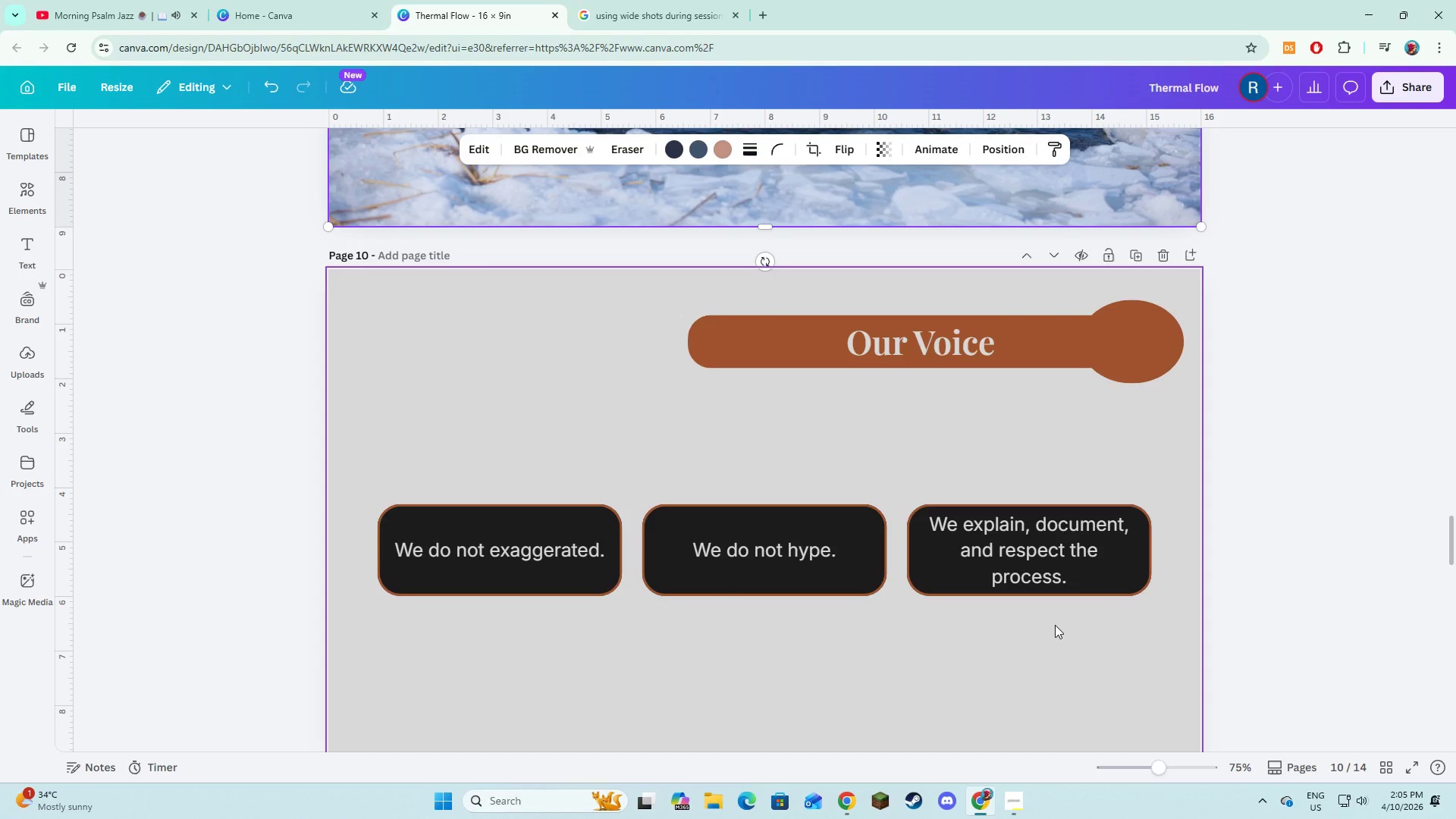 
key(Space)
 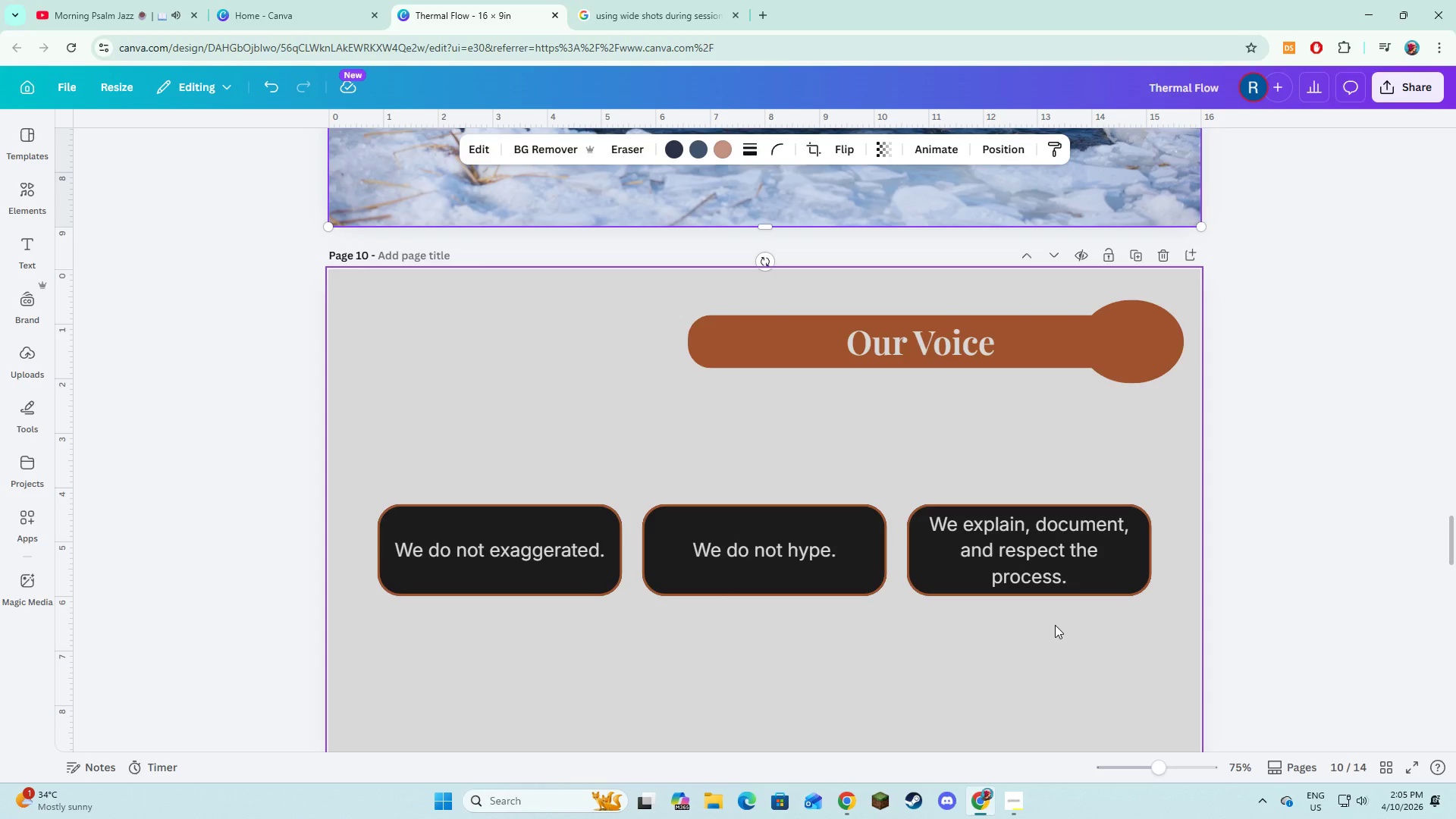 
wait(31.05)
 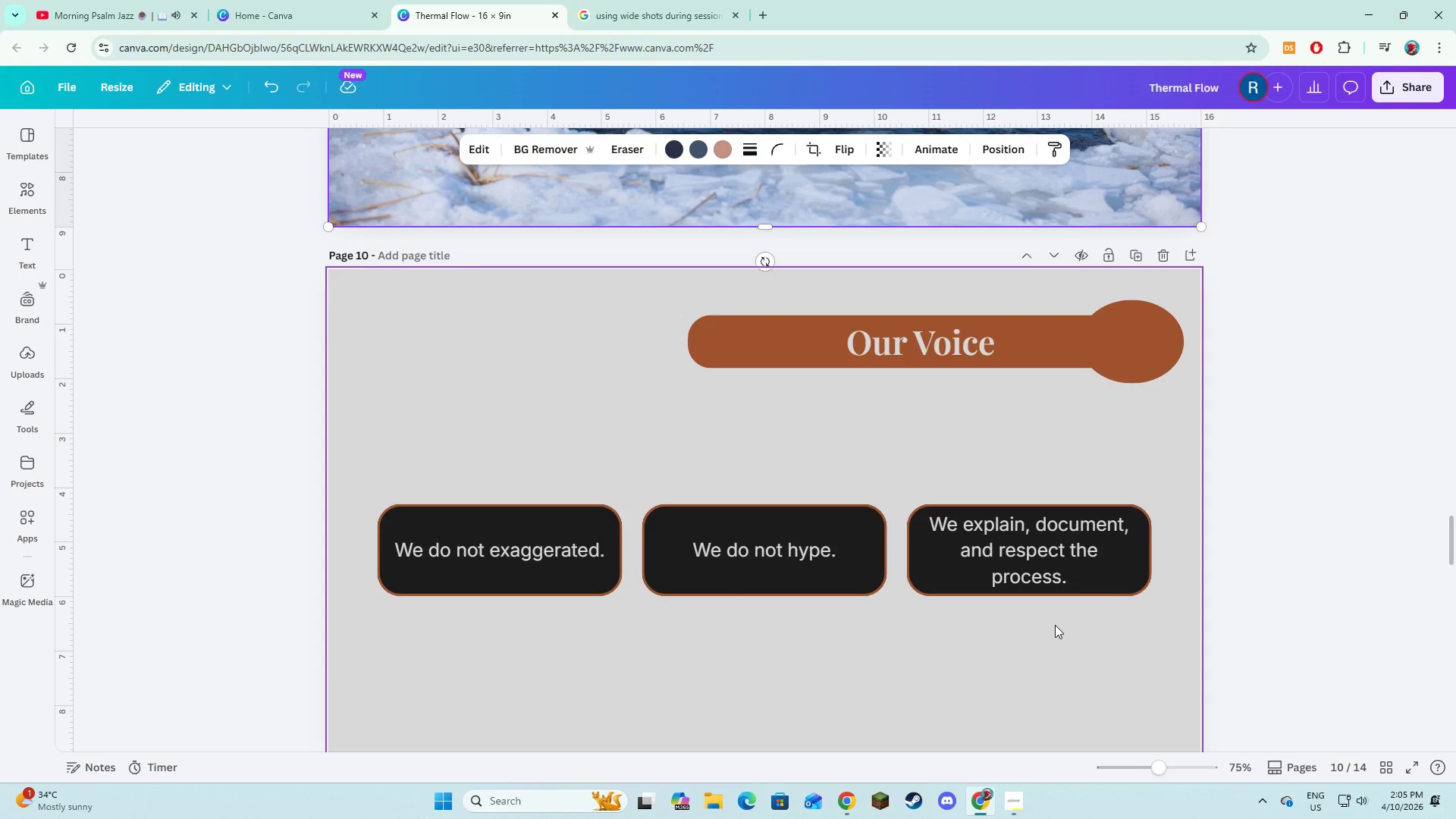 
scroll: coordinate [1075, 637], scroll_direction: up, amount: 7.0
 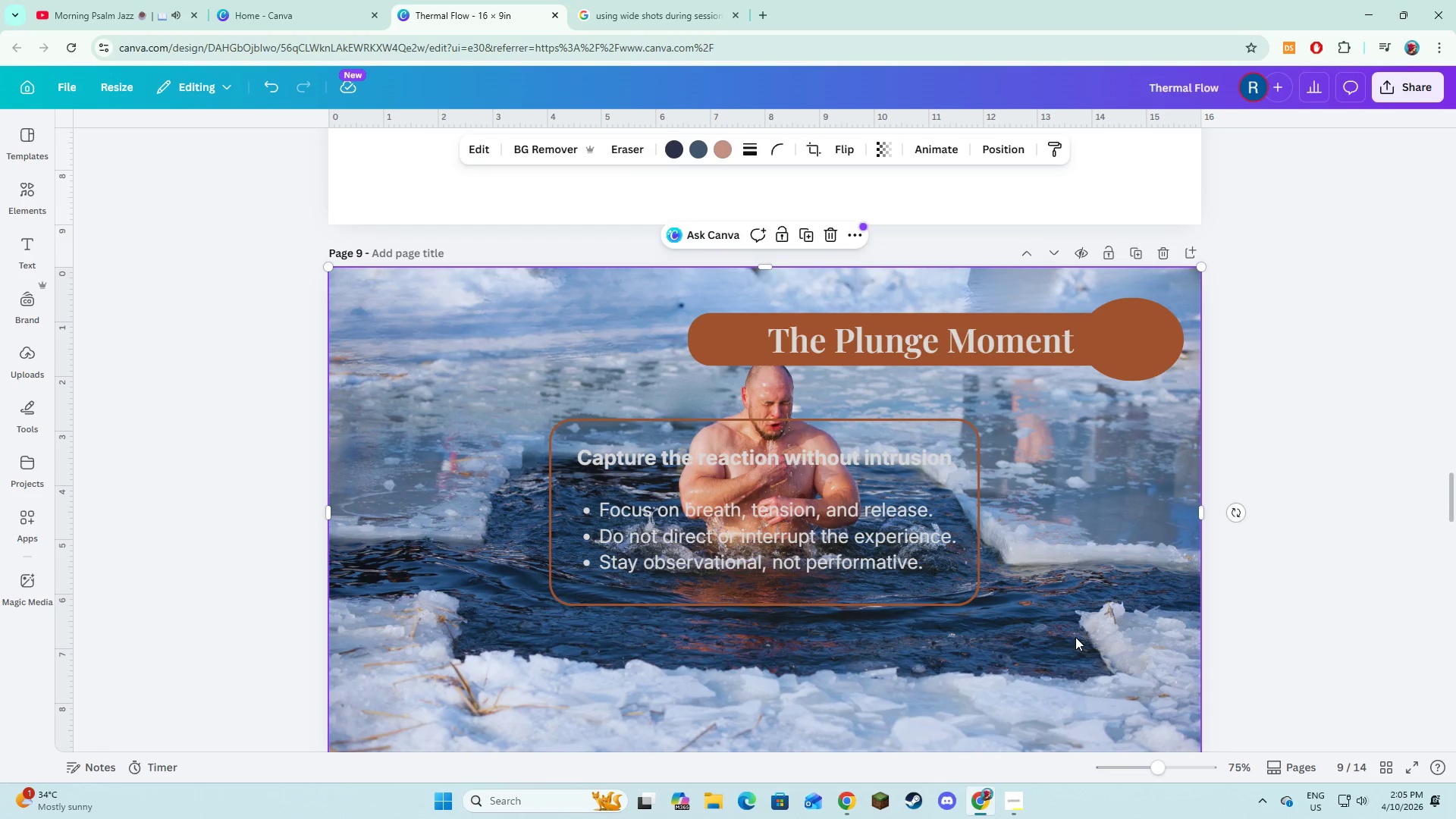 
scroll: coordinate [1075, 637], scroll_direction: down, amount: 3.0
 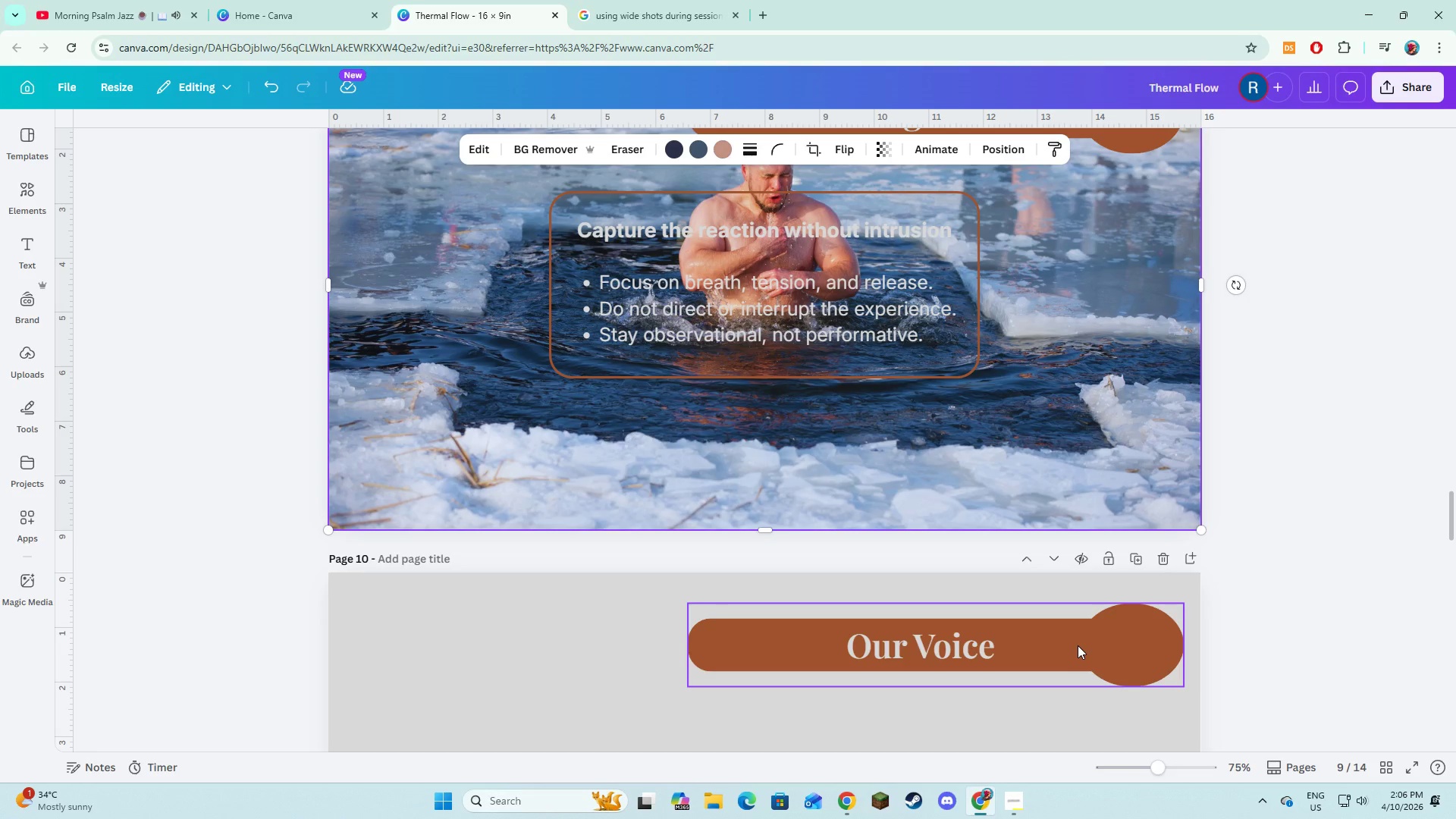 
wait(25.19)
 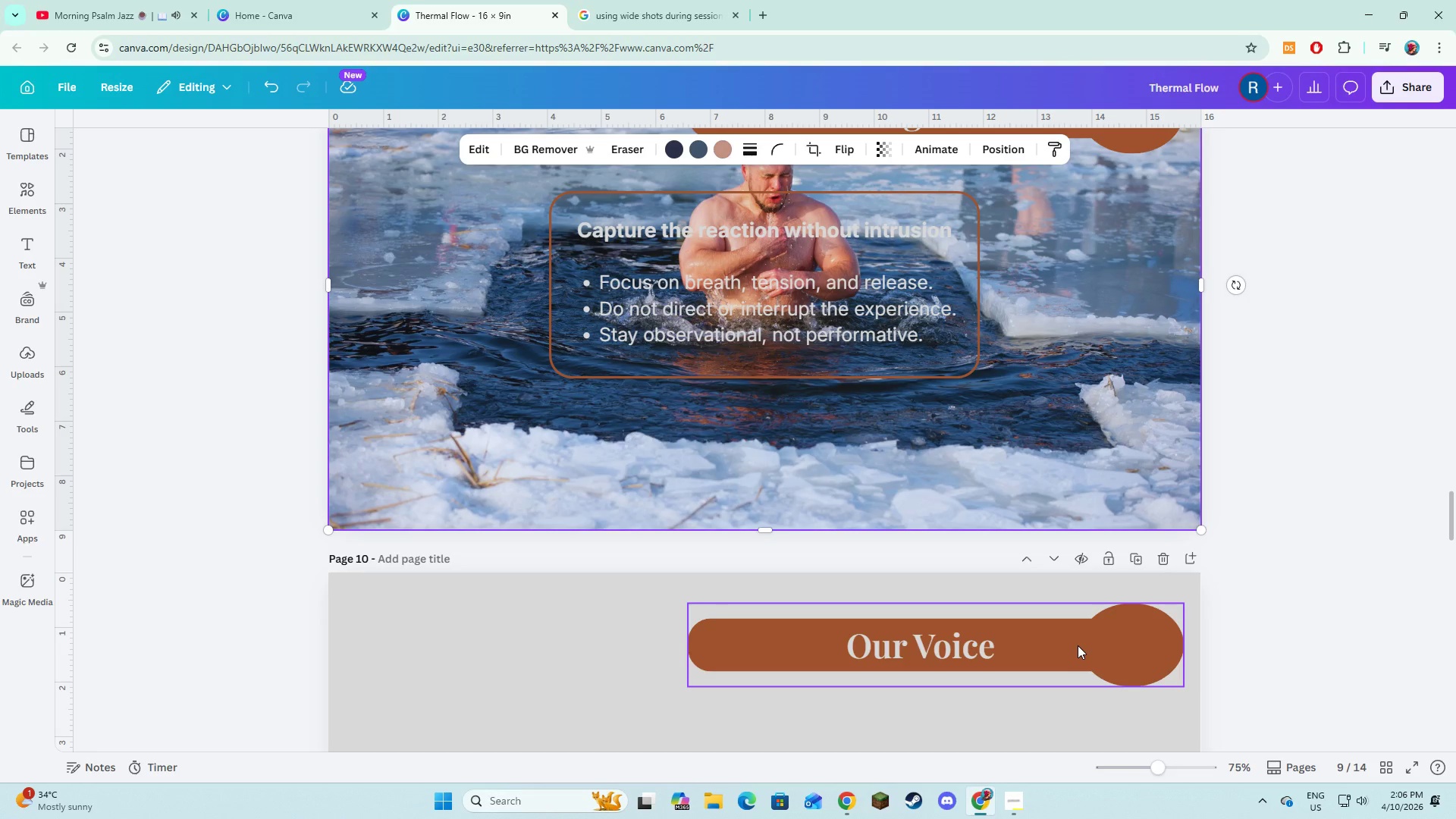 
scroll: coordinate [1083, 656], scroll_direction: down, amount: 4.0
 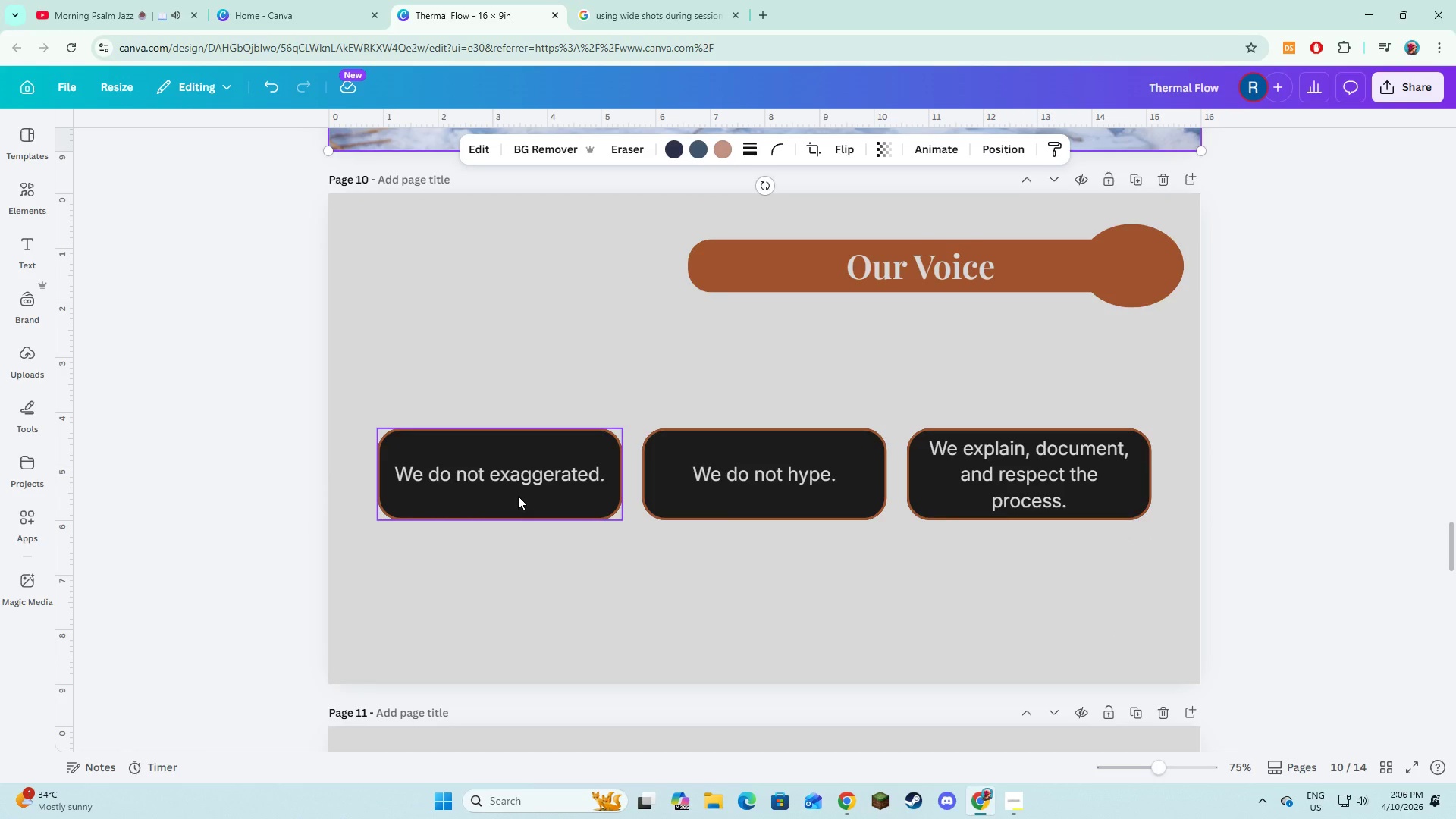 
left_click([518, 496])
 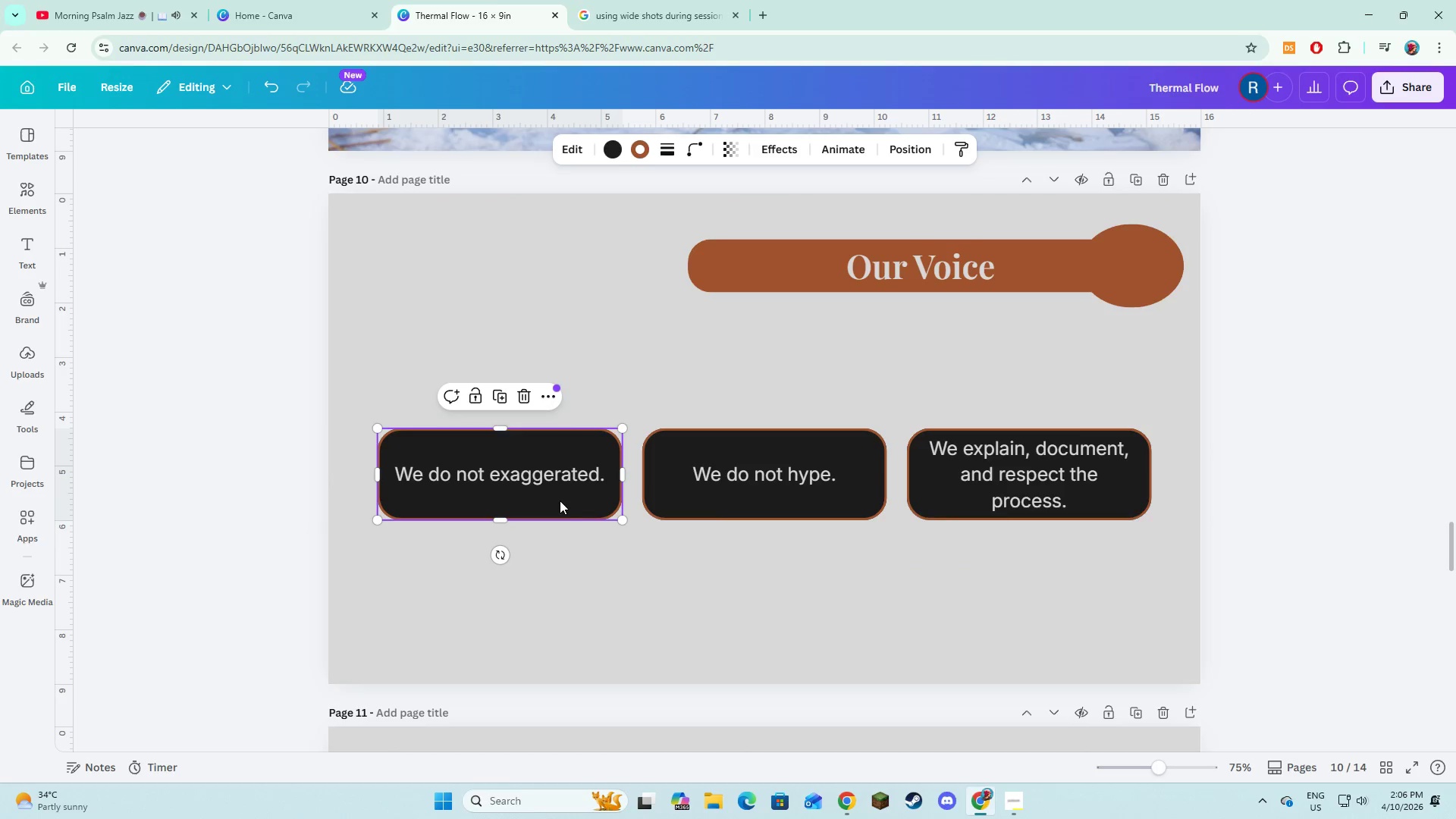 
left_click_drag(start_coordinate=[564, 509], to_coordinate=[564, 502])
 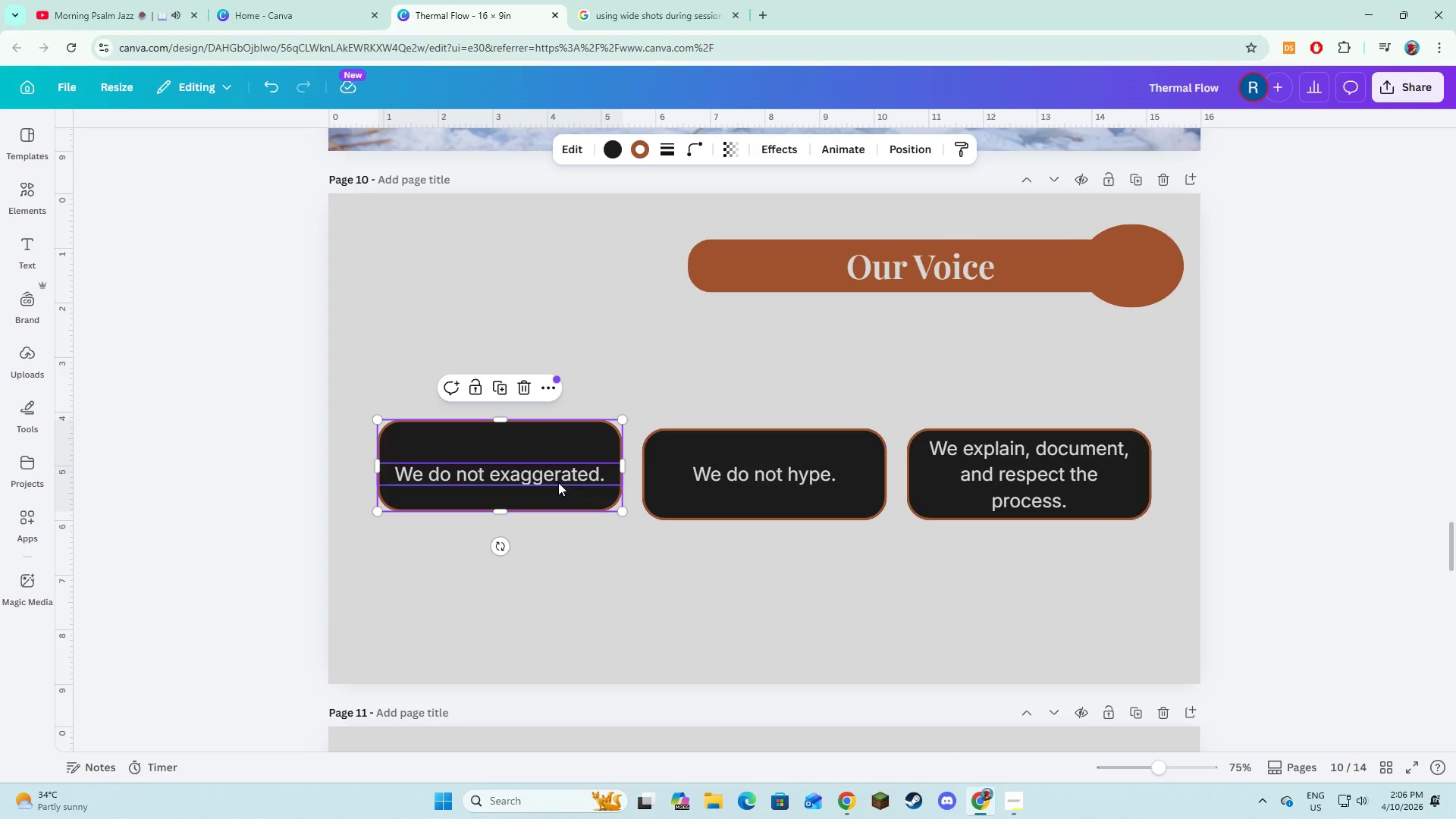 
left_click([558, 482])
 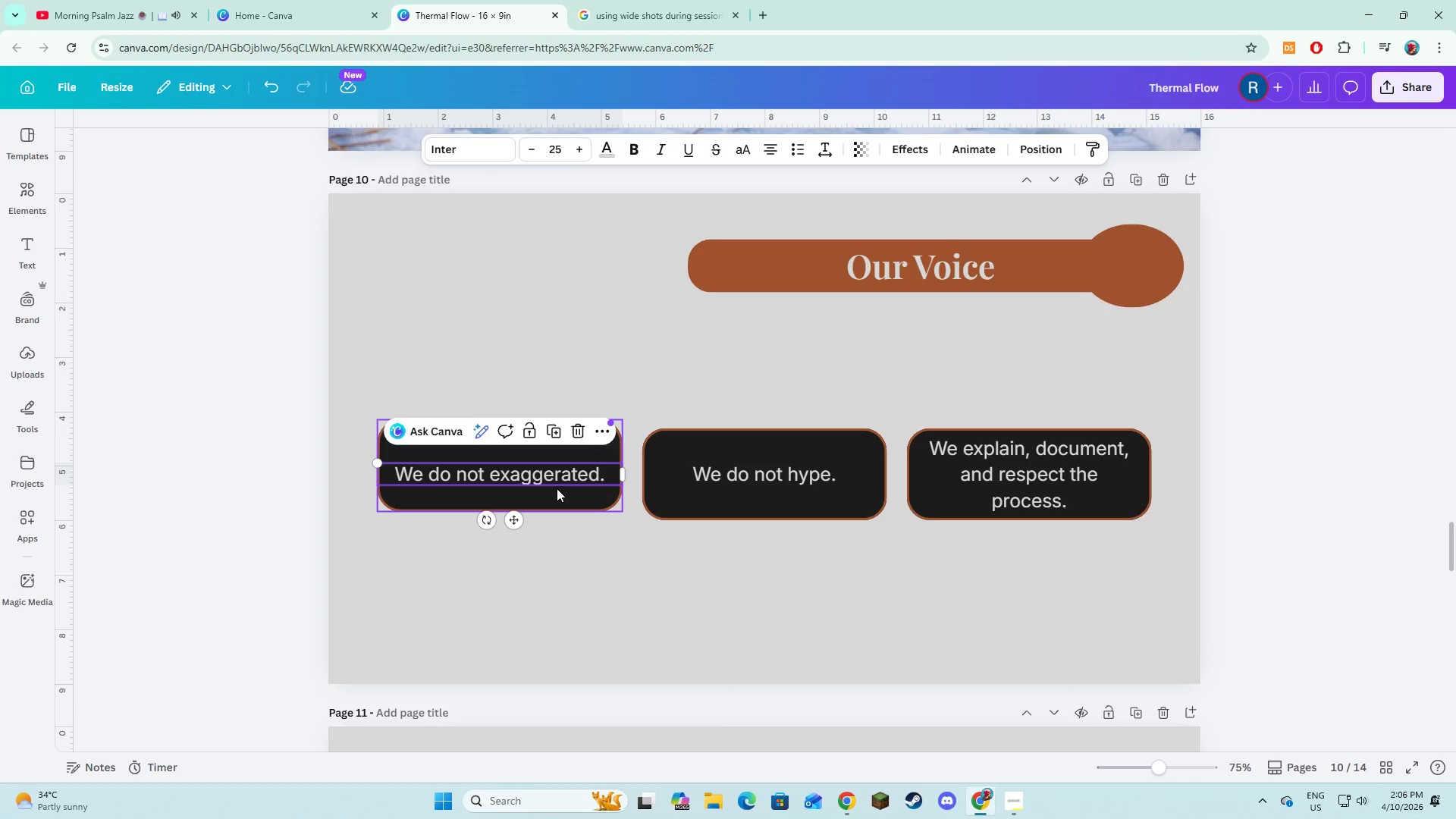 
key(Control+X)
 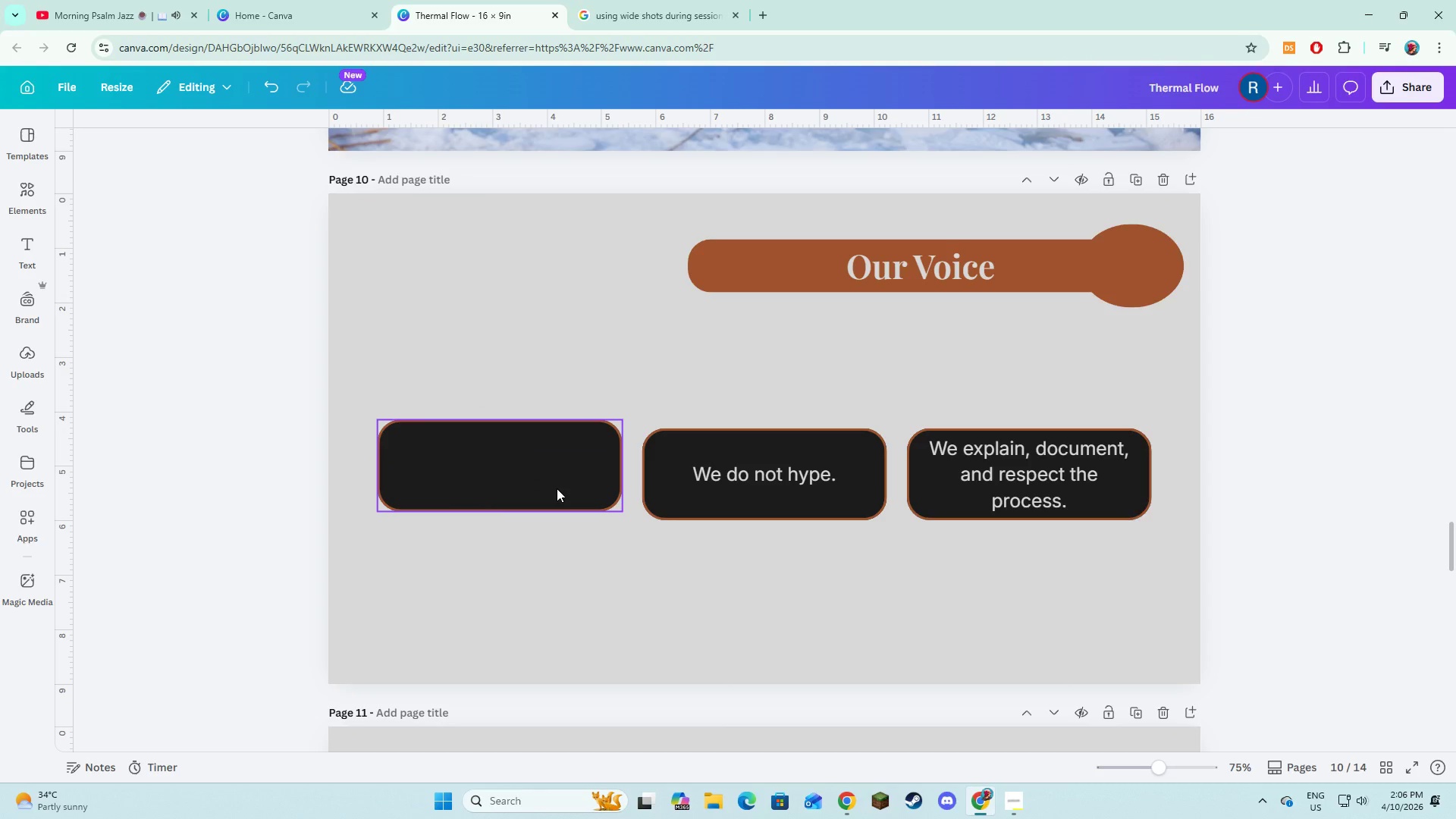 
key(Control+Z)
 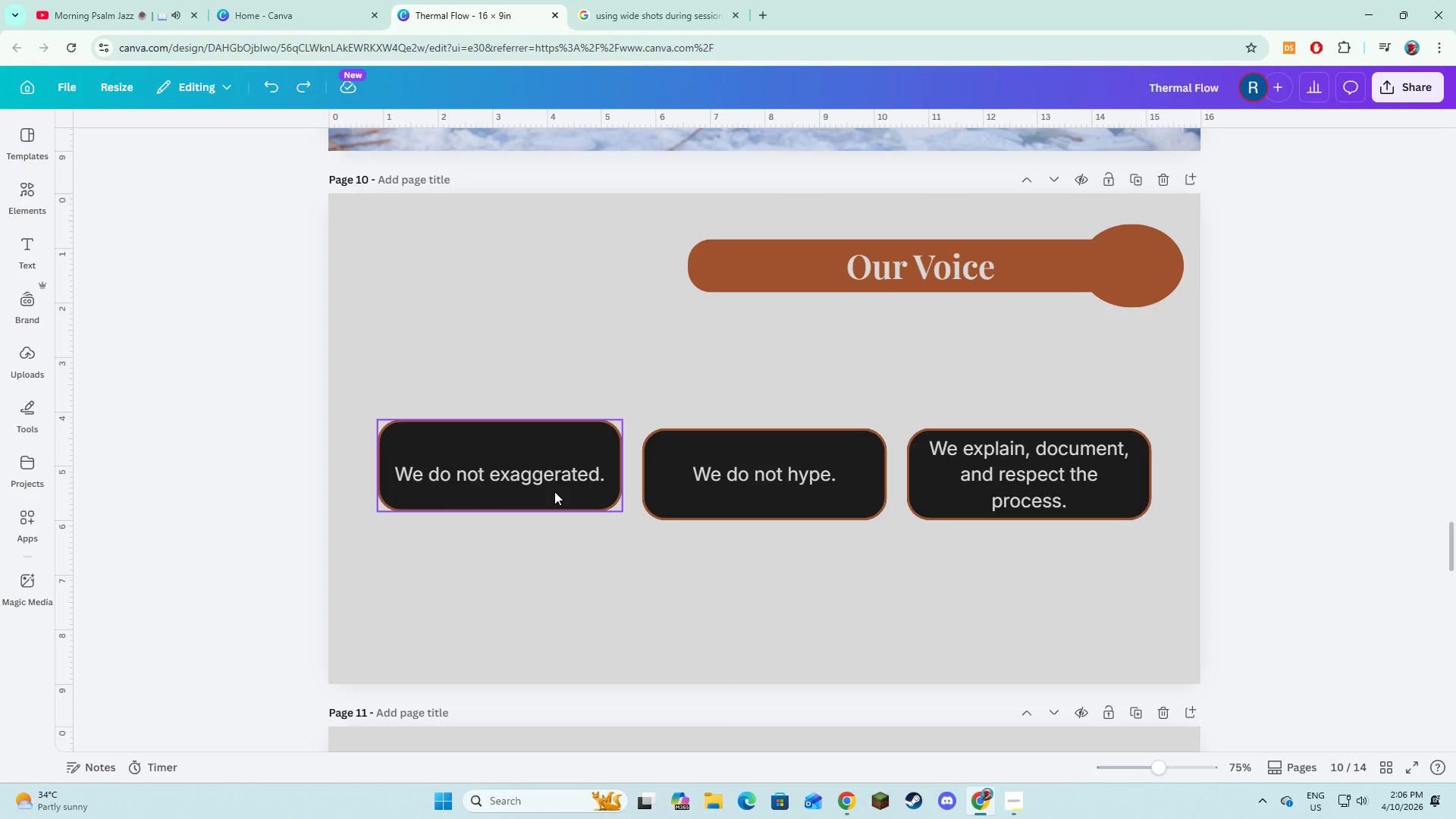 
key(Control+Z)
 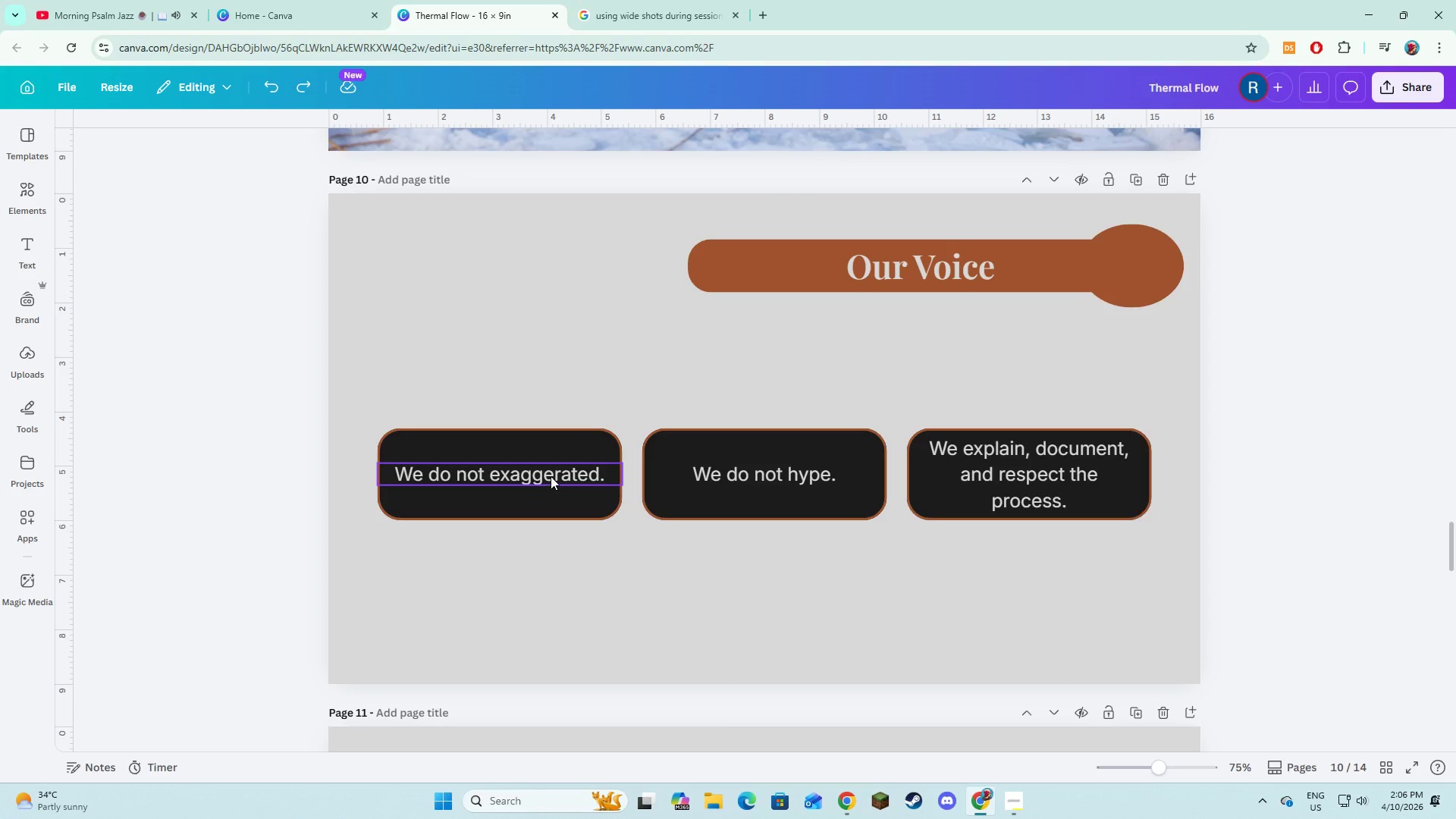 
hold_key(key=ShiftLeft, duration=1.11)
left_click([551, 476])
 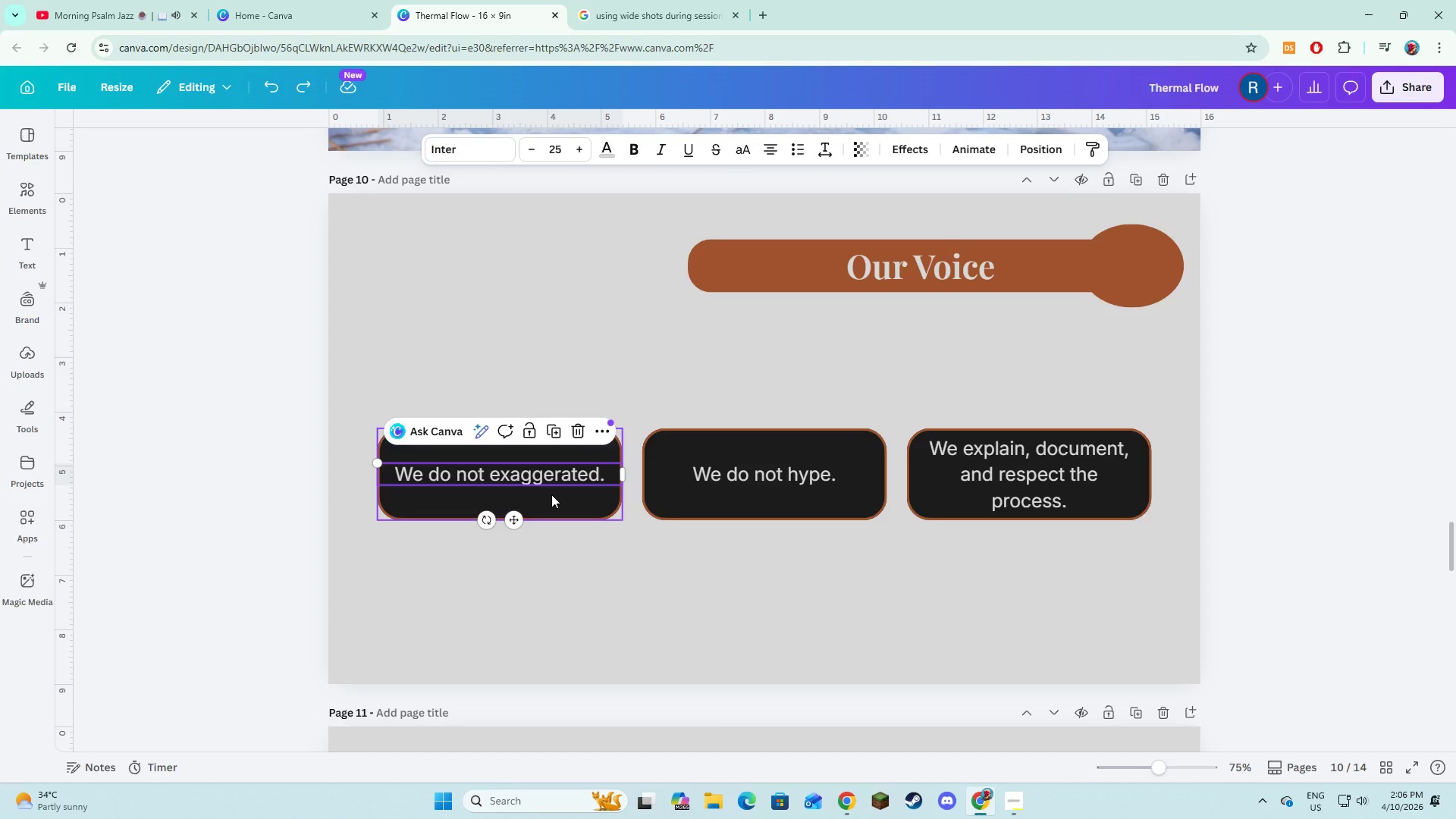 
double_click([551, 494])
 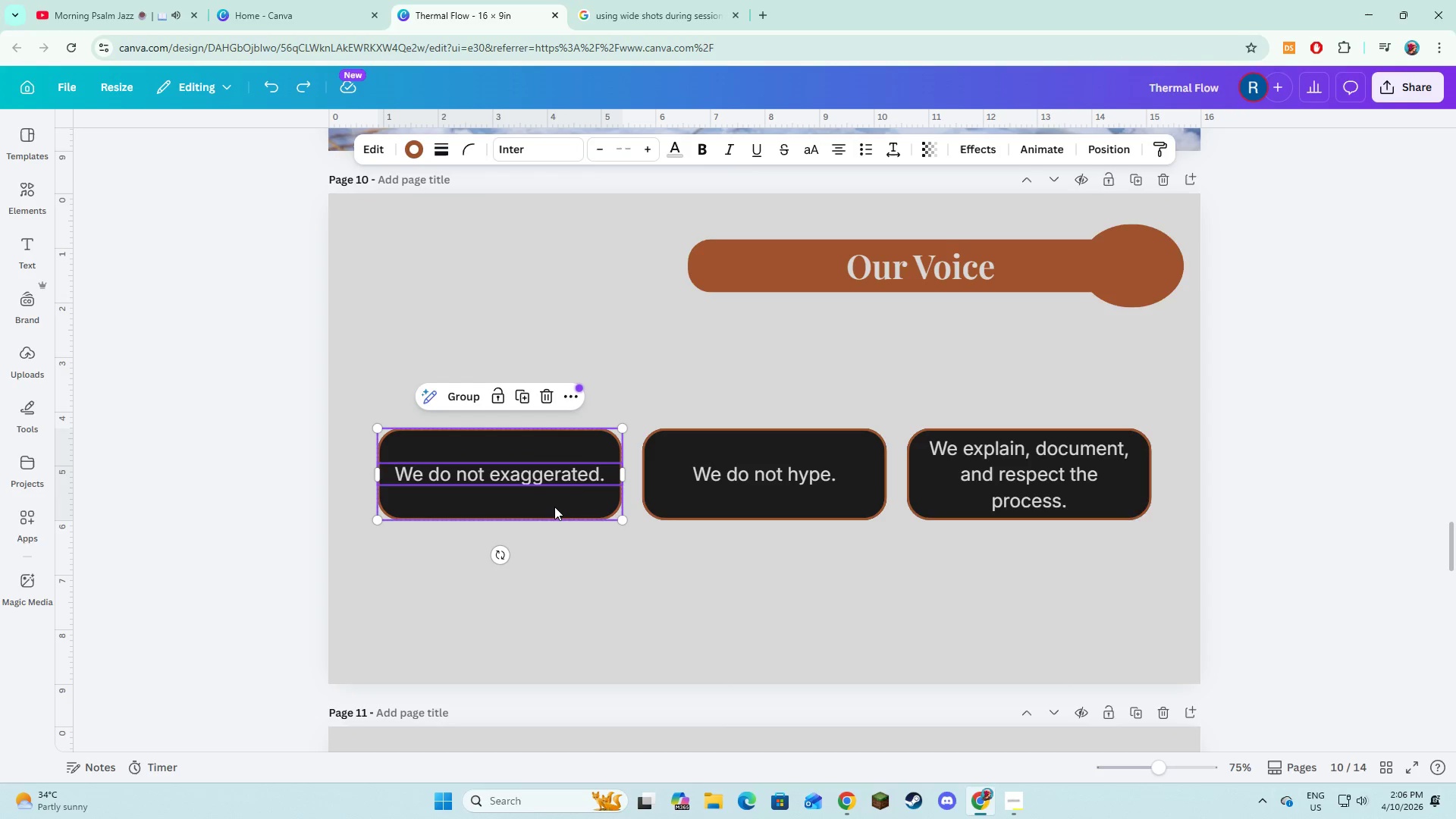 
left_click_drag(start_coordinate=[554, 507], to_coordinate=[552, 424])
 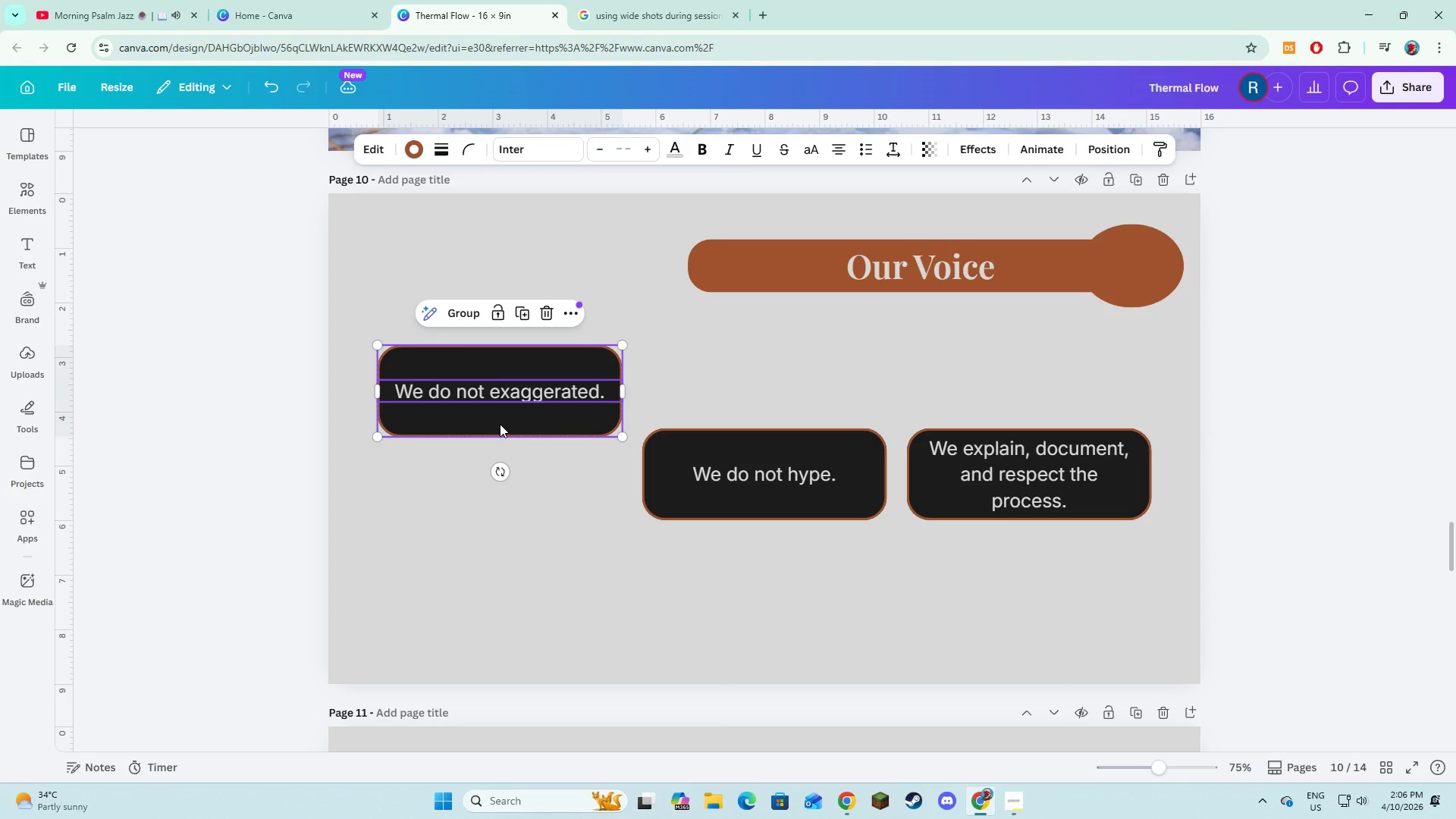 
left_click([500, 424])
 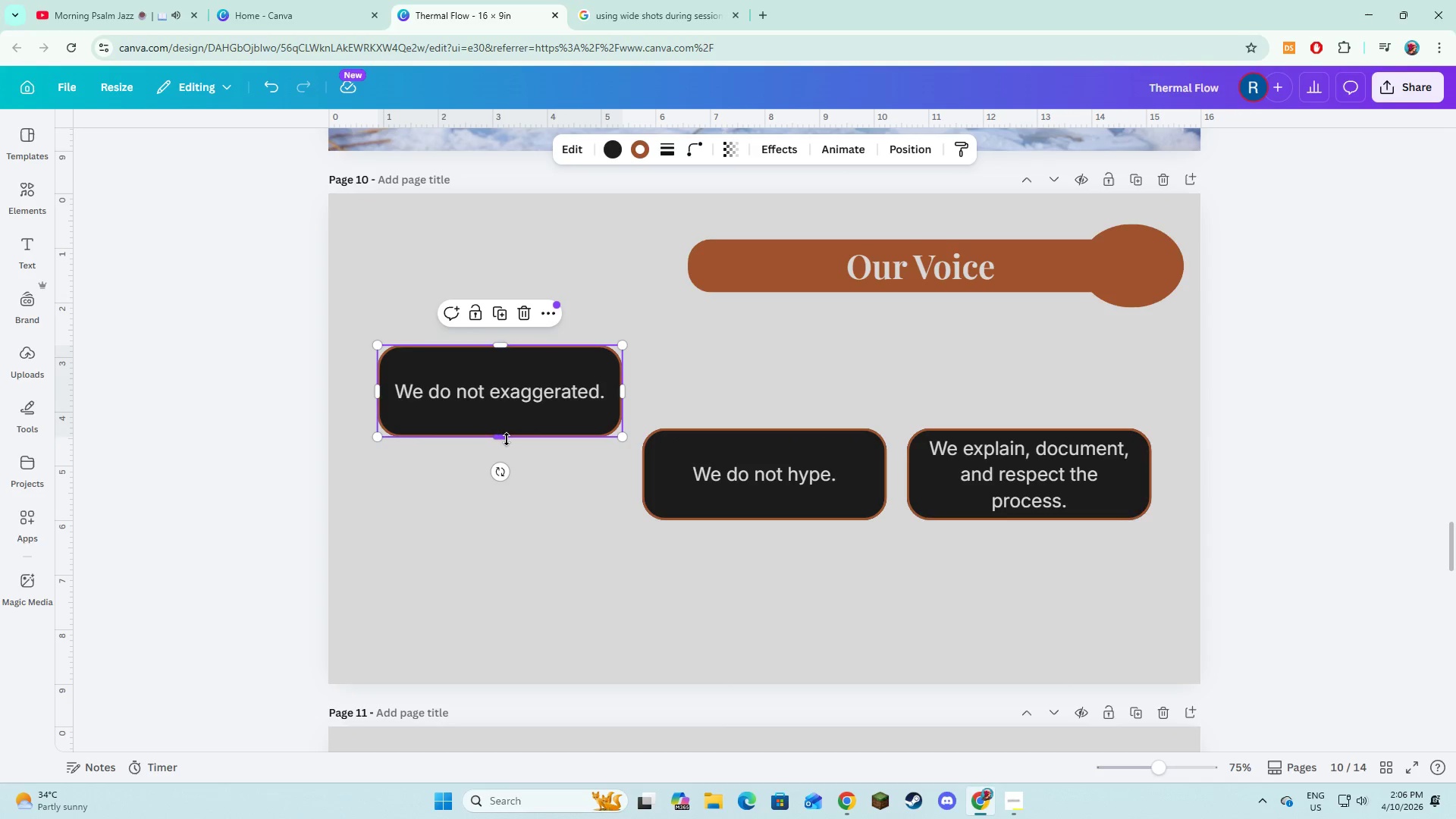 
left_click_drag(start_coordinate=[507, 439], to_coordinate=[510, 407])
 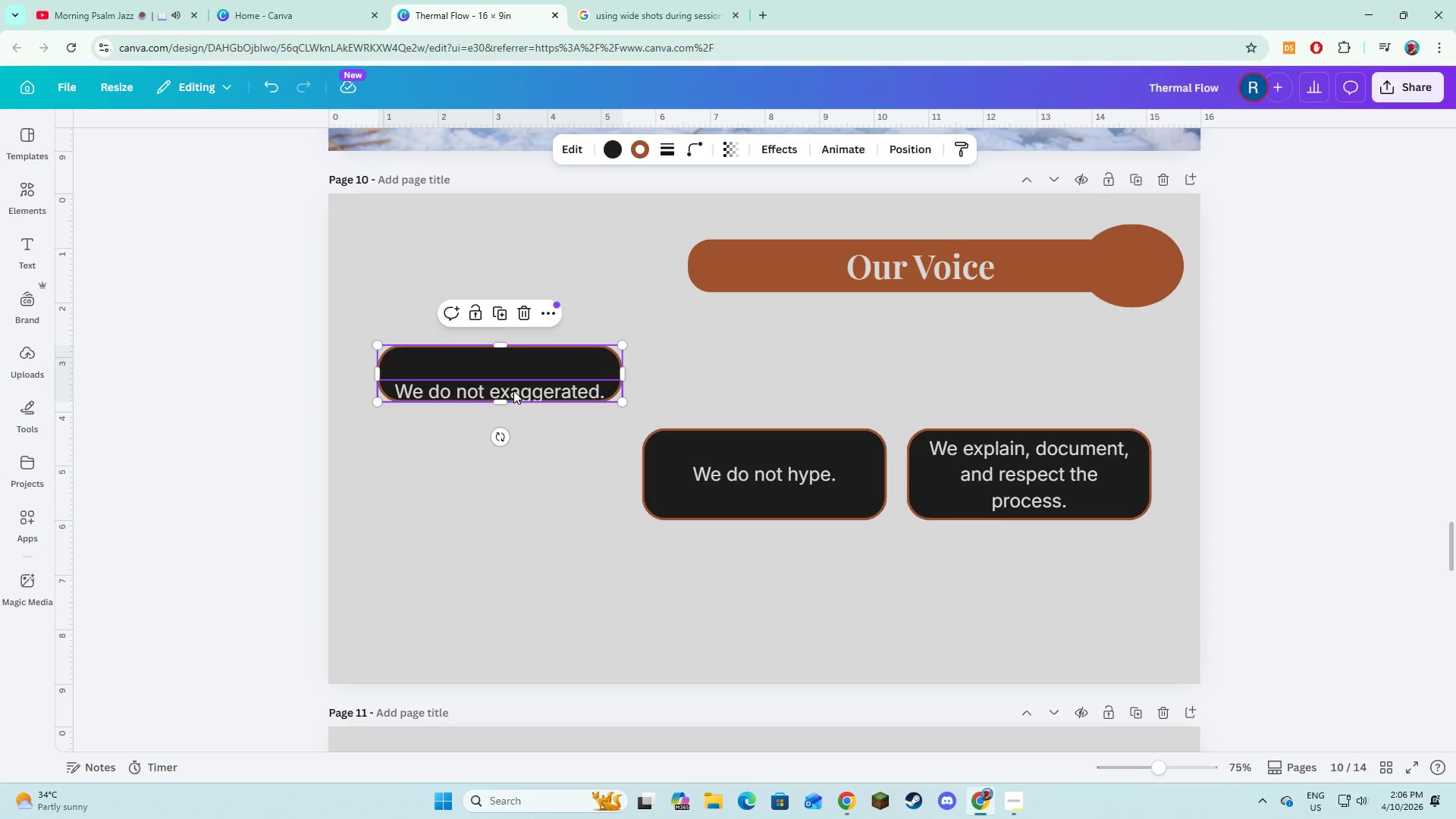 
left_click([513, 391])
 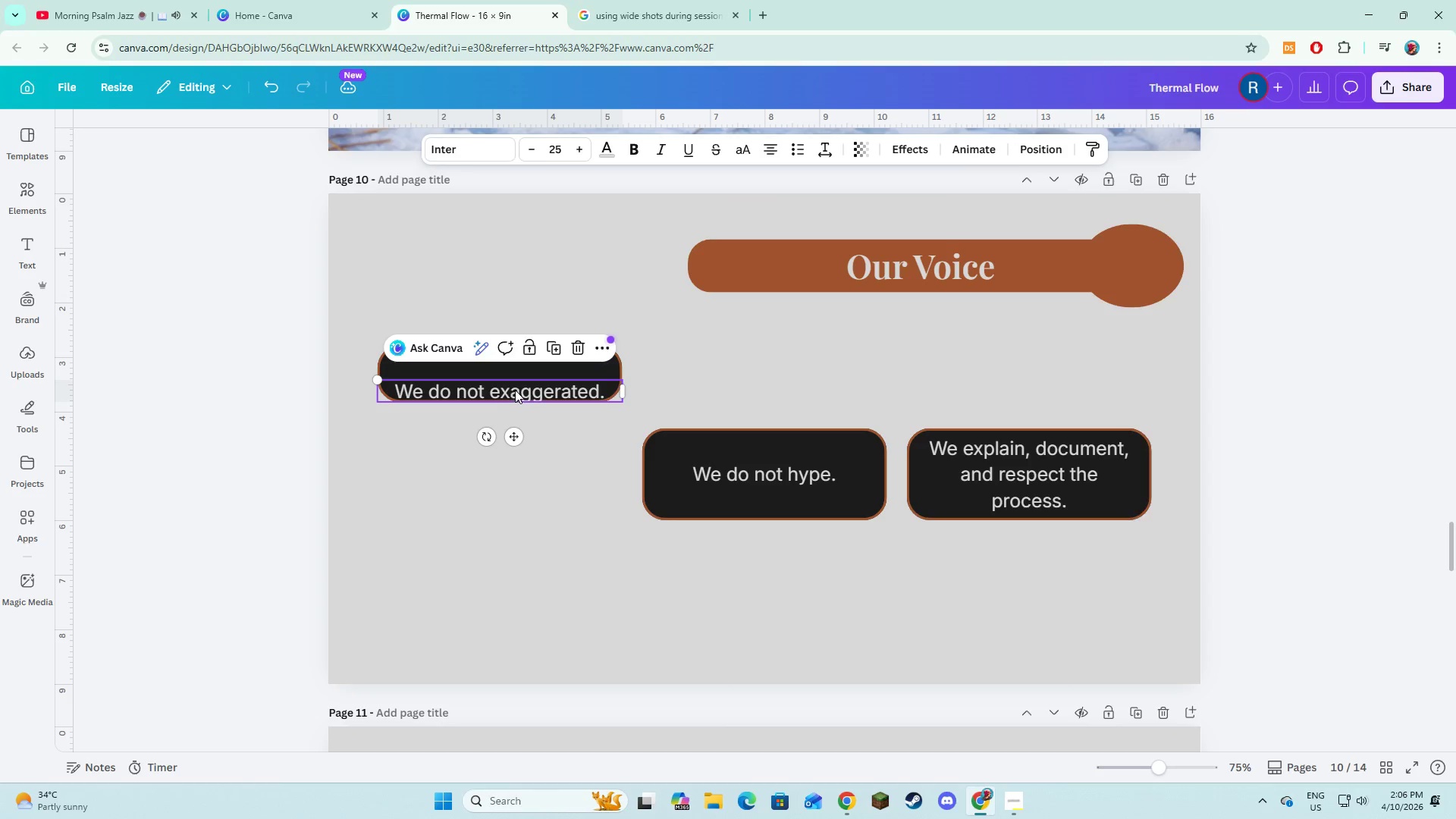 
left_click_drag(start_coordinate=[516, 391], to_coordinate=[517, 369])
 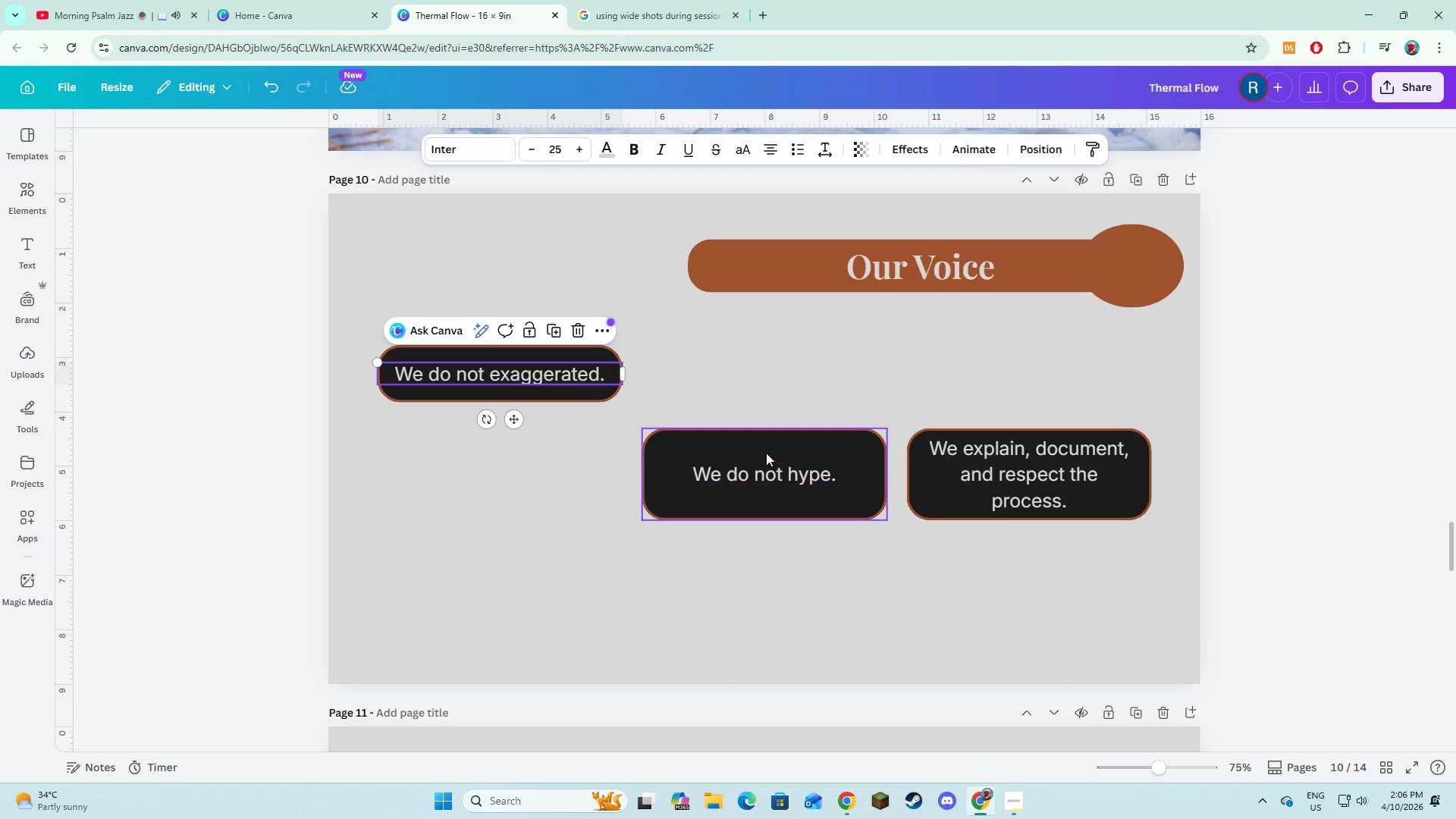 
left_click_drag(start_coordinate=[766, 449], to_coordinate=[505, 441])
 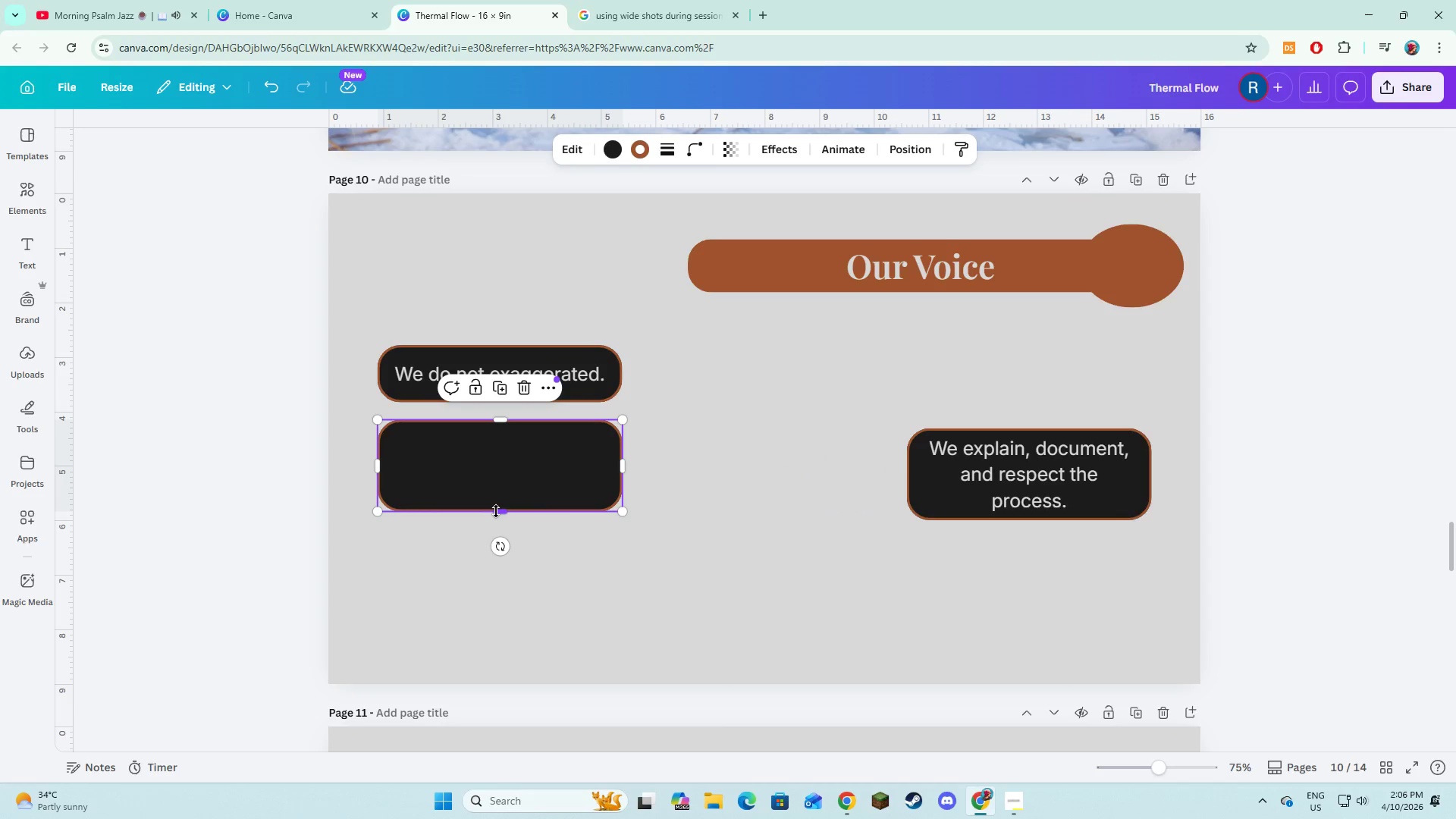 
left_click_drag(start_coordinate=[496, 511], to_coordinate=[499, 467])
 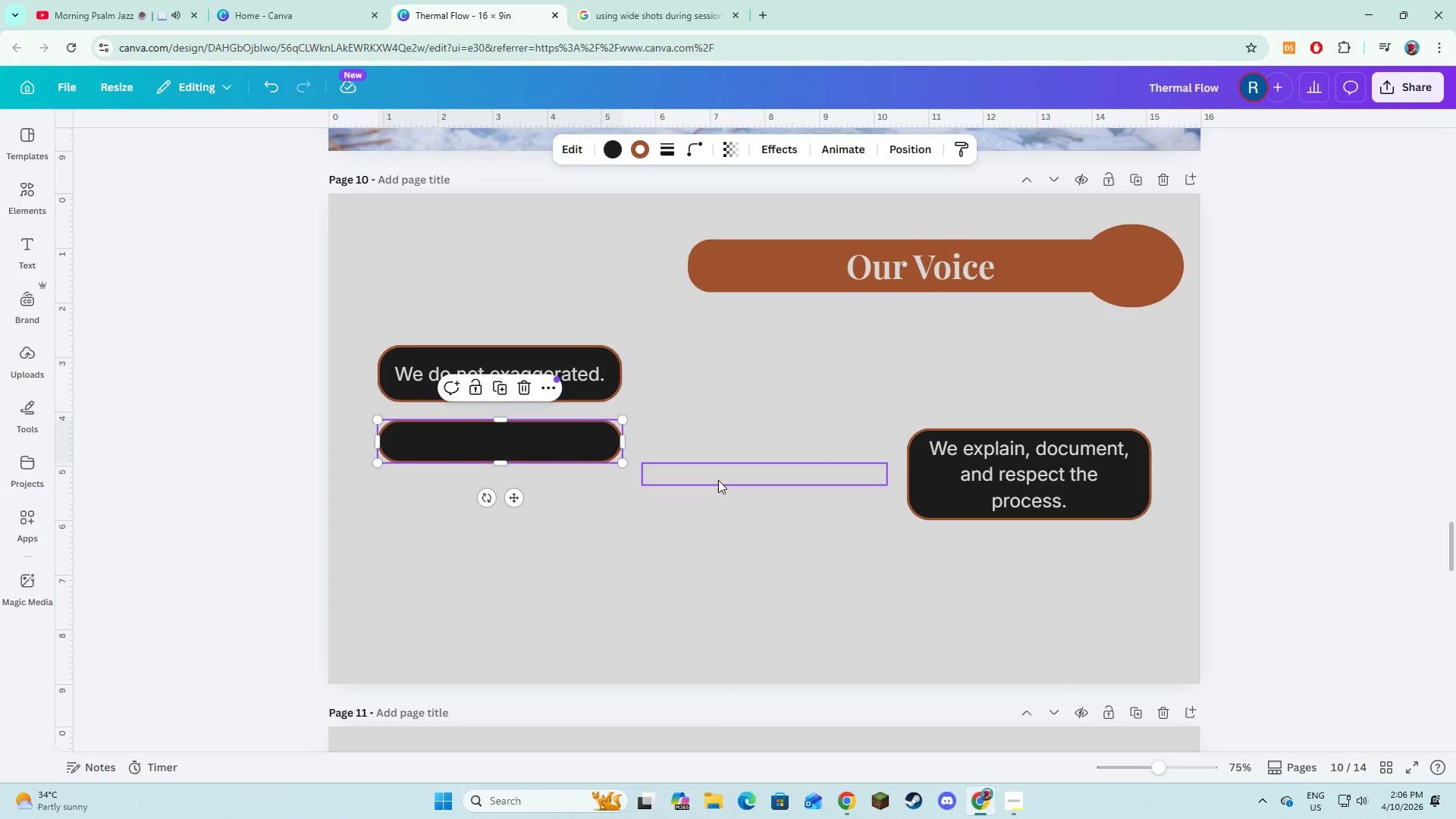 
left_click_drag(start_coordinate=[718, 480], to_coordinate=[451, 450])
 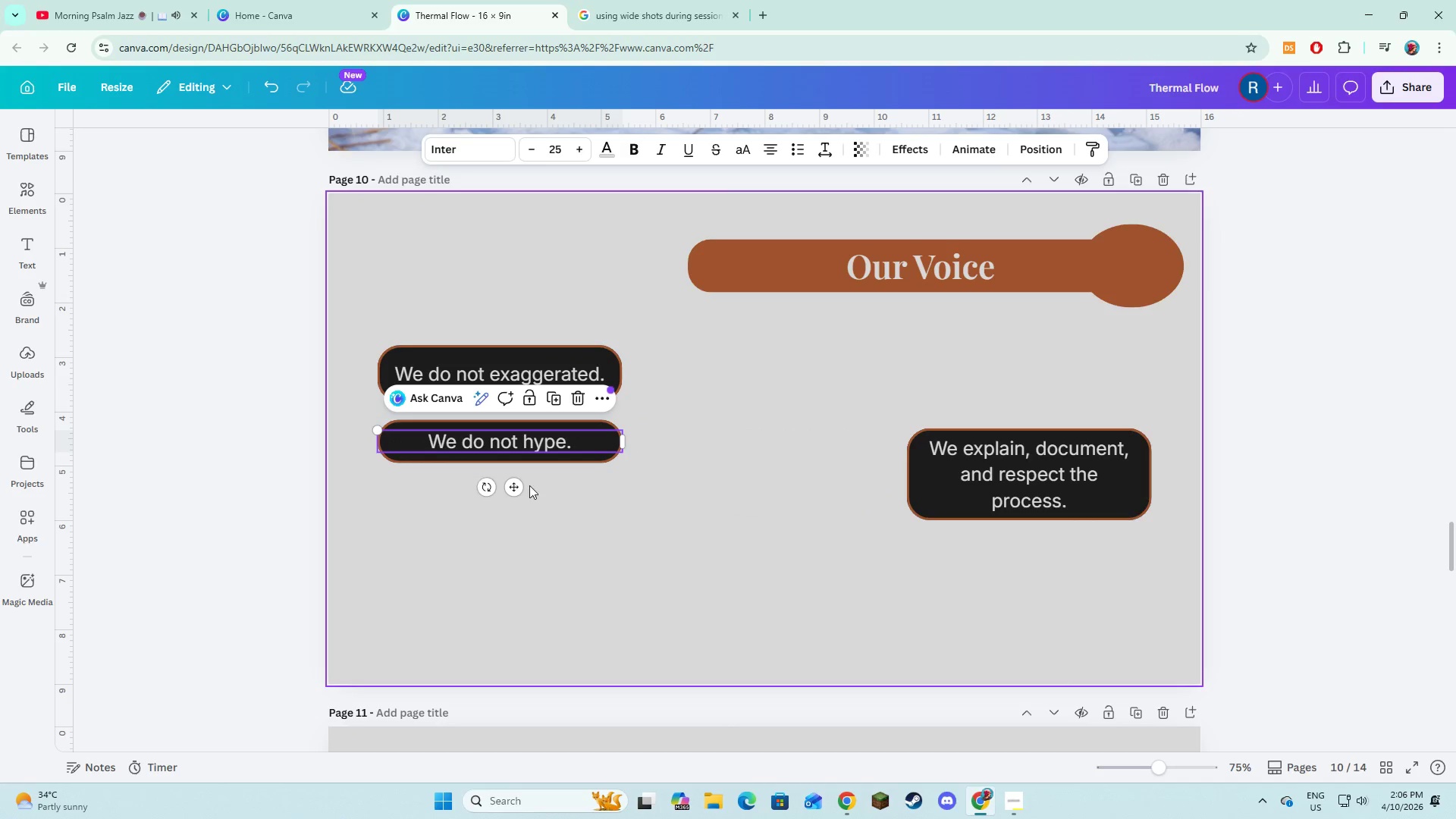 
left_click([855, 544])
 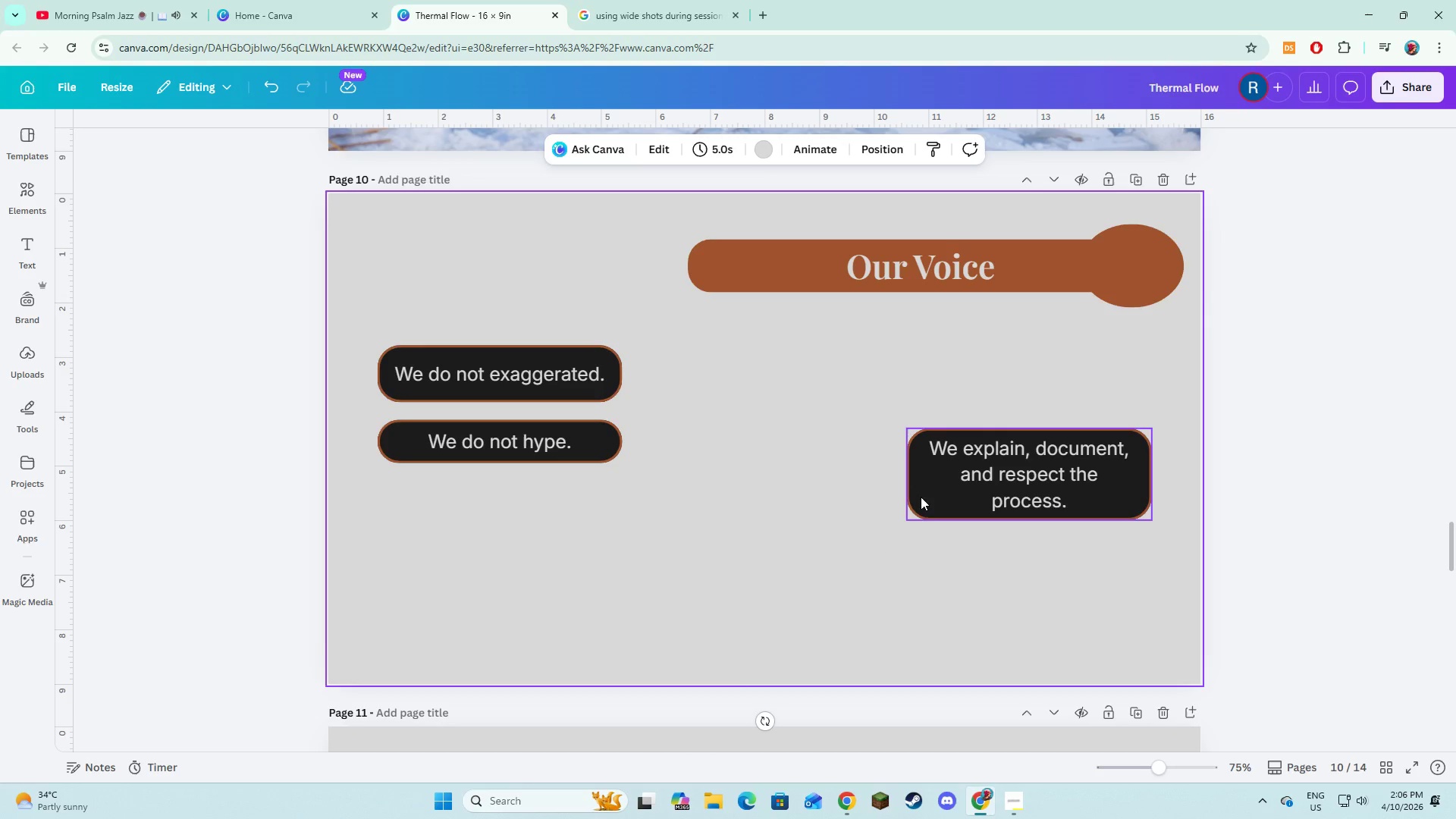 
left_click_drag(start_coordinate=[921, 510], to_coordinate=[388, 570])
 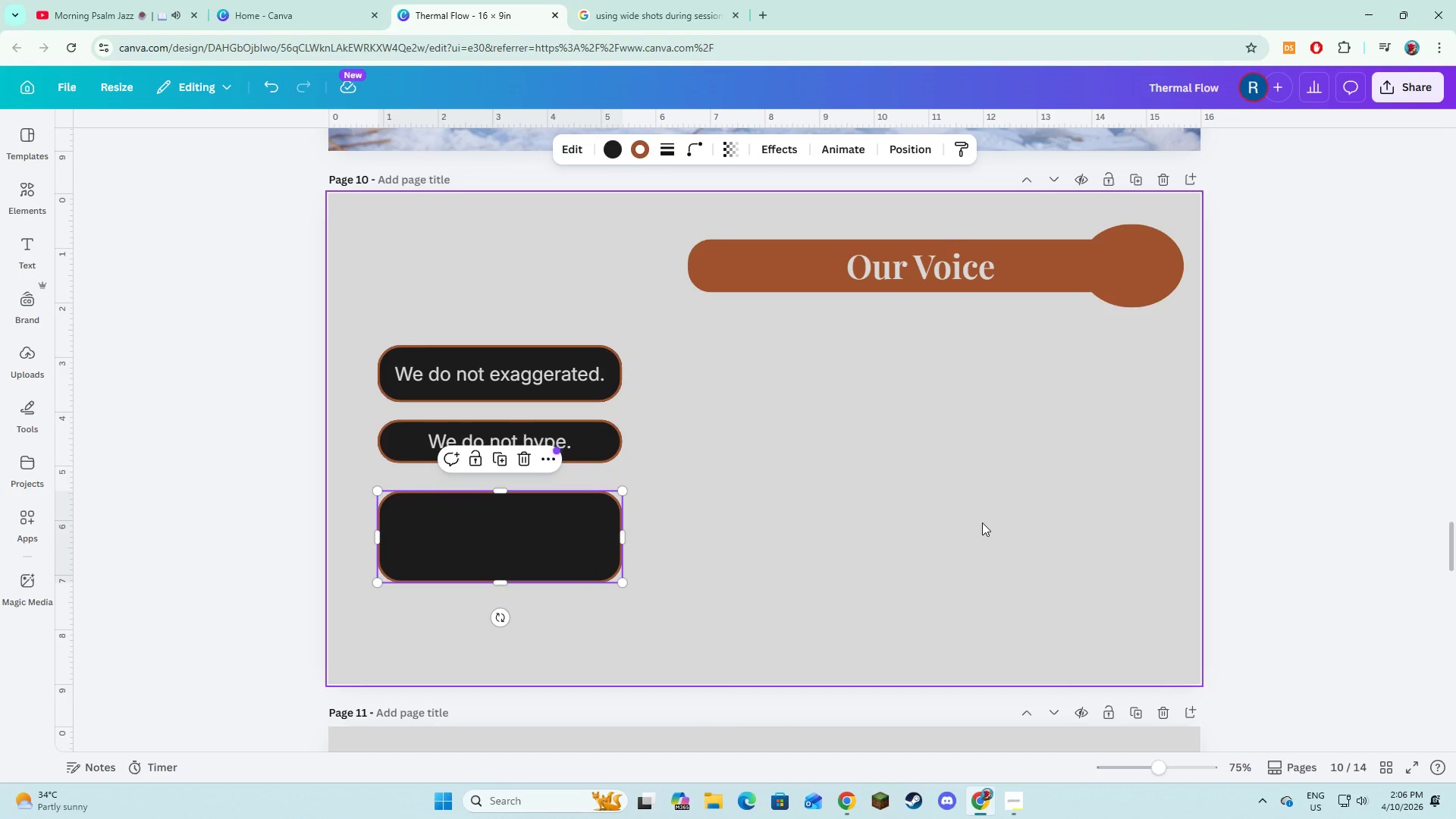 
left_click([981, 522])
 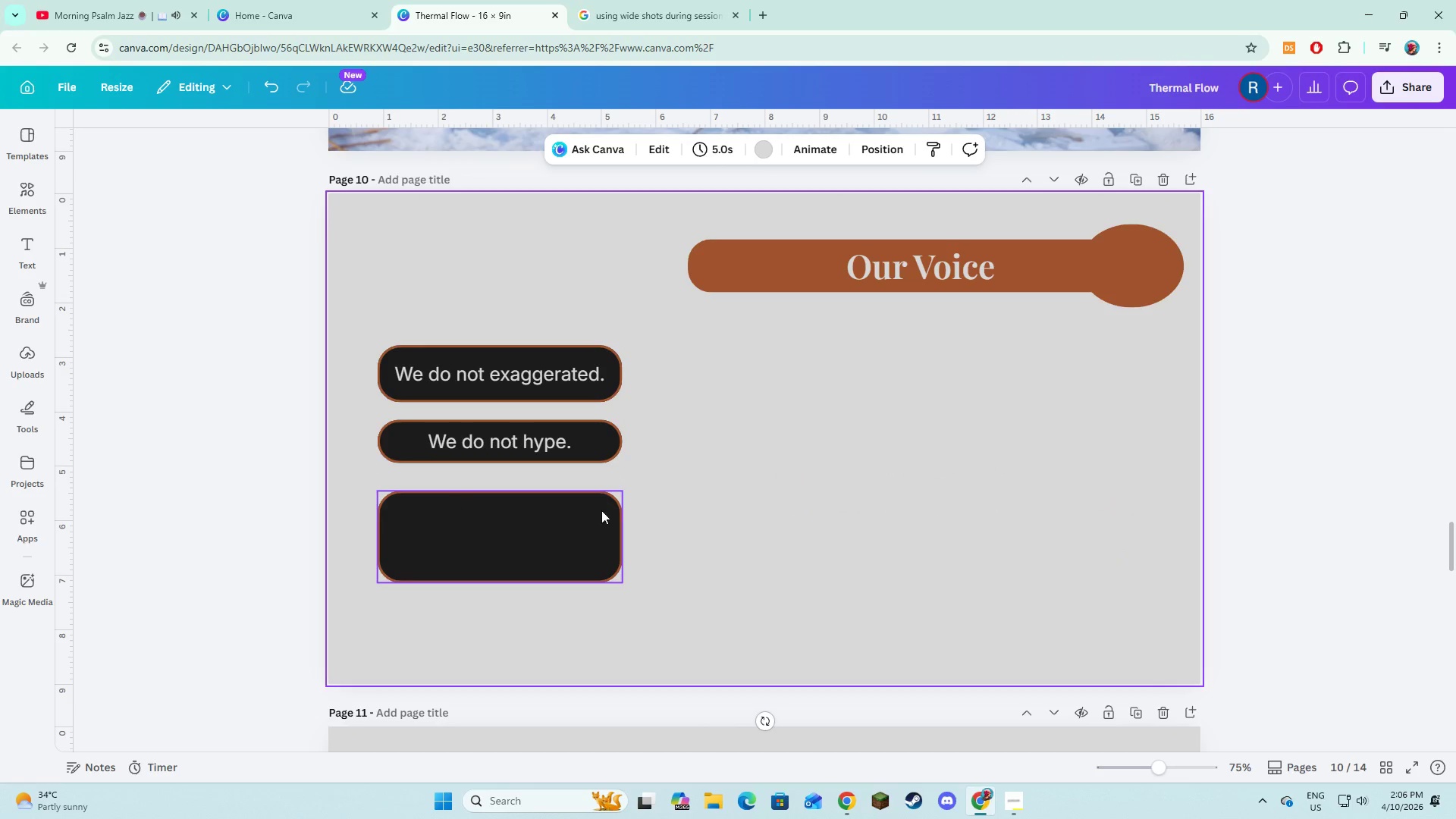 
left_click([927, 507])
 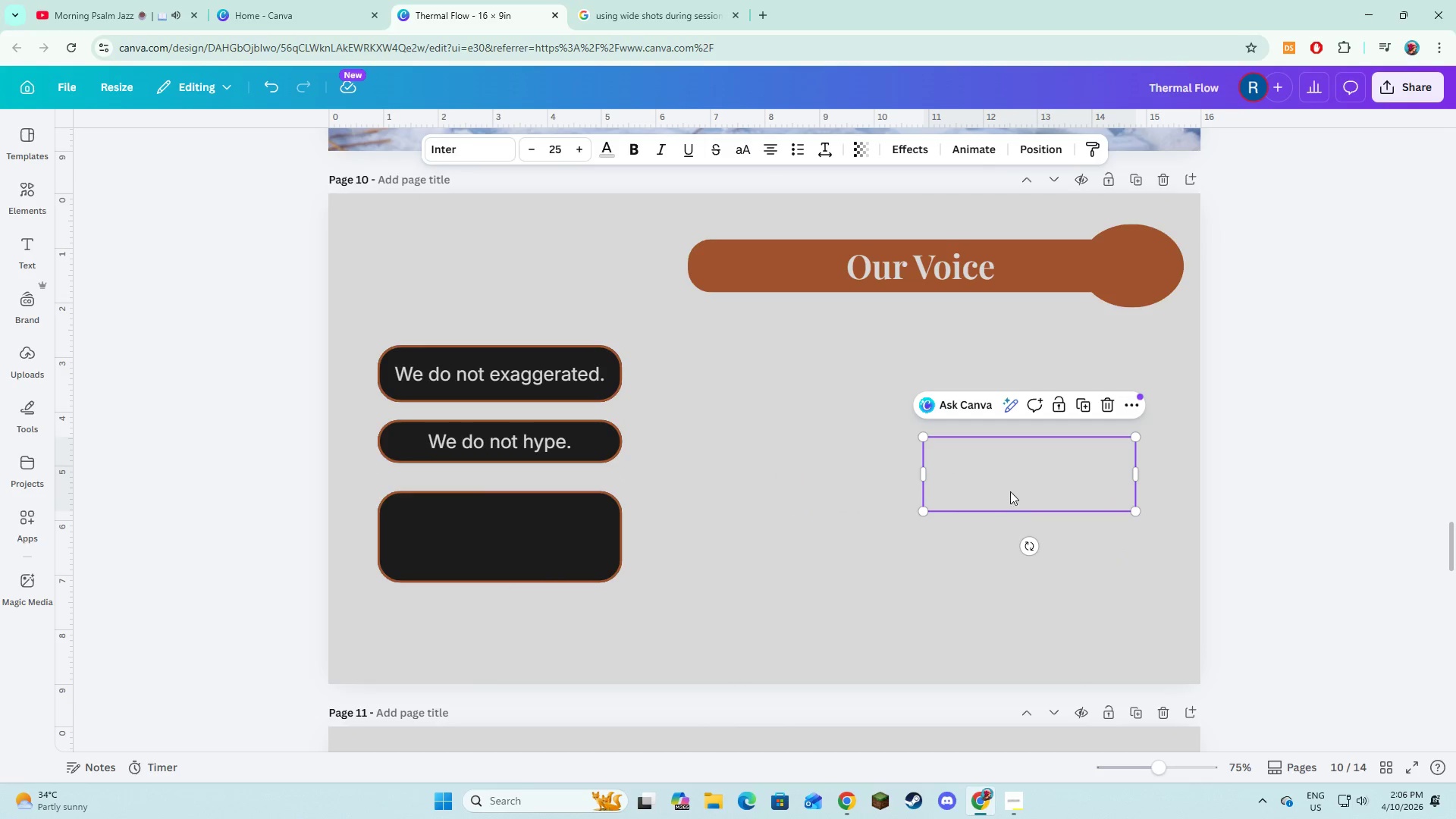 
left_click_drag(start_coordinate=[1010, 487], to_coordinate=[475, 548])
 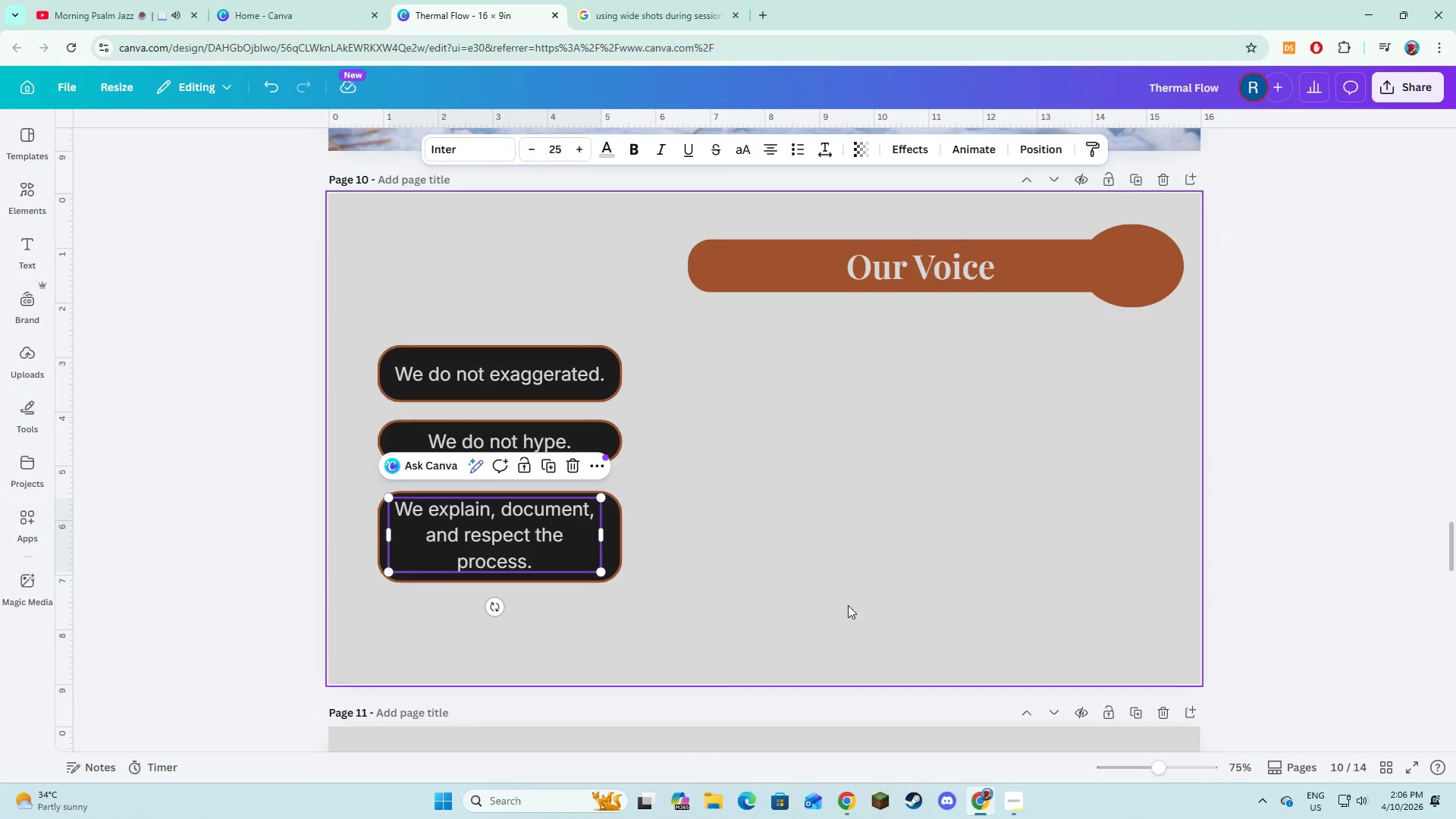 
left_click([848, 605])
 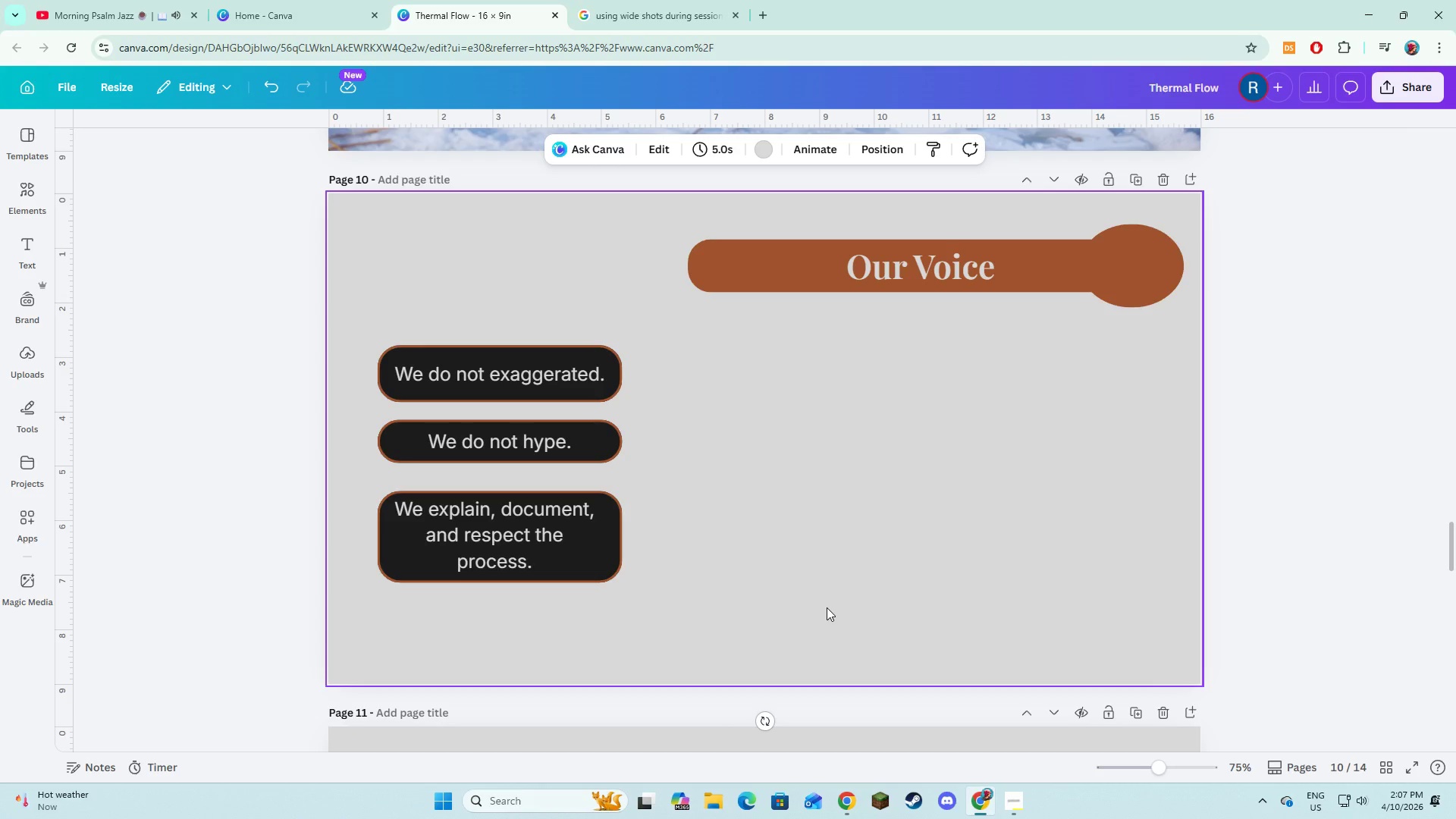 
wait(40.0)
 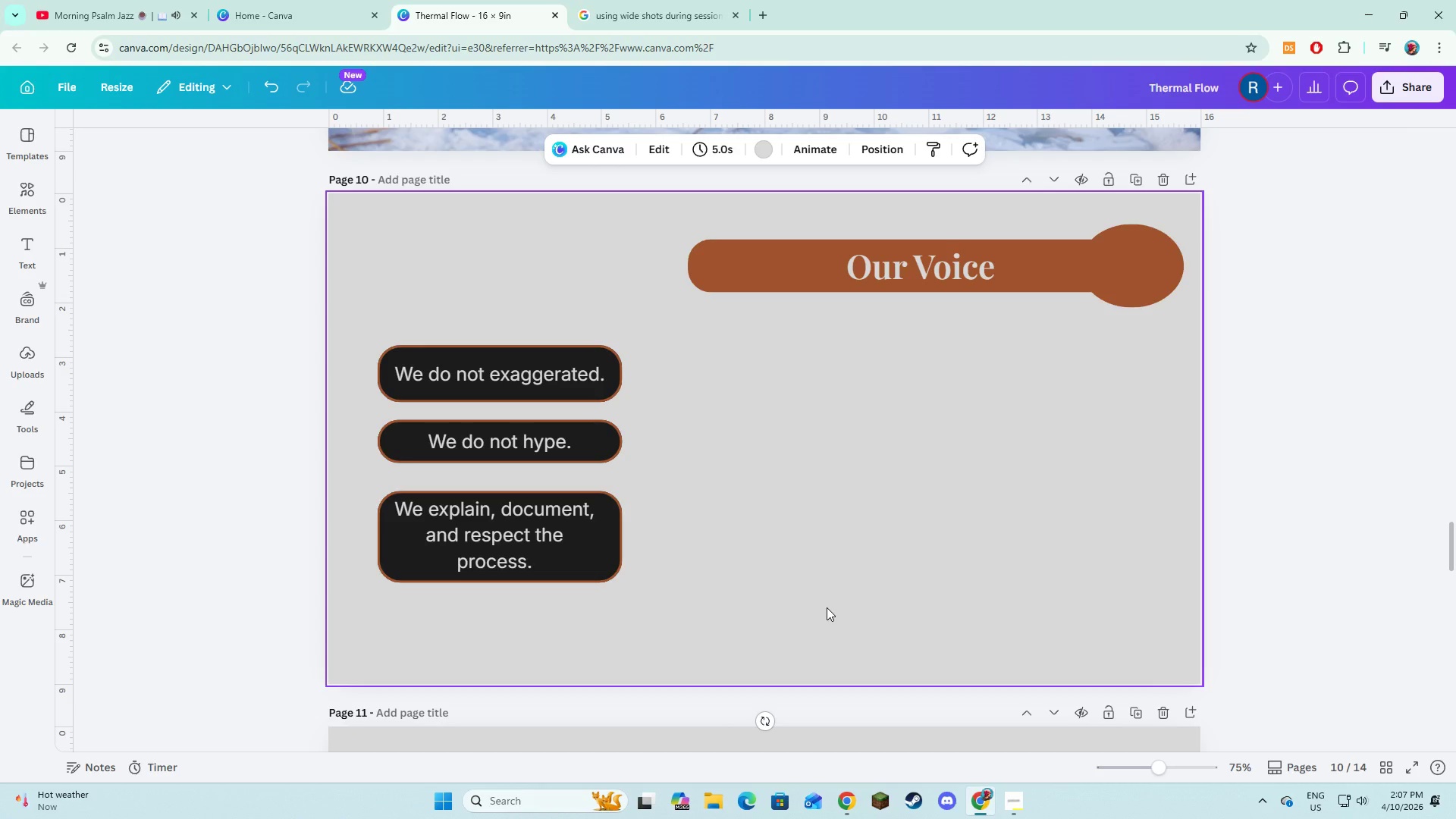 
scroll: coordinate [851, 617], scroll_direction: down, amount: 7.0
 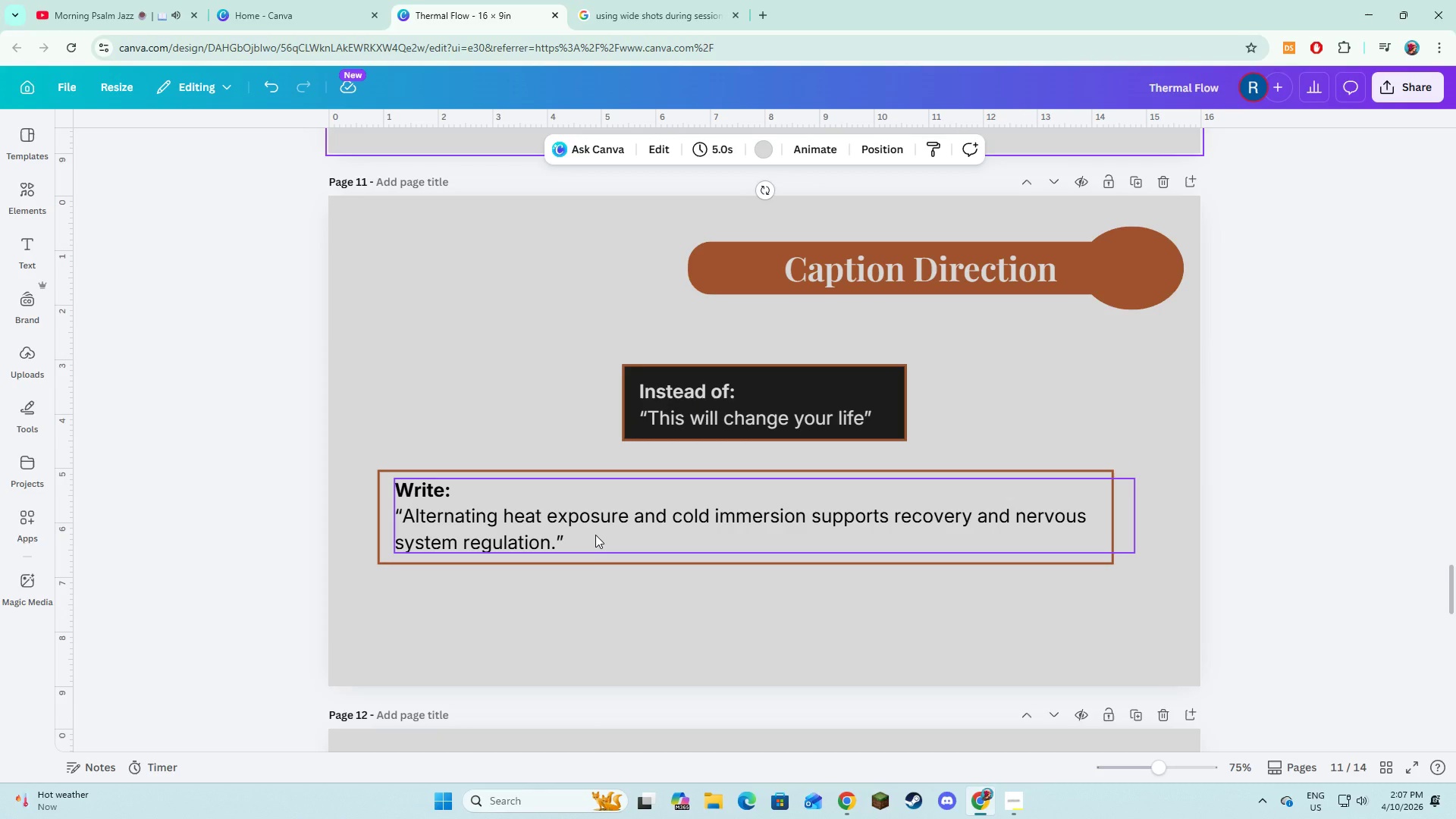 
wait(23.61)
 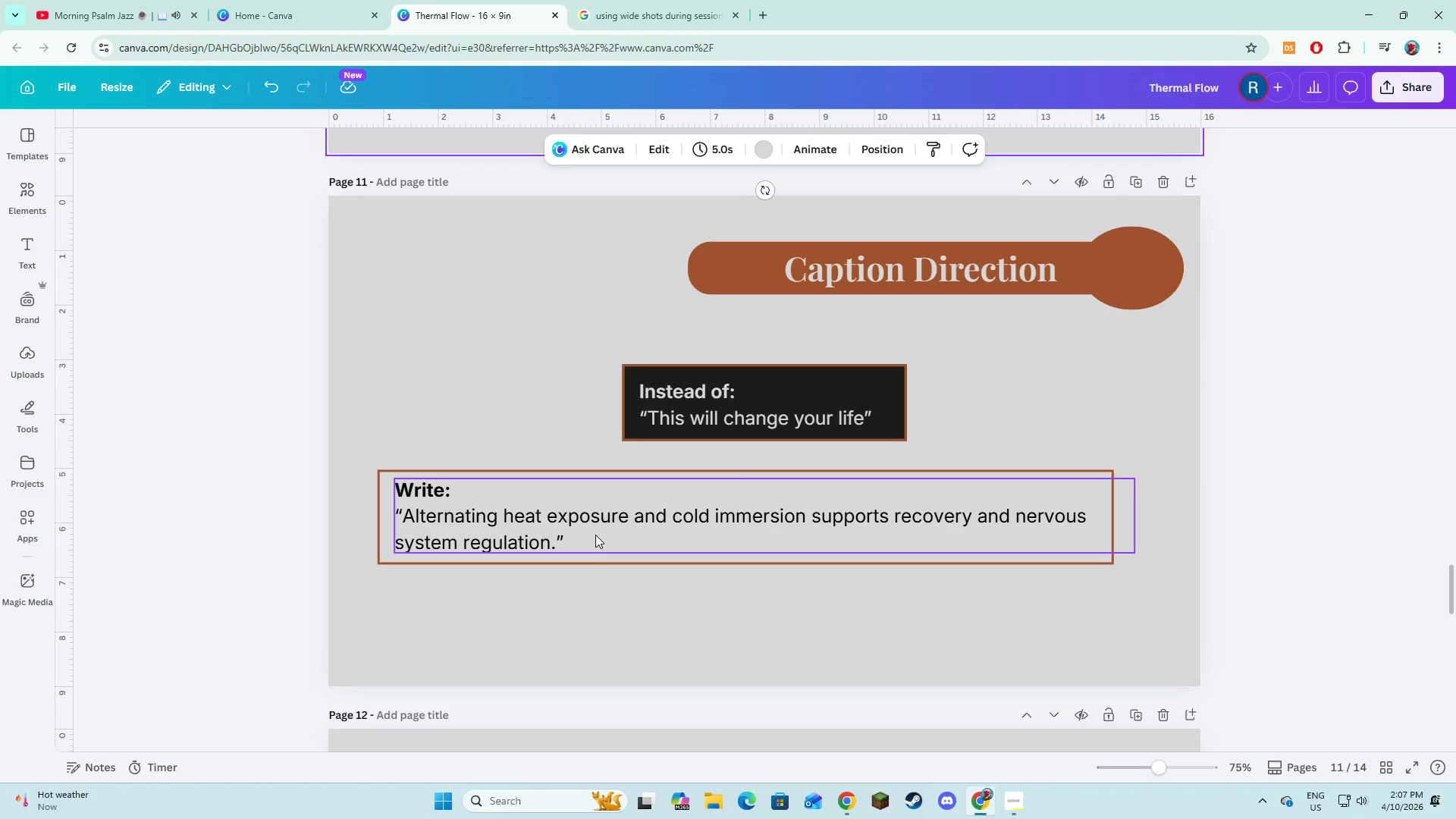 
left_click([680, 664])
 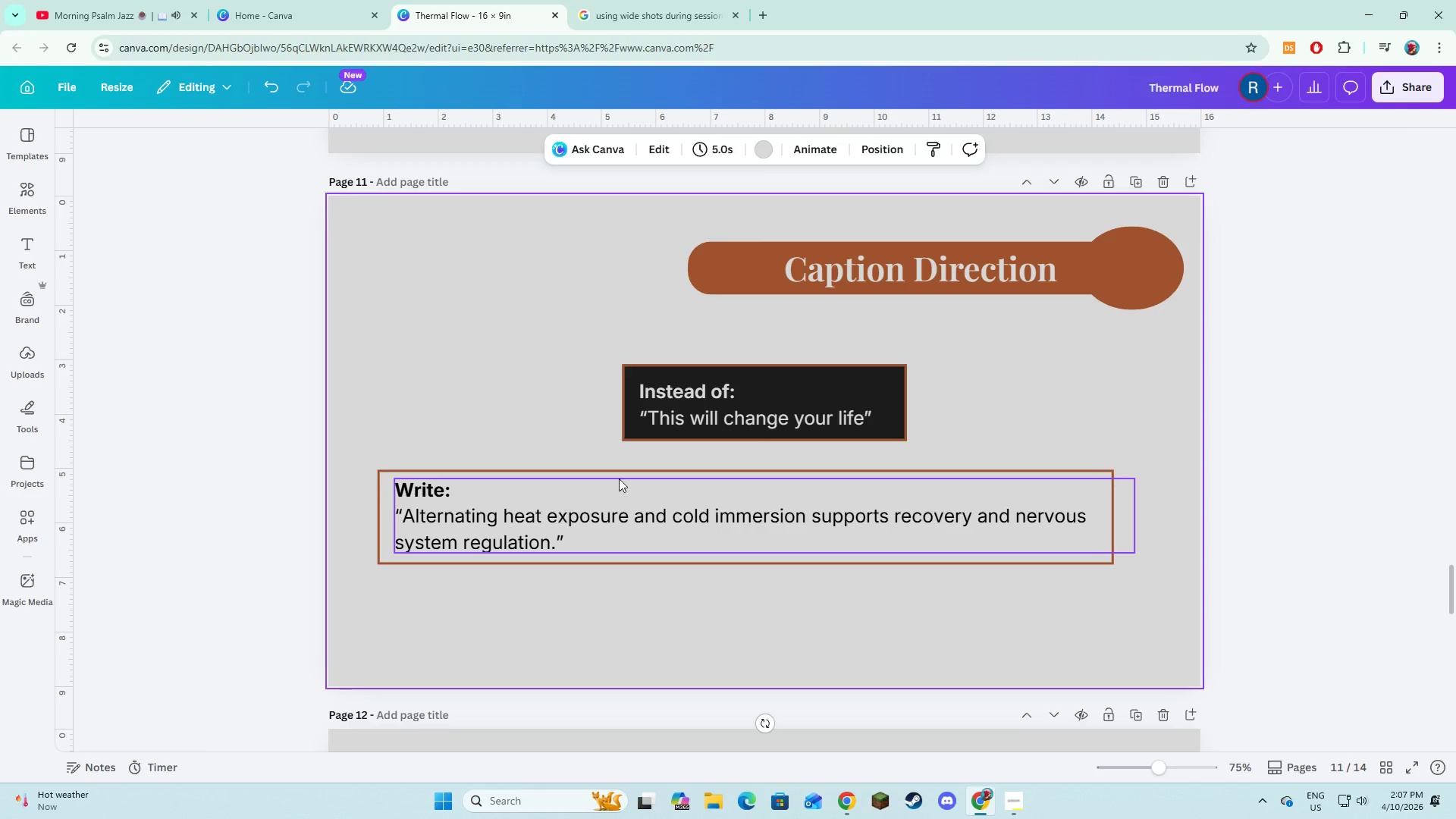 
wait(11.09)
 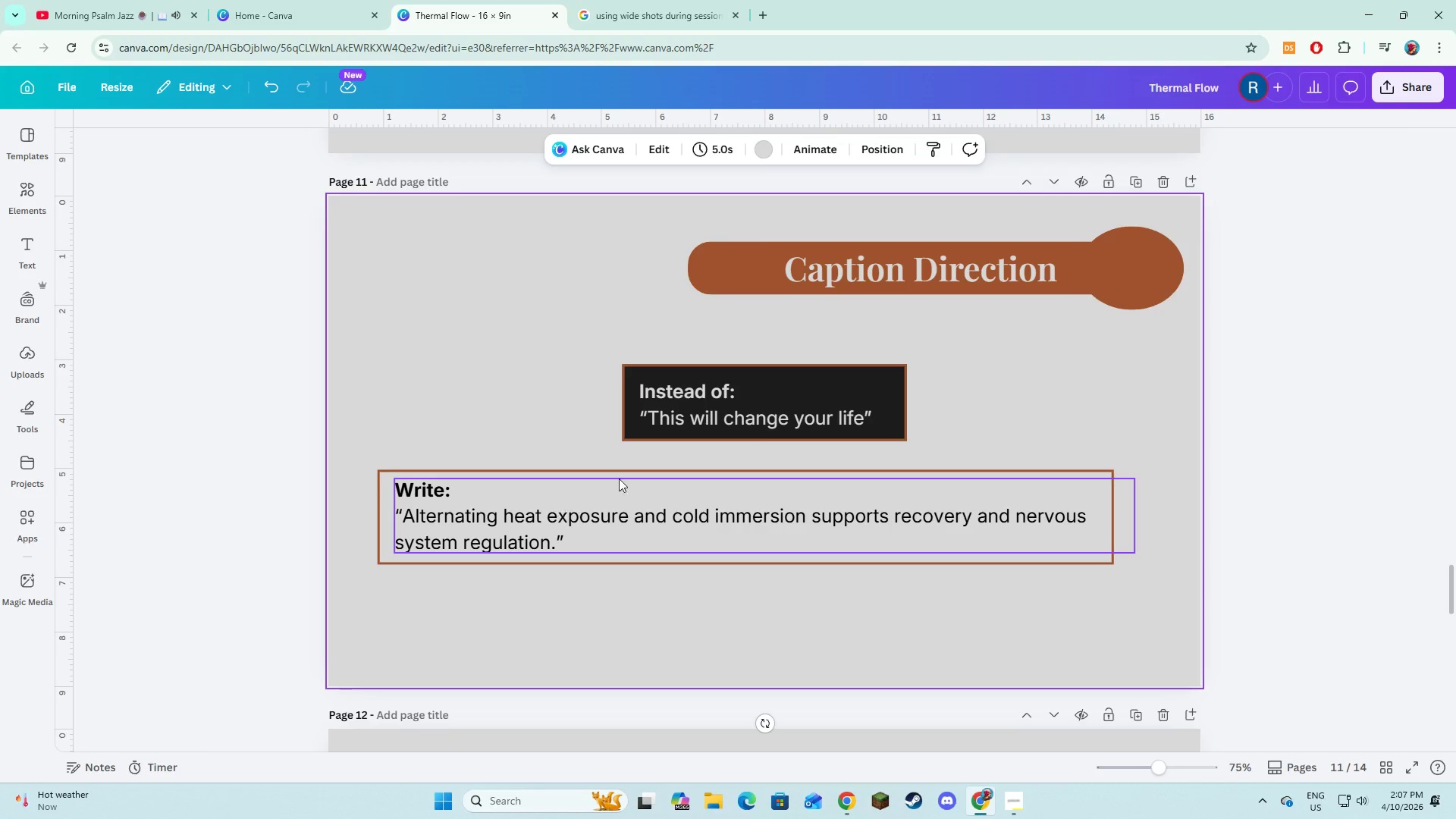 
scroll: coordinate [690, 594], scroll_direction: down, amount: 6.0
 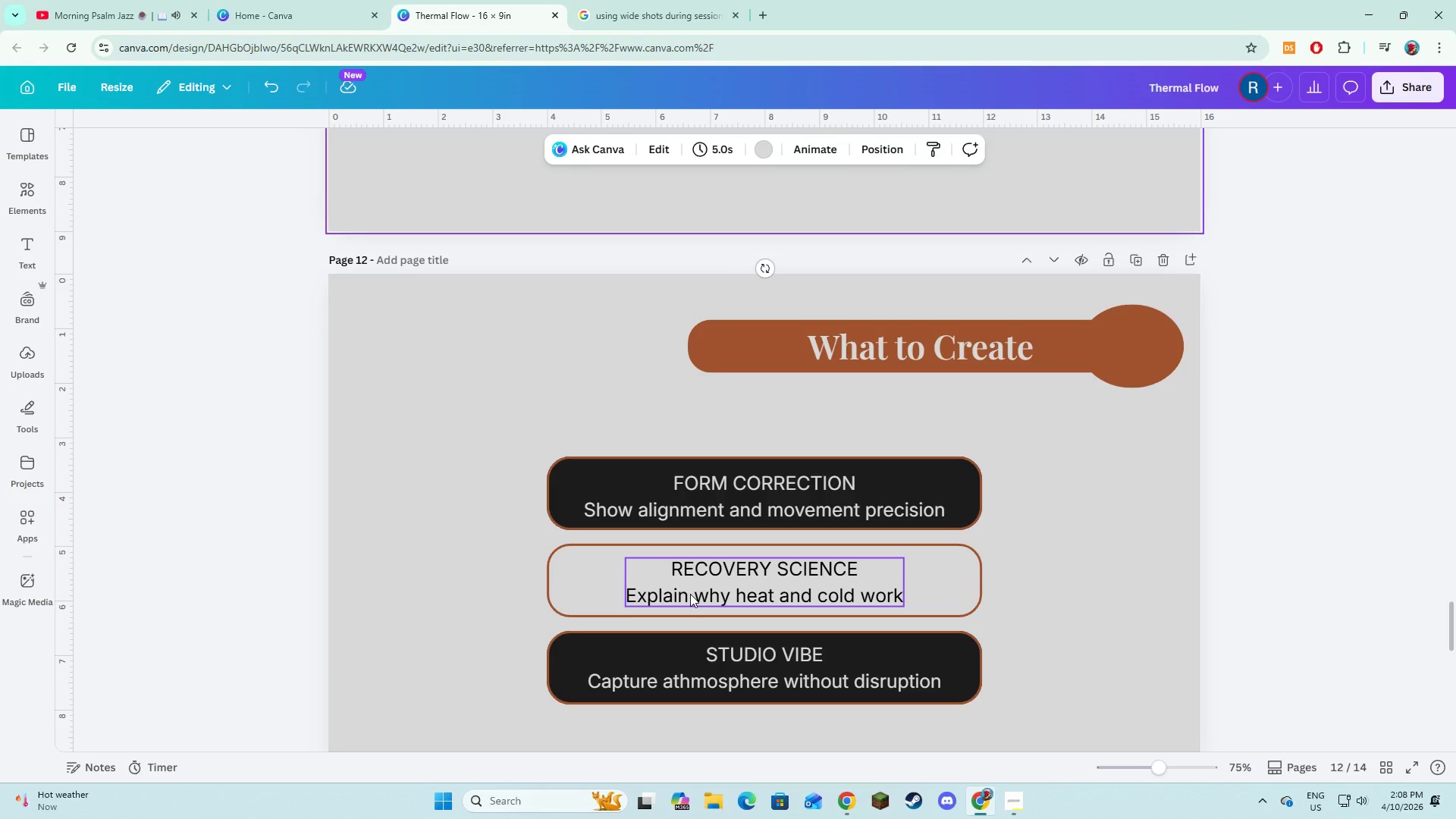 
wait(23.45)
 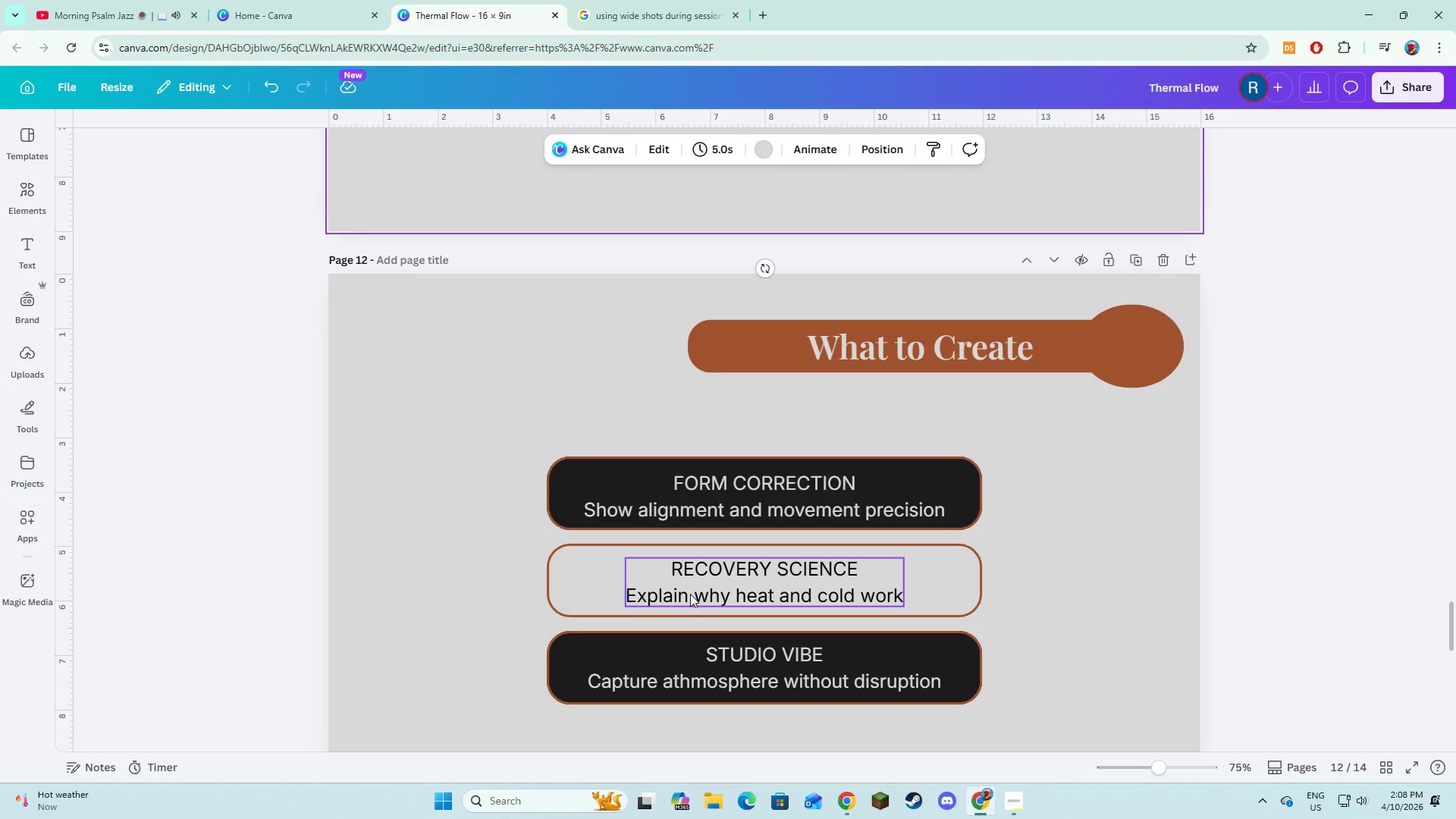 
scroll: coordinate [1148, 397], scroll_direction: up, amount: 15.0
 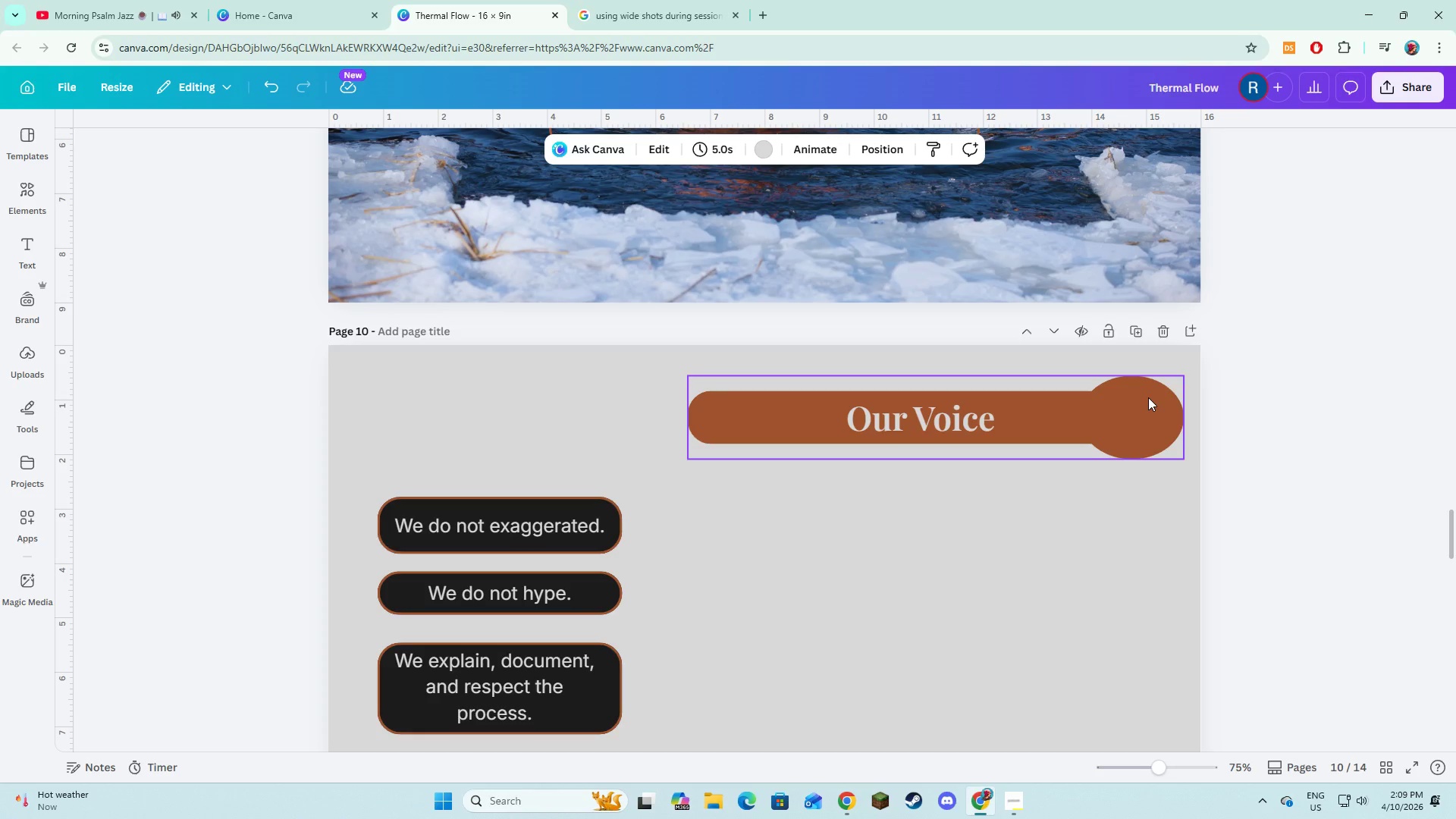 
wait(39.17)
 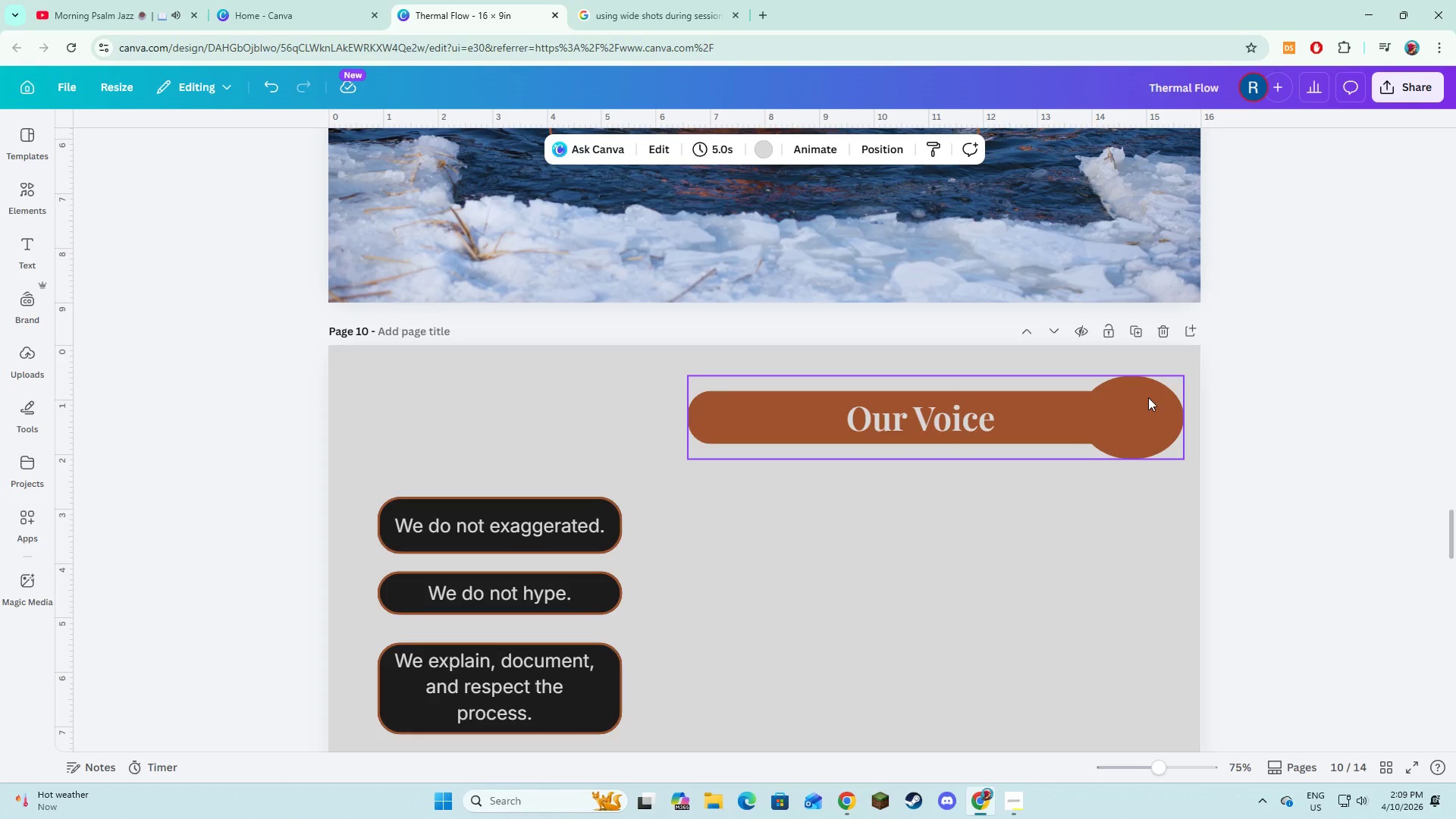 
scroll: coordinate [1173, 347], scroll_direction: down, amount: 17.0
 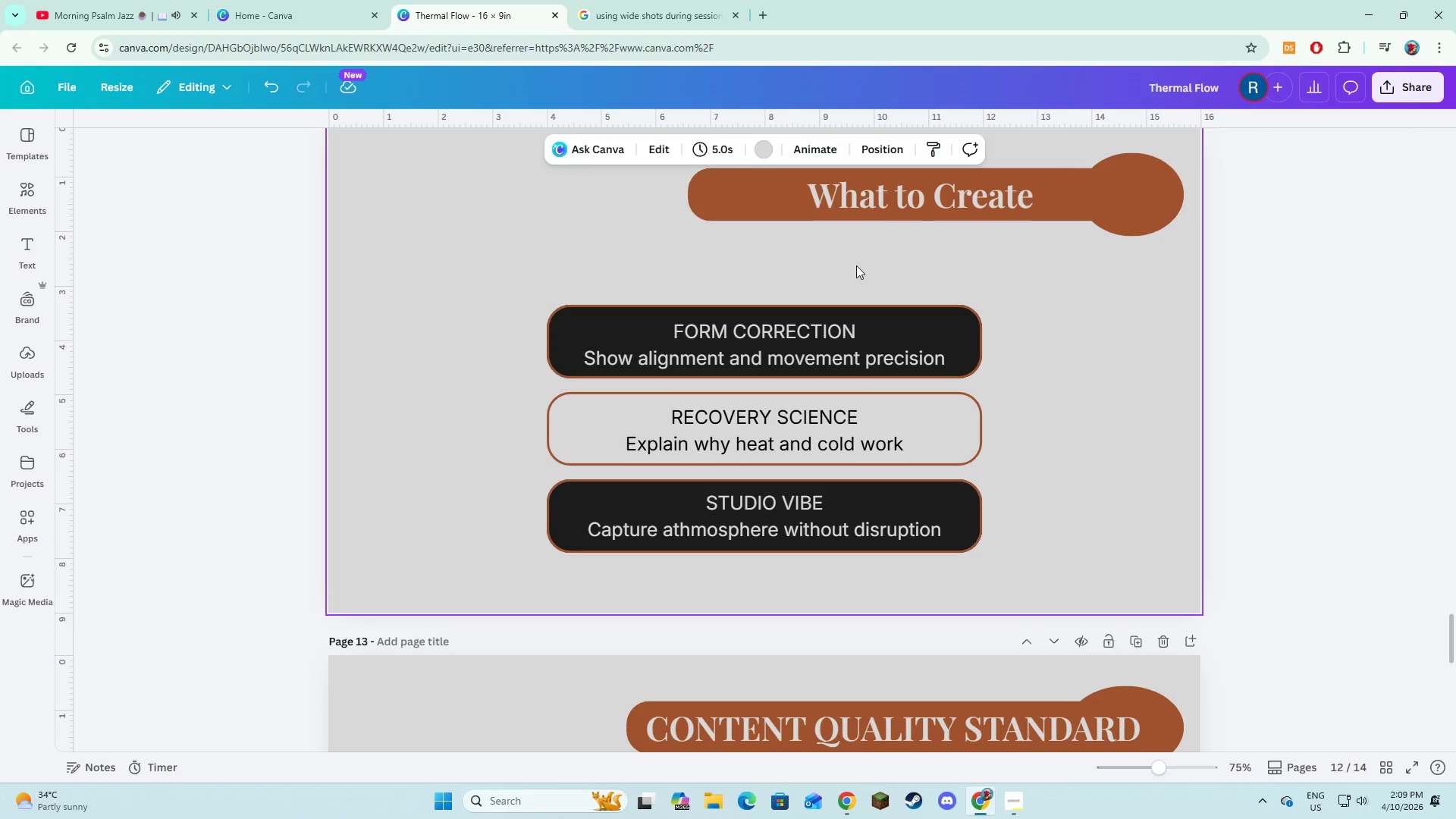 
wait(10.75)
 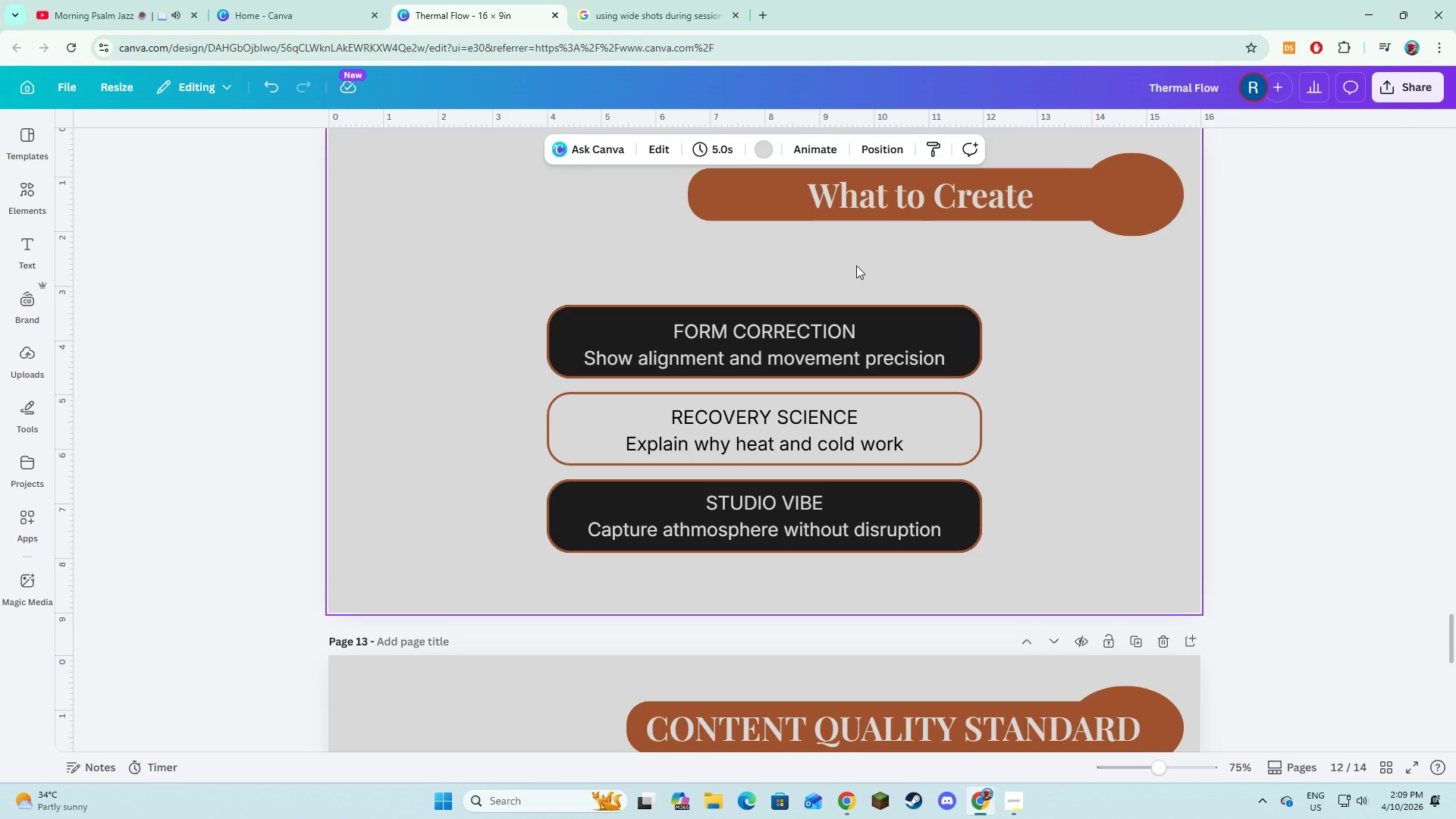 
left_click([586, 338])
 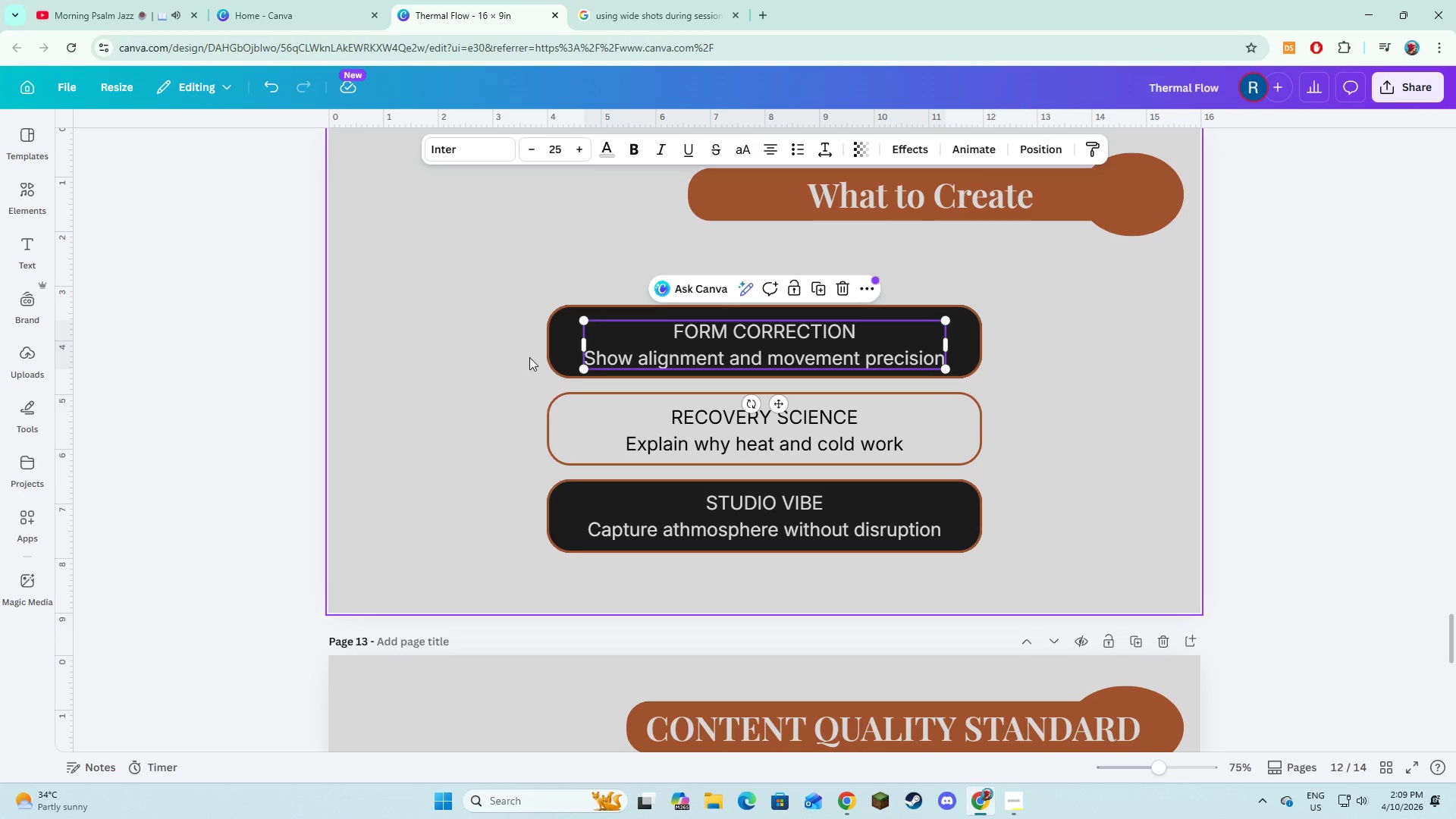 
hold_key(key=CapsLock, duration=0.48)
 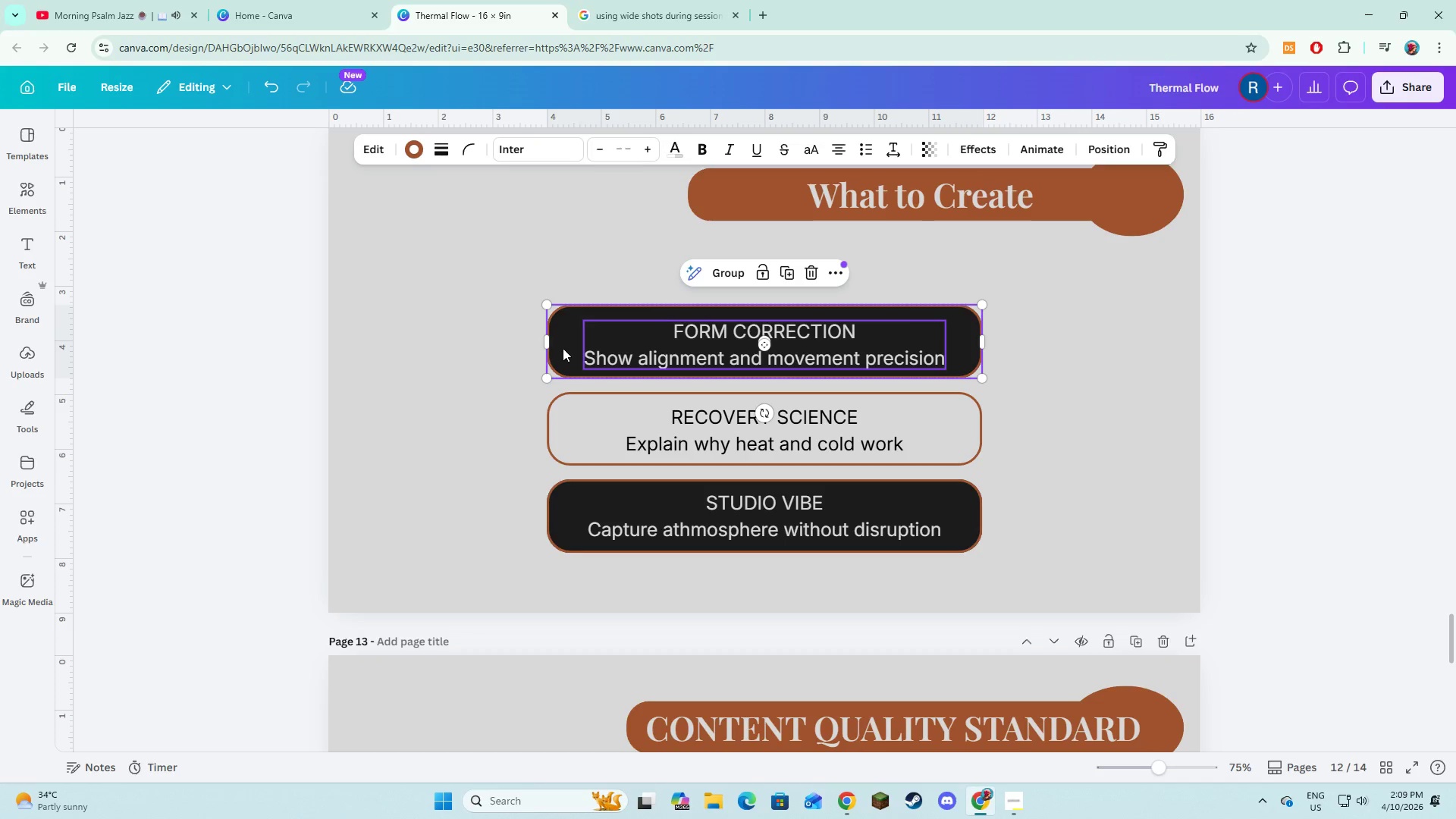 
hold_key(key=ShiftLeft, duration=1.06)
left_click([563, 348])
 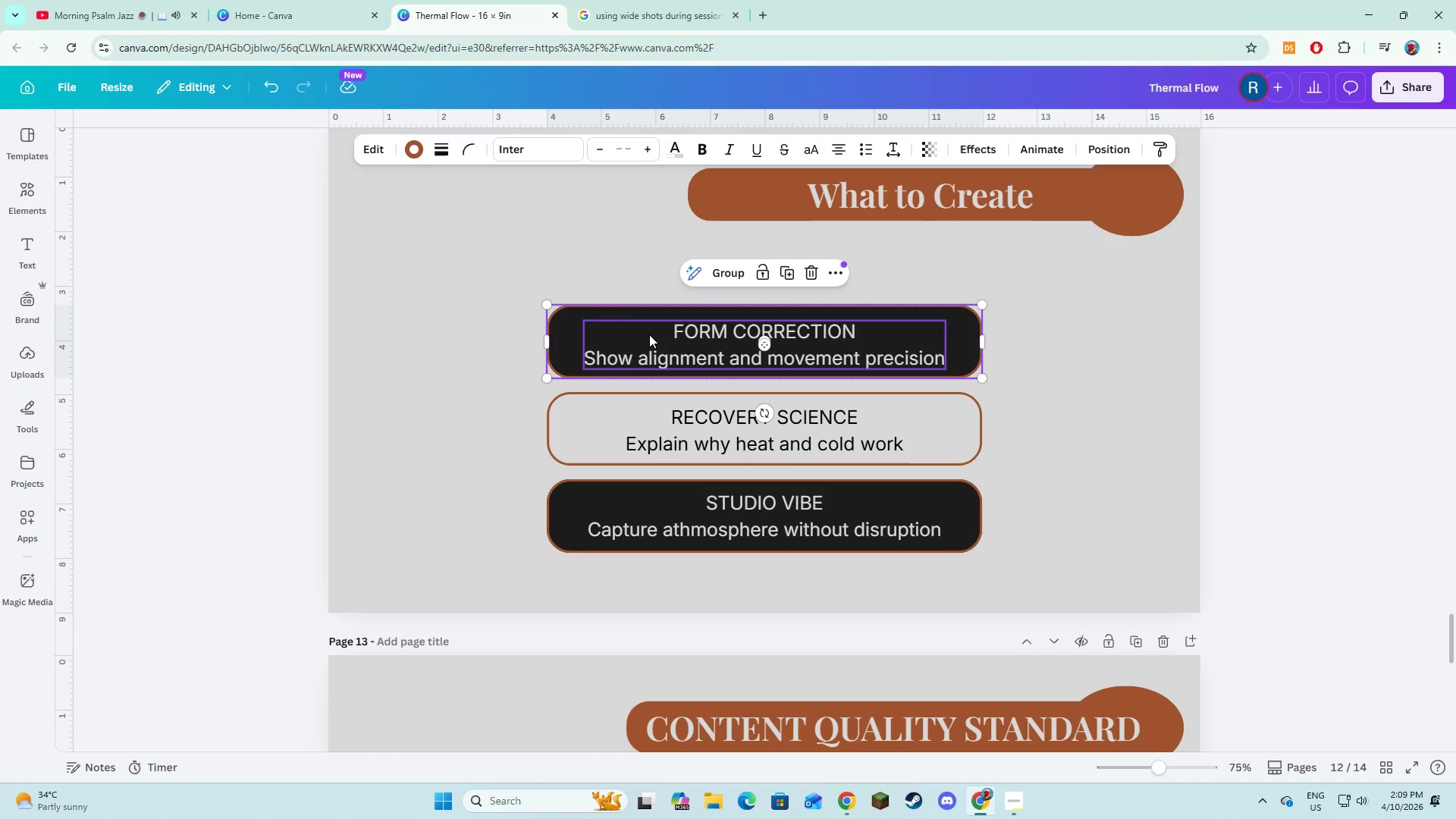 
left_click_drag(start_coordinate=[649, 334], to_coordinate=[522, 338])
 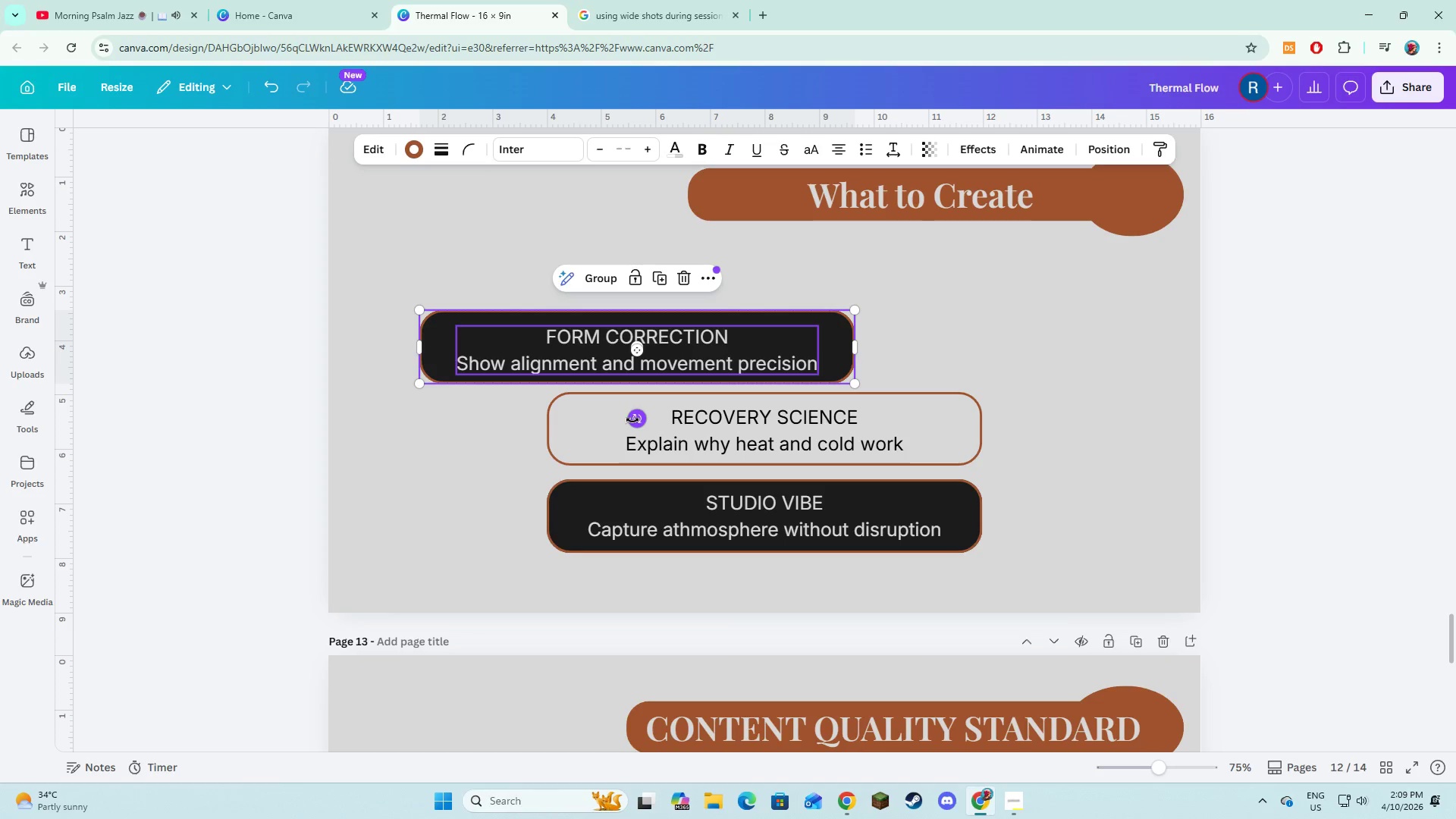 
left_click([711, 449])
 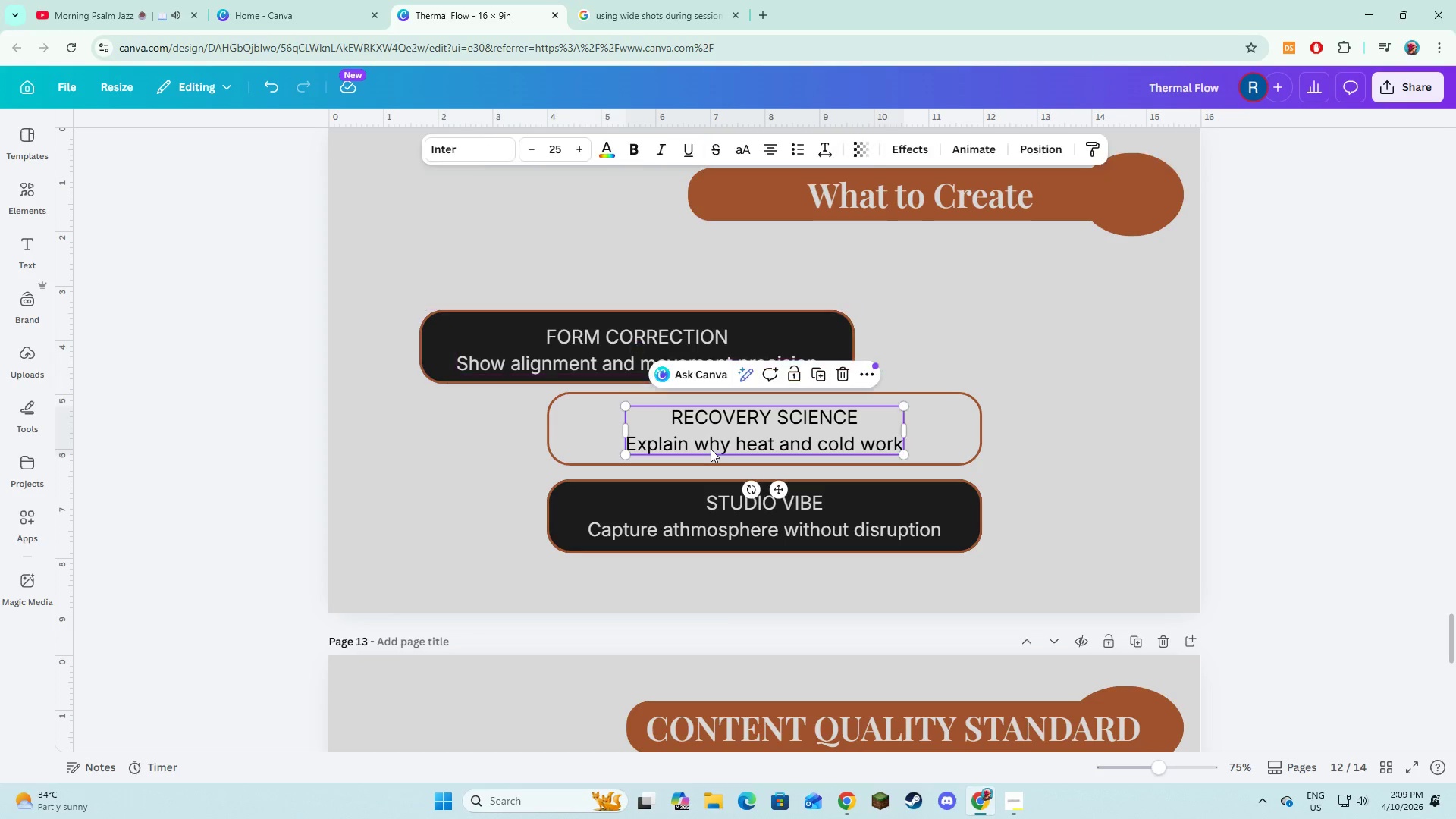 
hold_key(key=ShiftLeft, duration=1.02)
left_click([593, 444])
 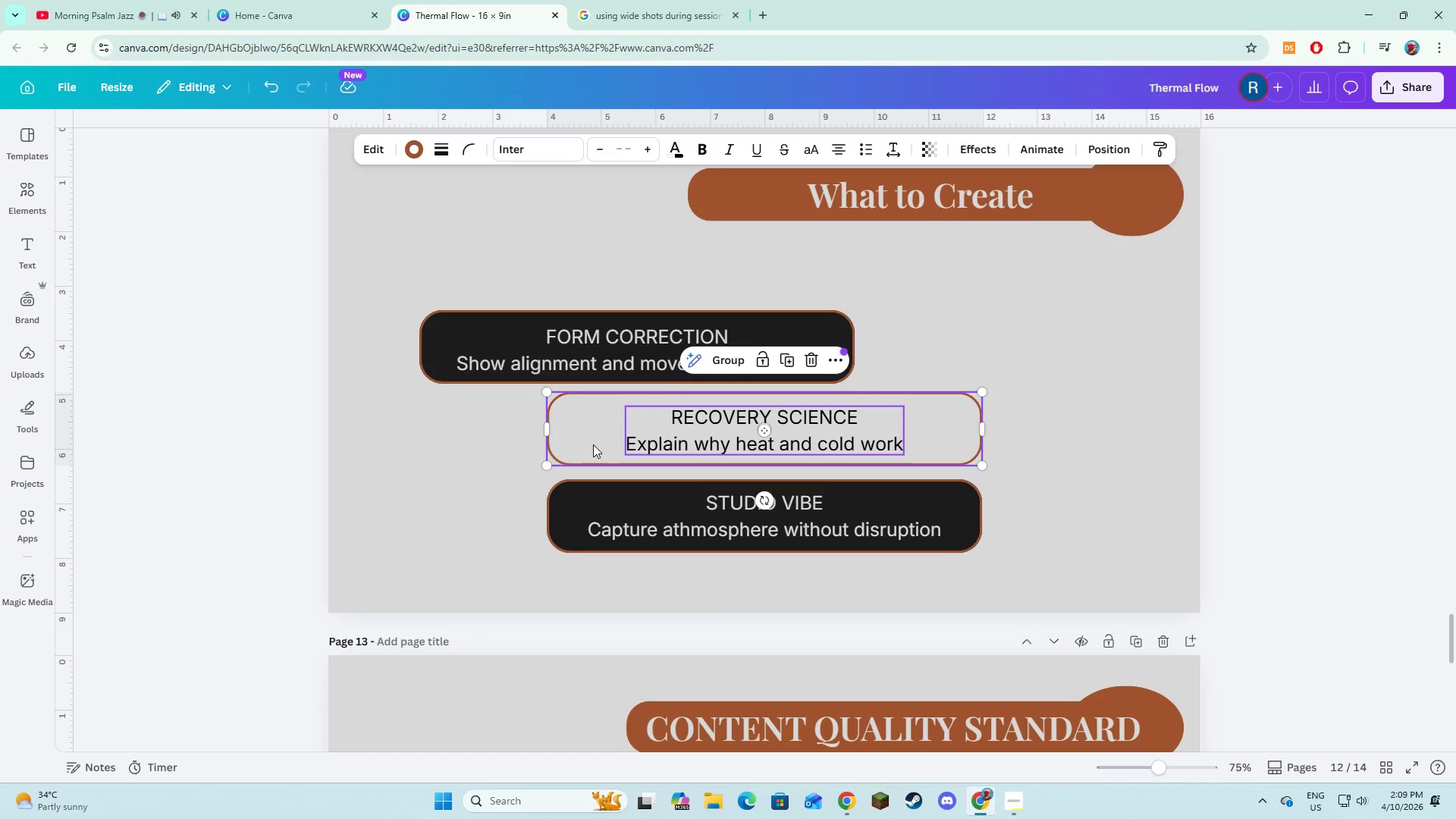 
left_click_drag(start_coordinate=[593, 444], to_coordinate=[852, 450])
 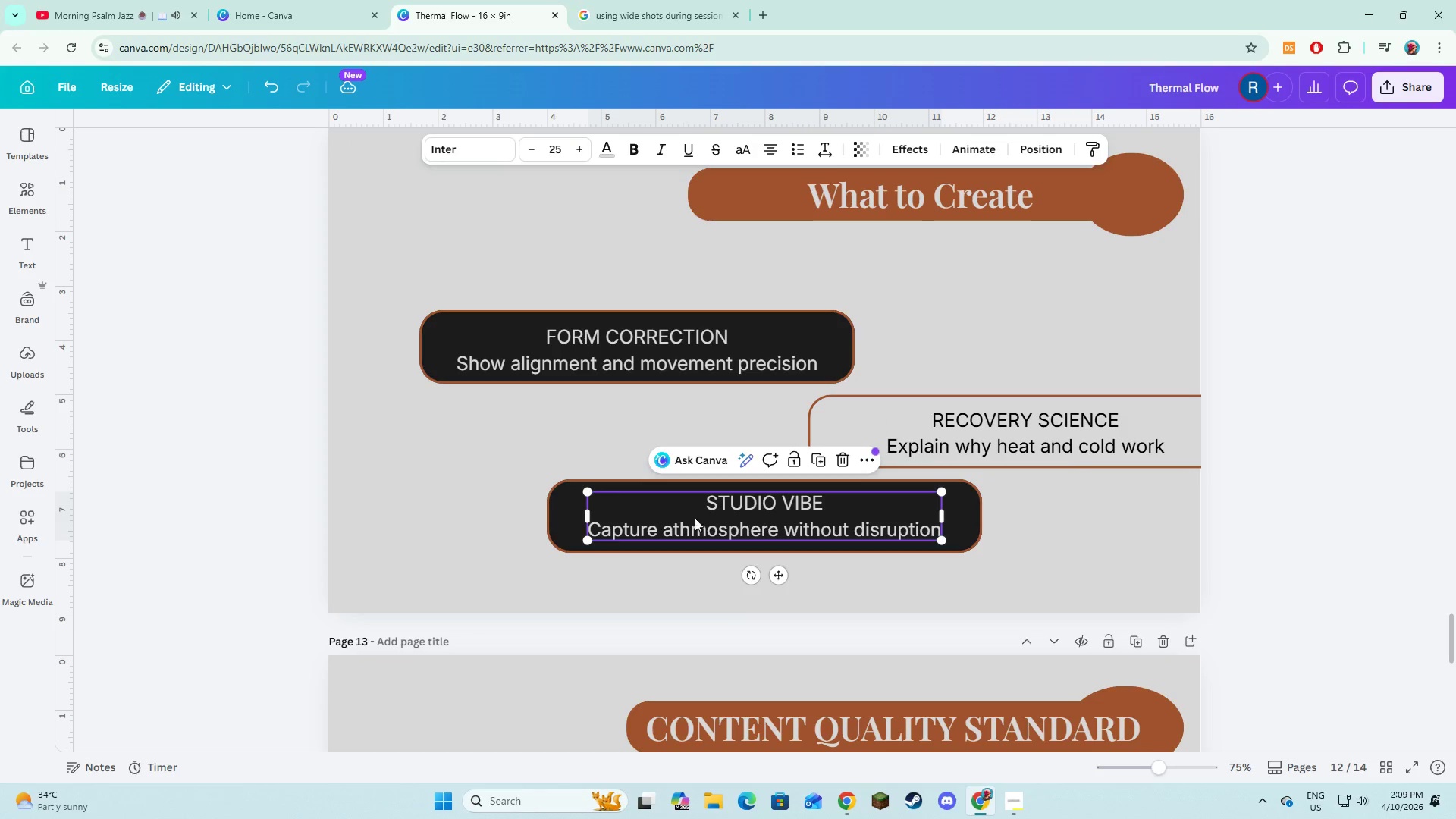 
hold_key(key=ShiftLeft, duration=1.44)
left_click([572, 522])
 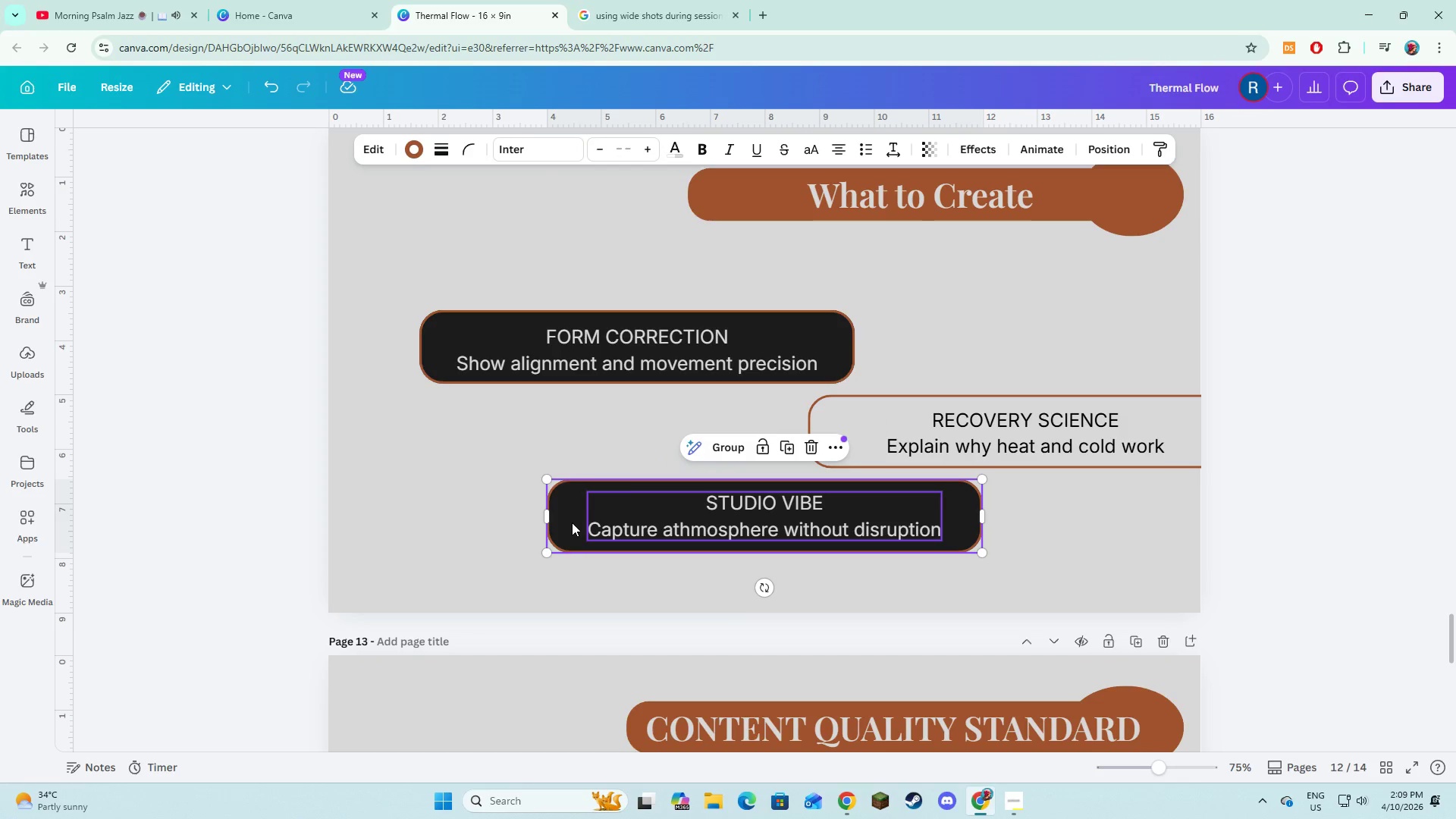 
left_click_drag(start_coordinate=[572, 522], to_coordinate=[933, 534])
 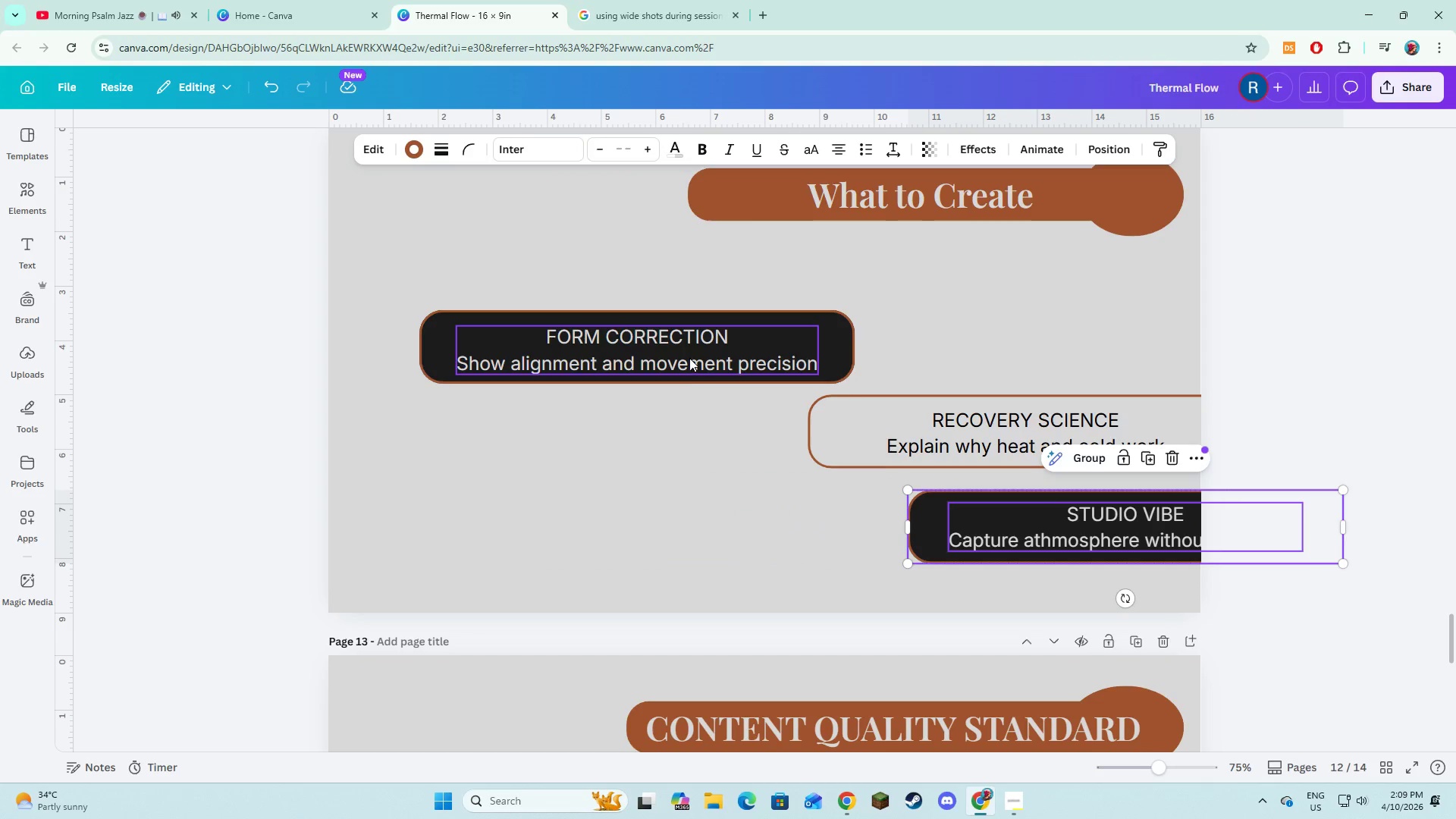 
left_click([689, 358])
 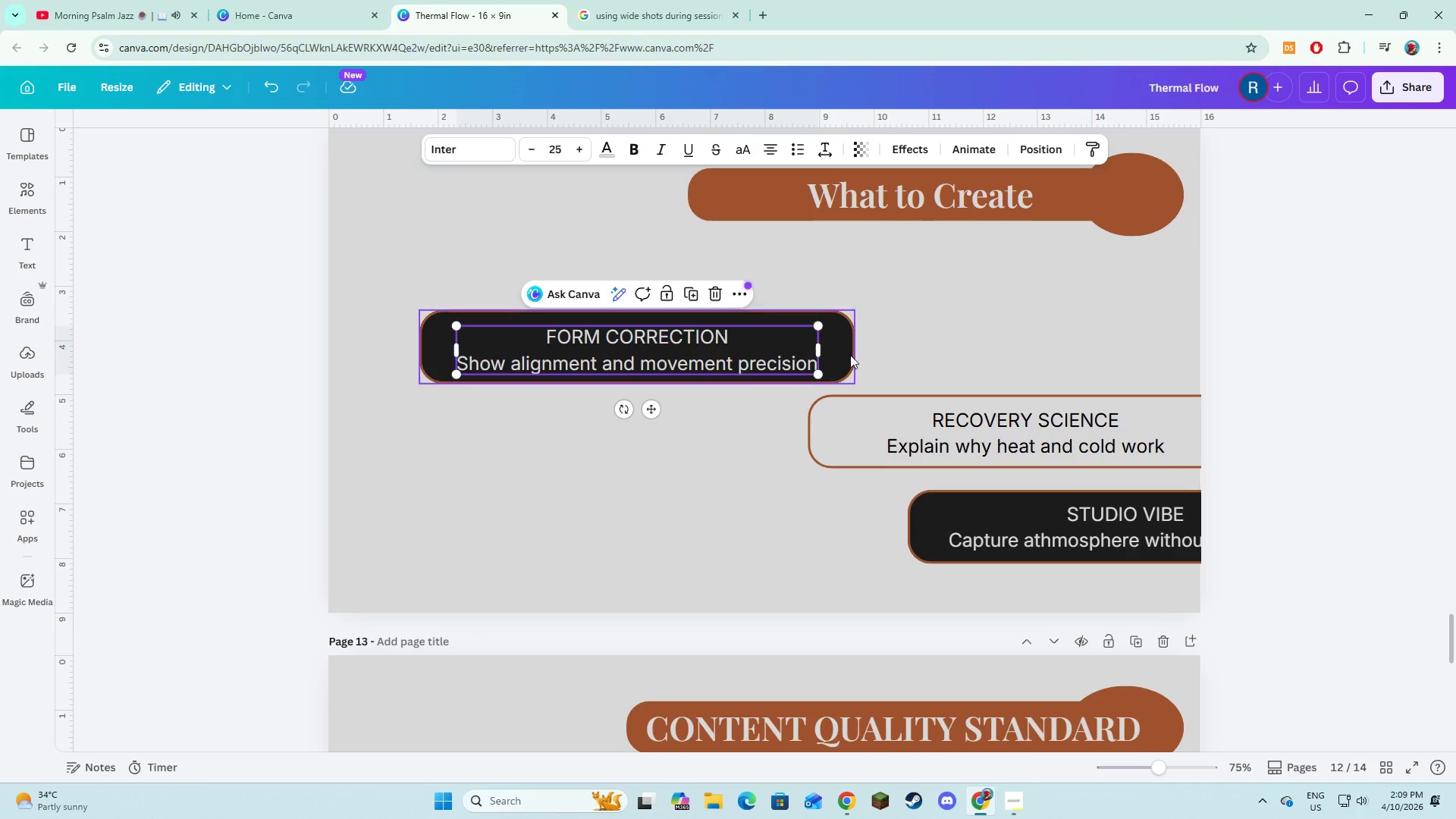 
left_click([850, 355])
 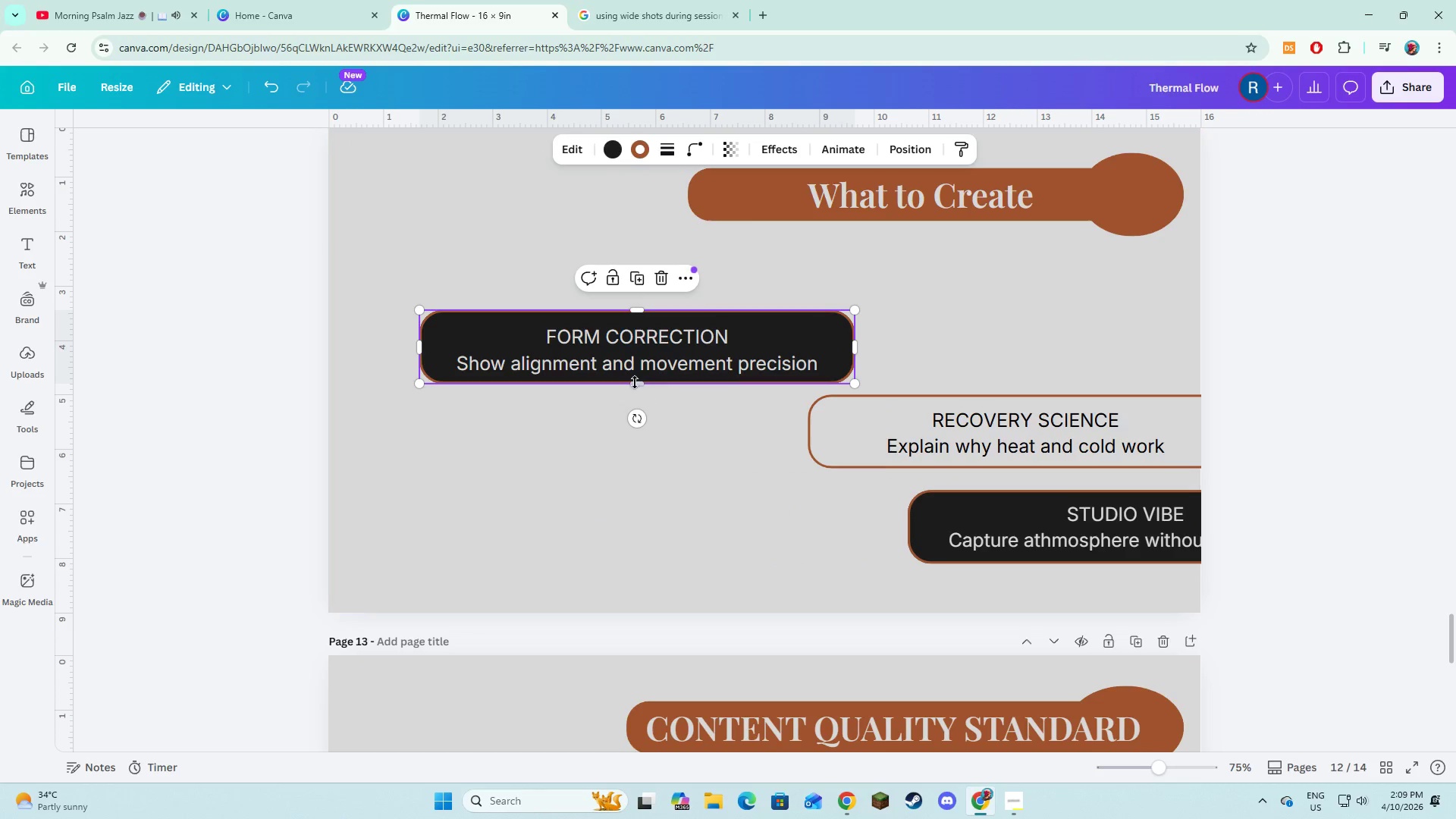 
left_click_drag(start_coordinate=[634, 381], to_coordinate=[626, 472])
 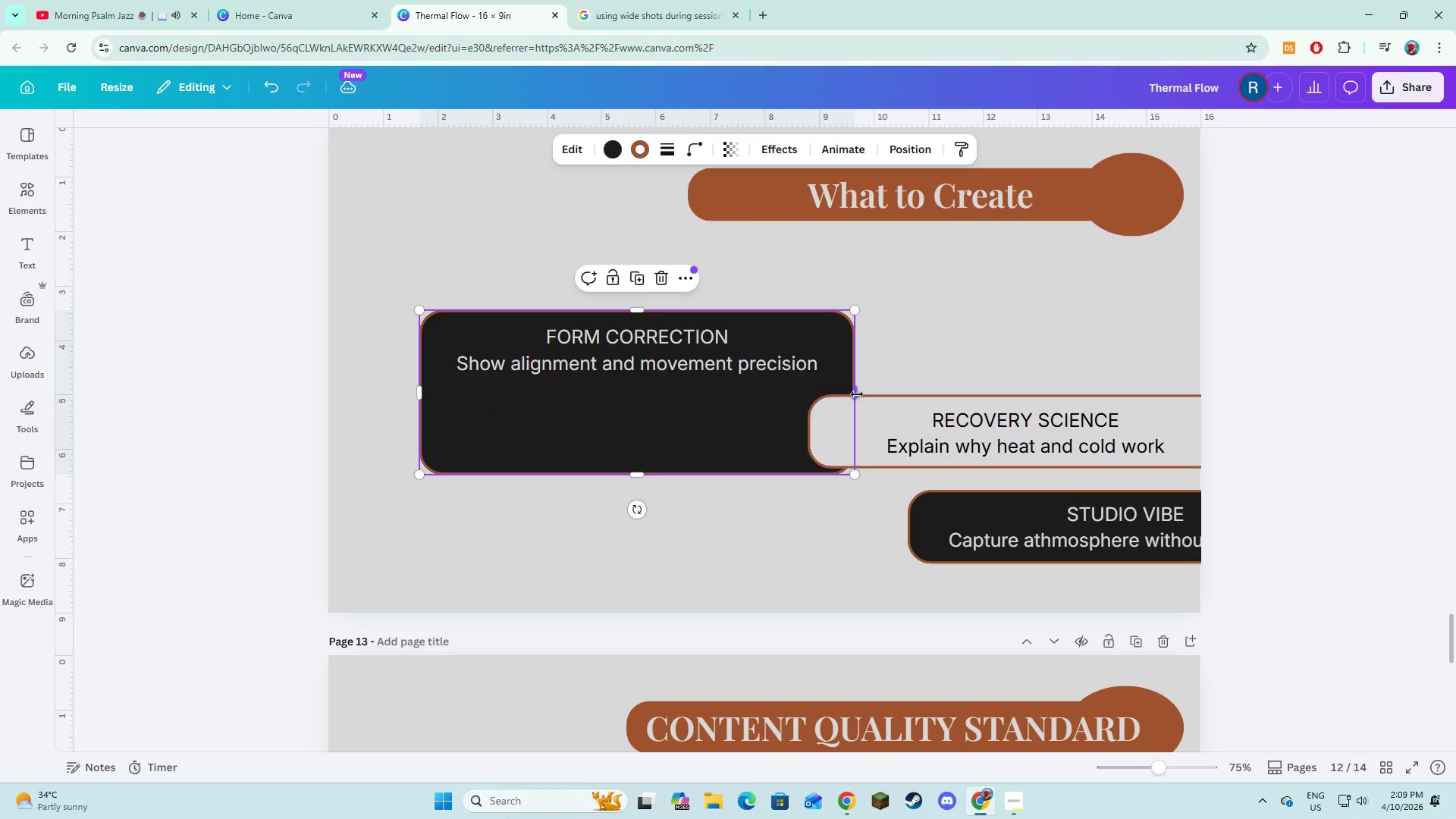 
left_click_drag(start_coordinate=[857, 394], to_coordinate=[685, 423])
 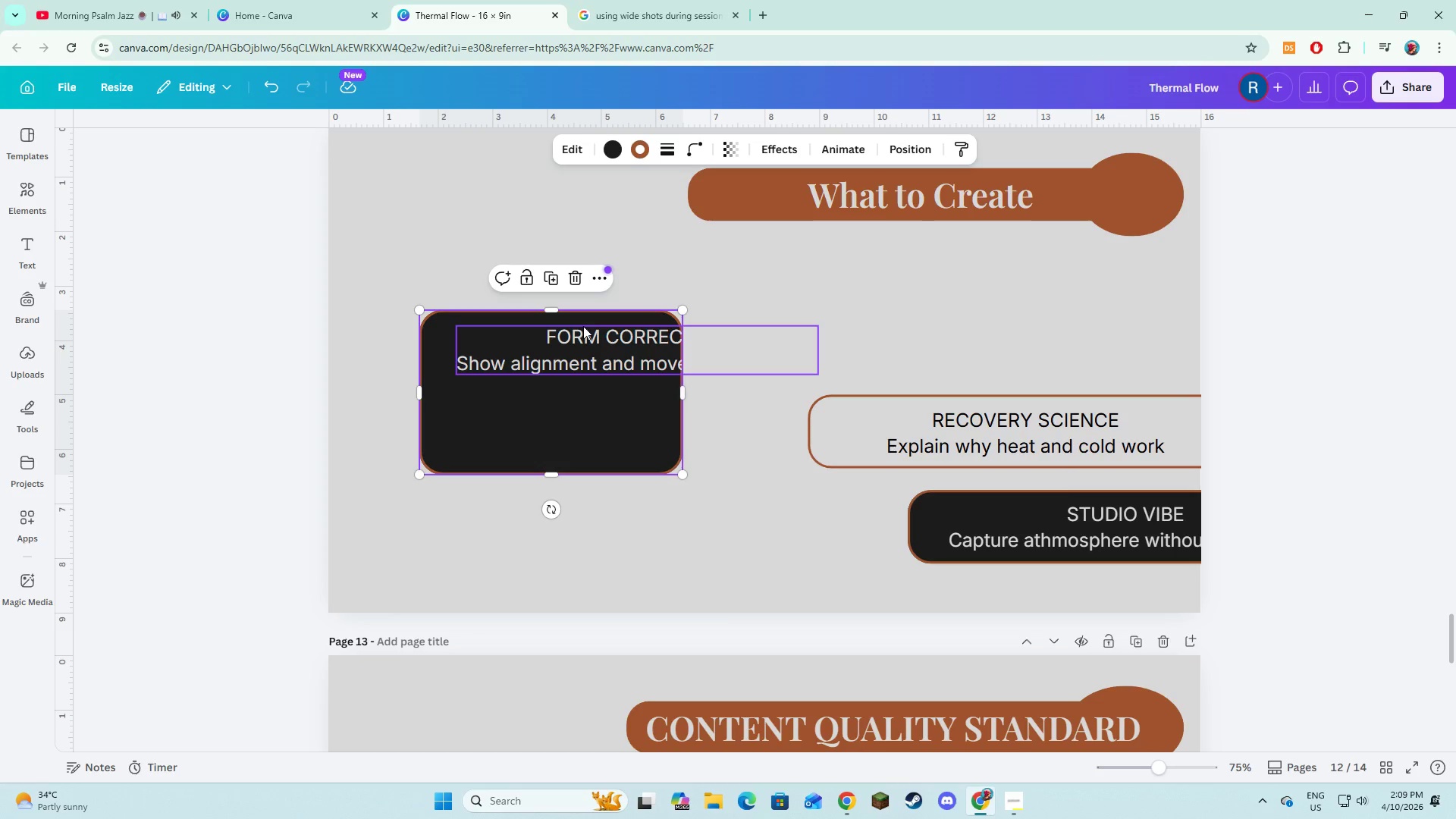 
left_click([583, 326])
 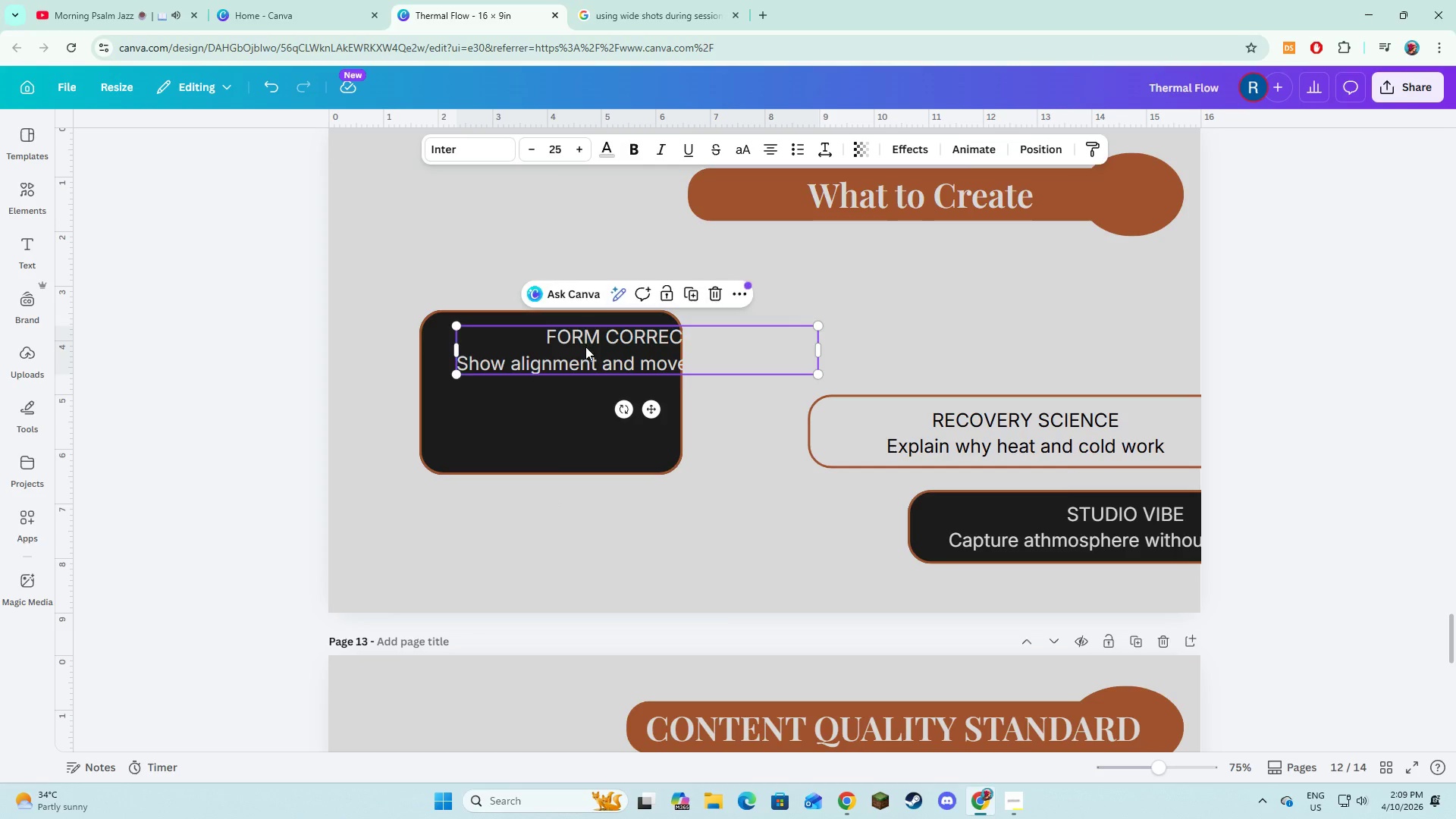 
left_click_drag(start_coordinate=[585, 349], to_coordinate=[540, 388])
 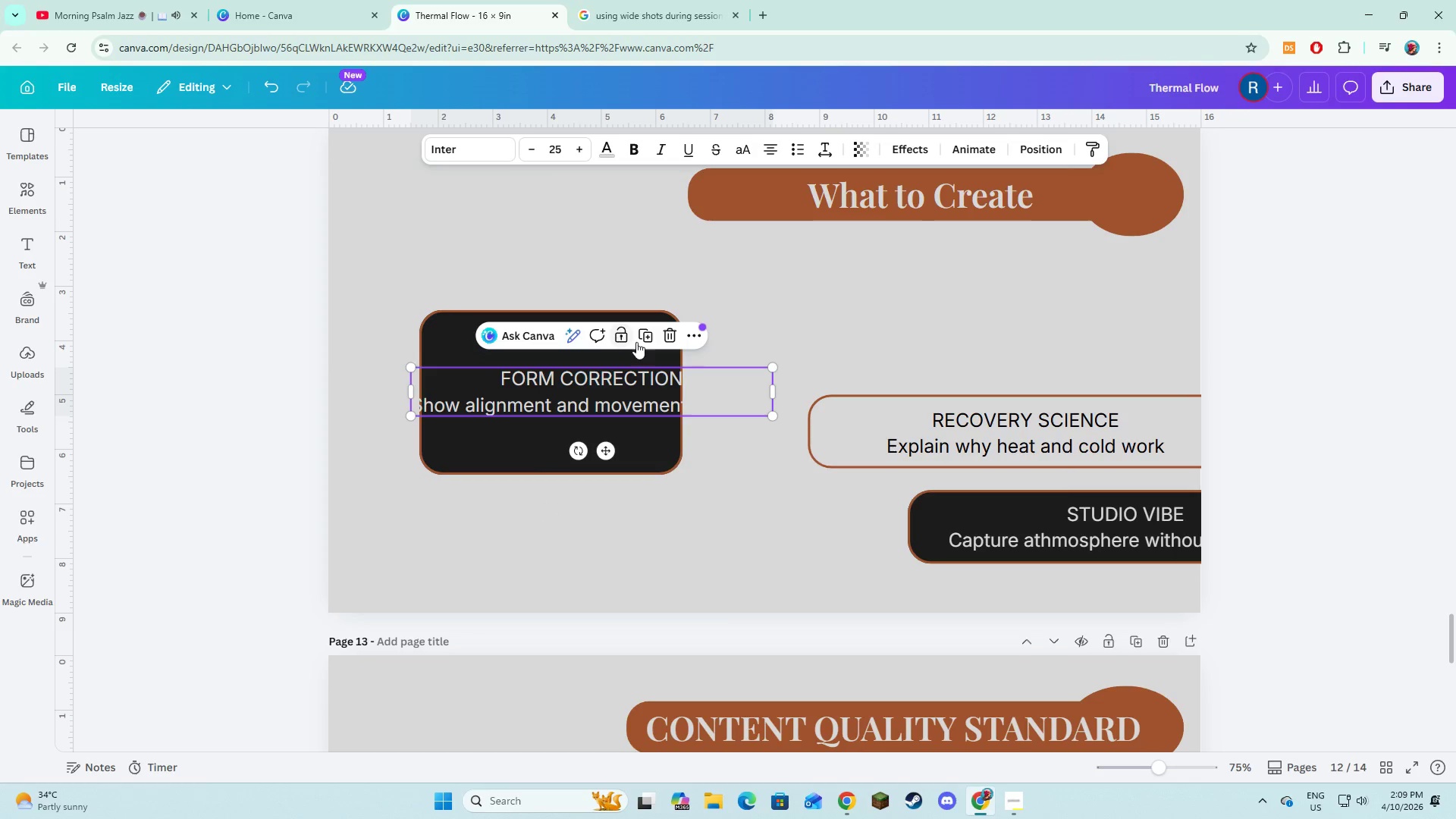 
left_click([636, 338])
 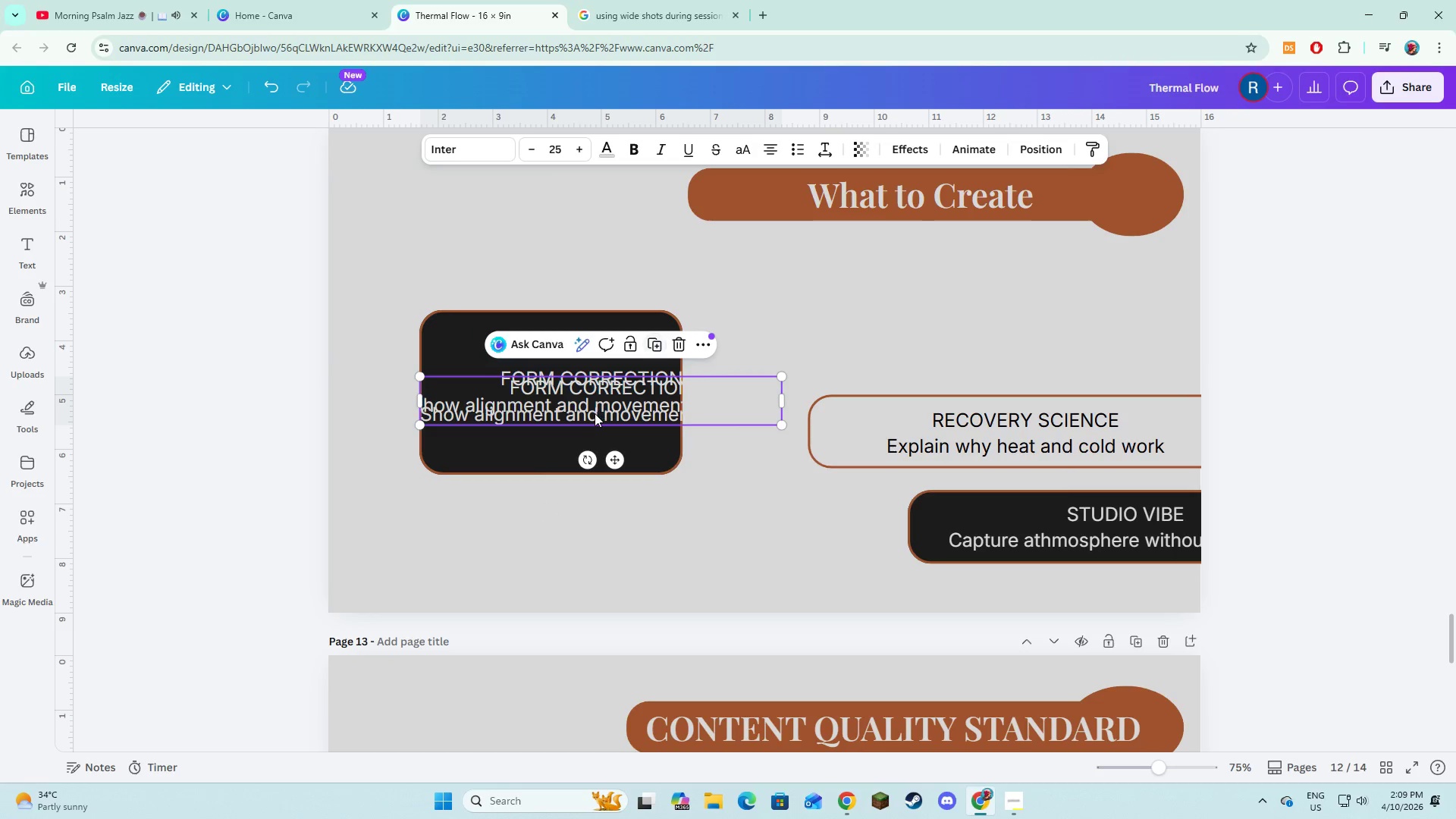 
left_click_drag(start_coordinate=[595, 413], to_coordinate=[583, 463])
 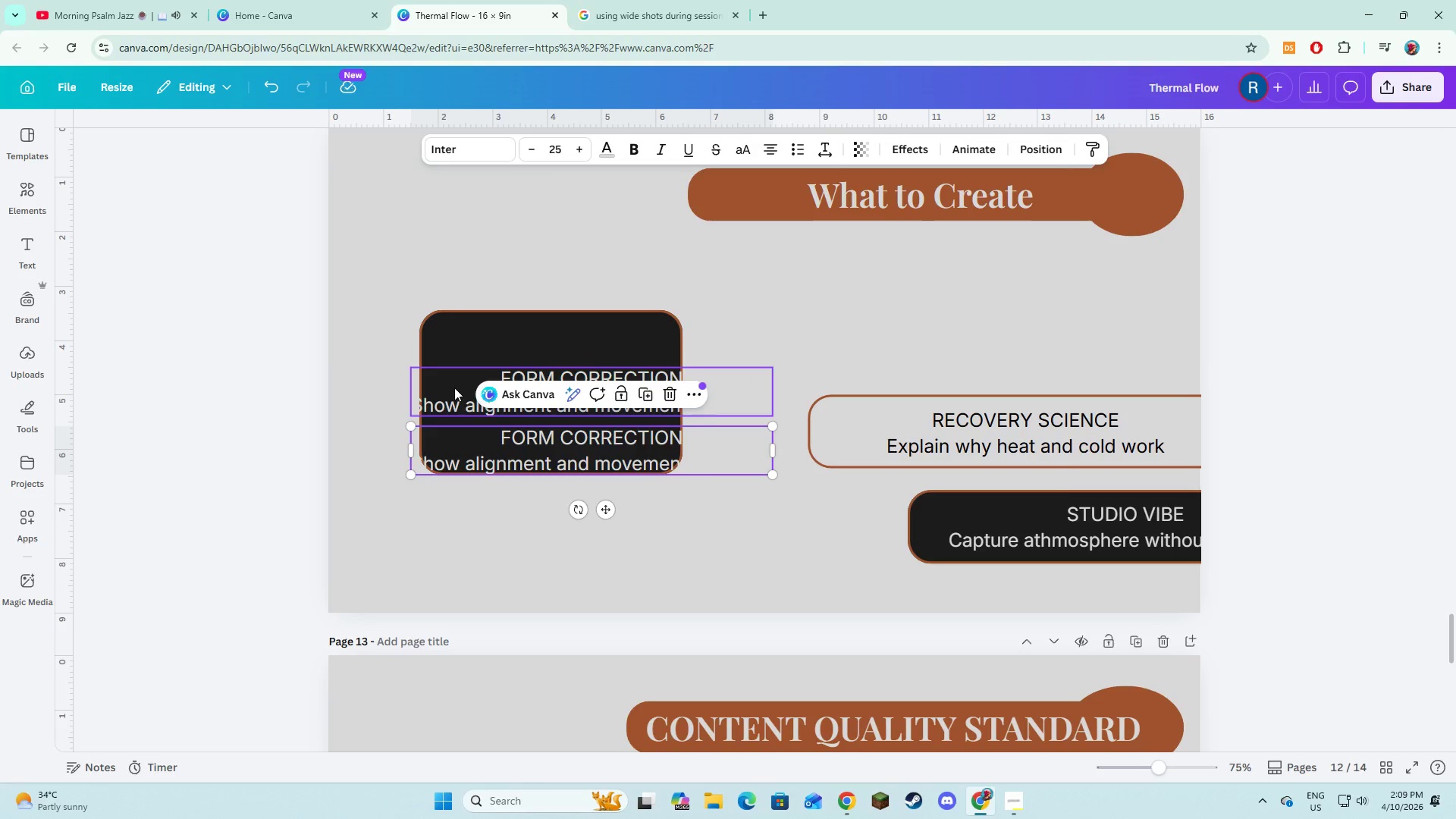 
left_click([454, 388])
 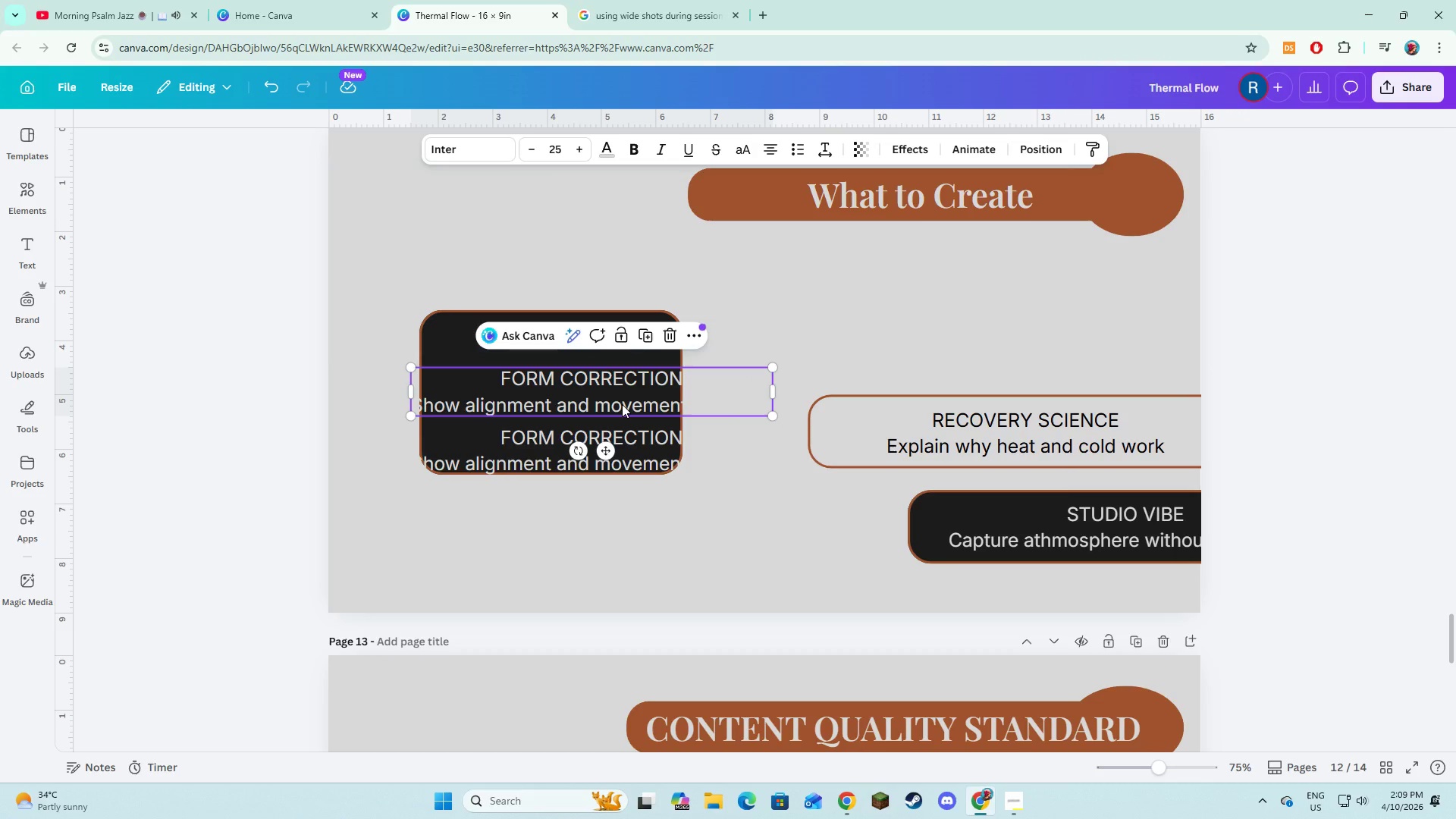 
double_click([622, 404])
 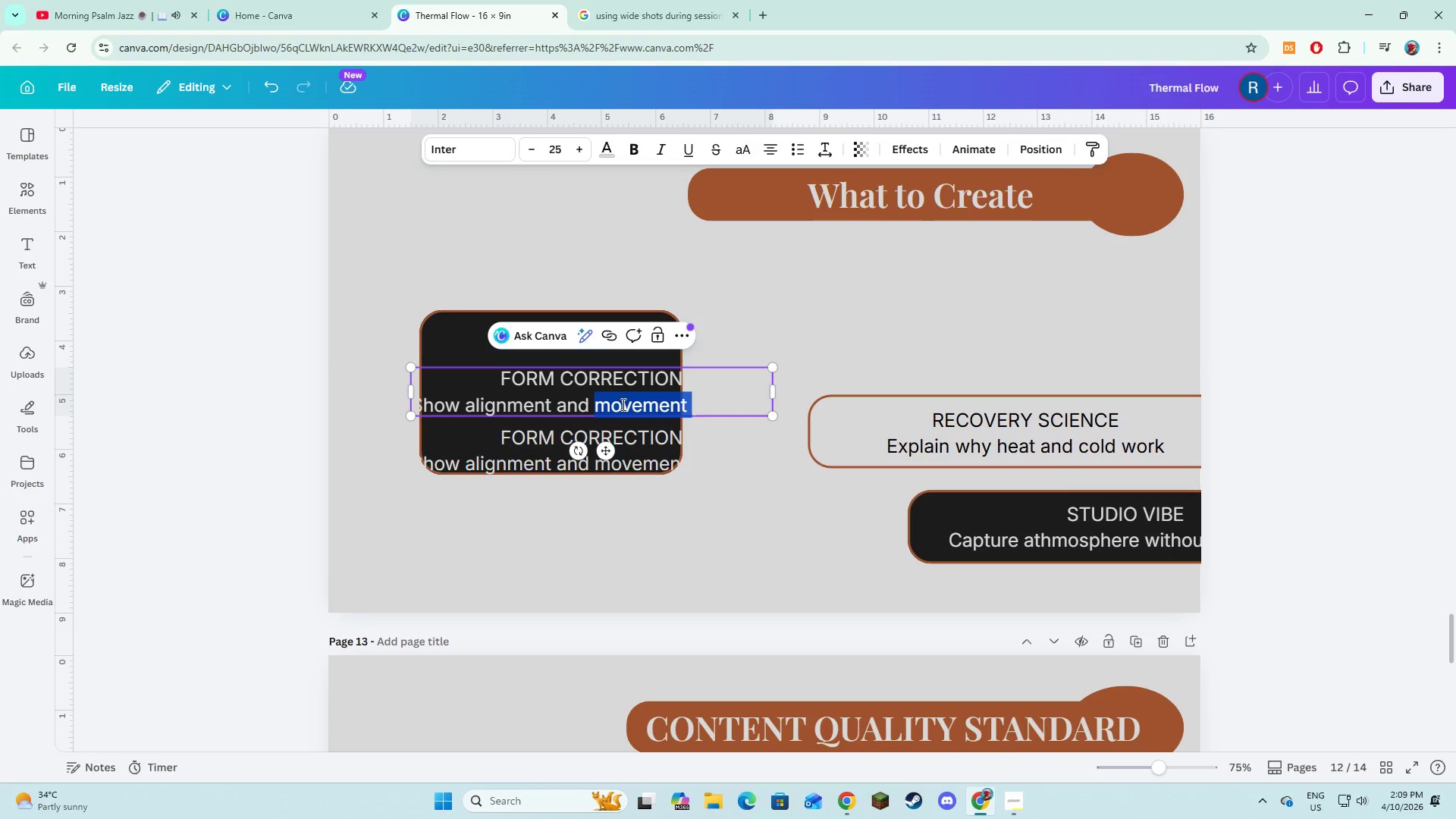 
left_click([622, 404])
 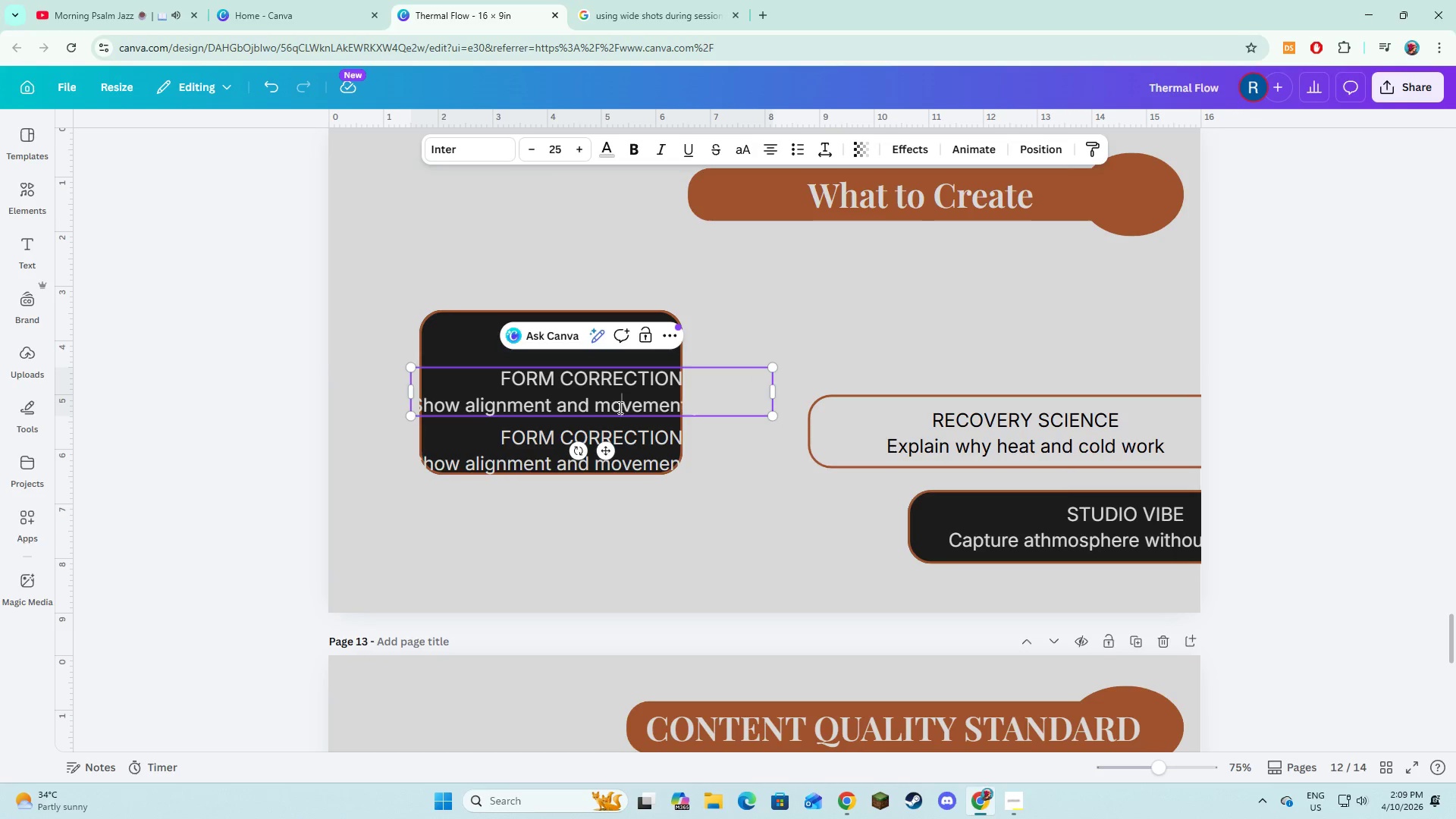 
left_click([619, 407])
 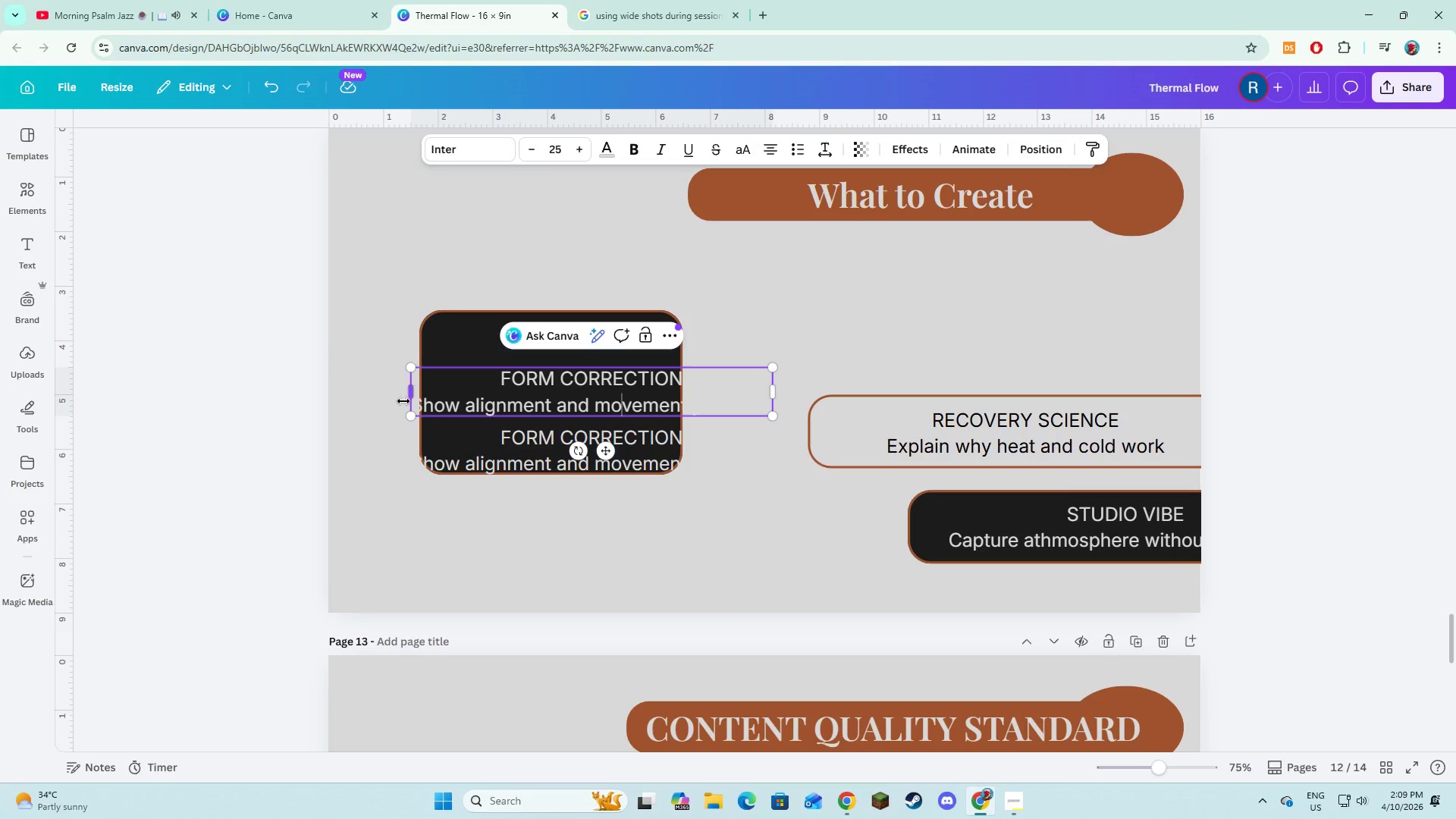 
left_click_drag(start_coordinate=[431, 412], to_coordinate=[783, 419])
 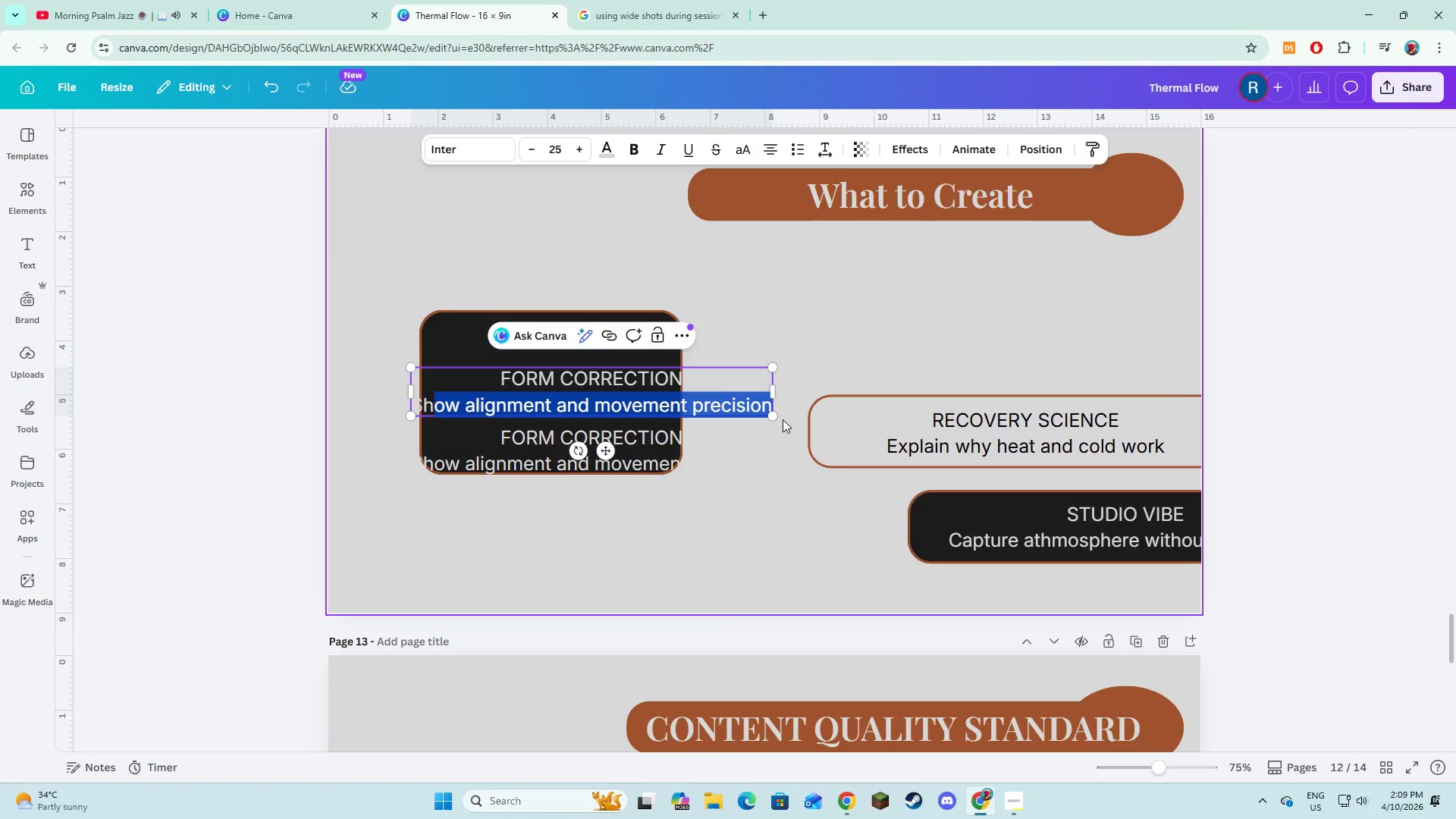 
key(Backspace)
 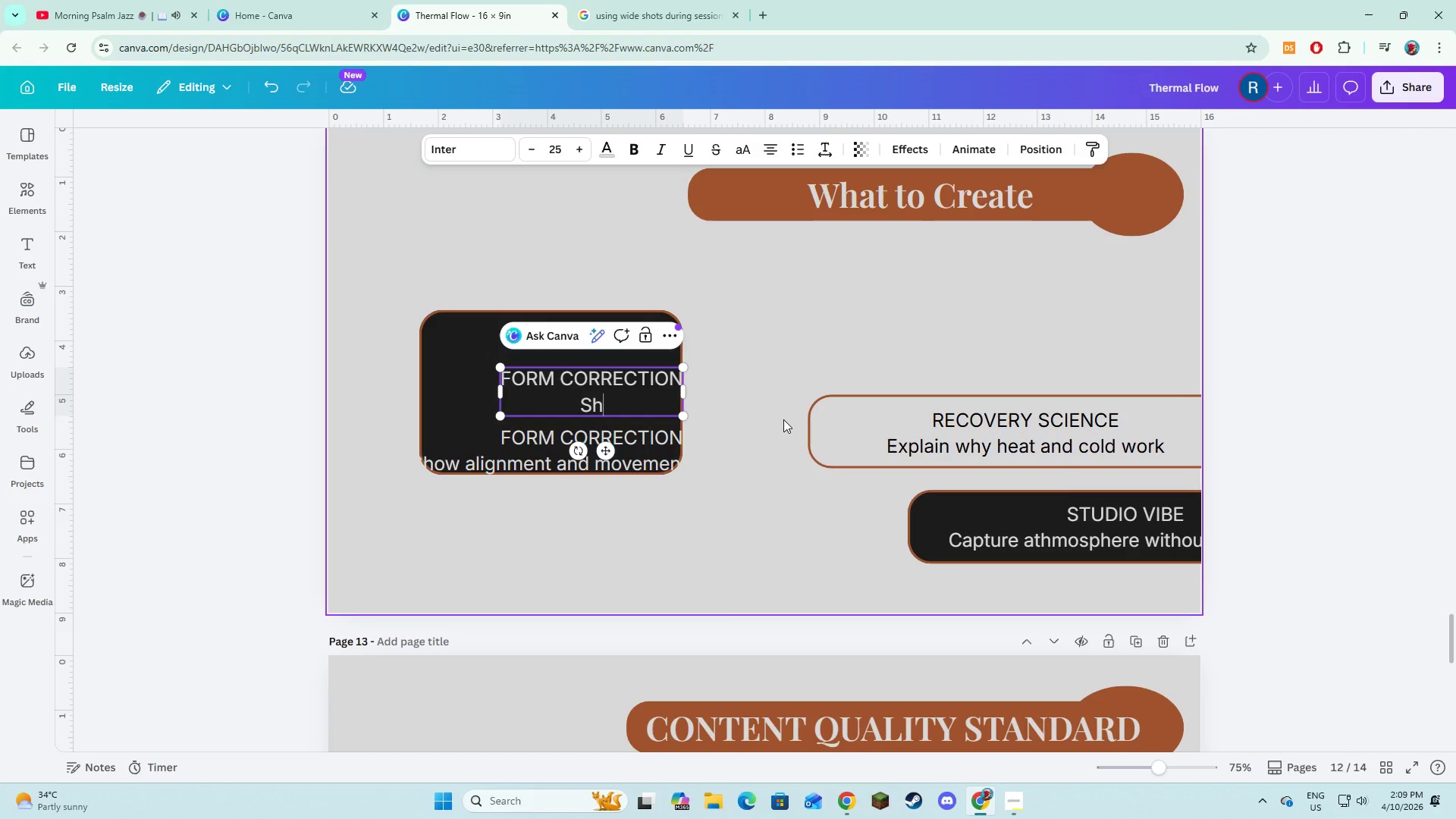 
key(Backspace)
 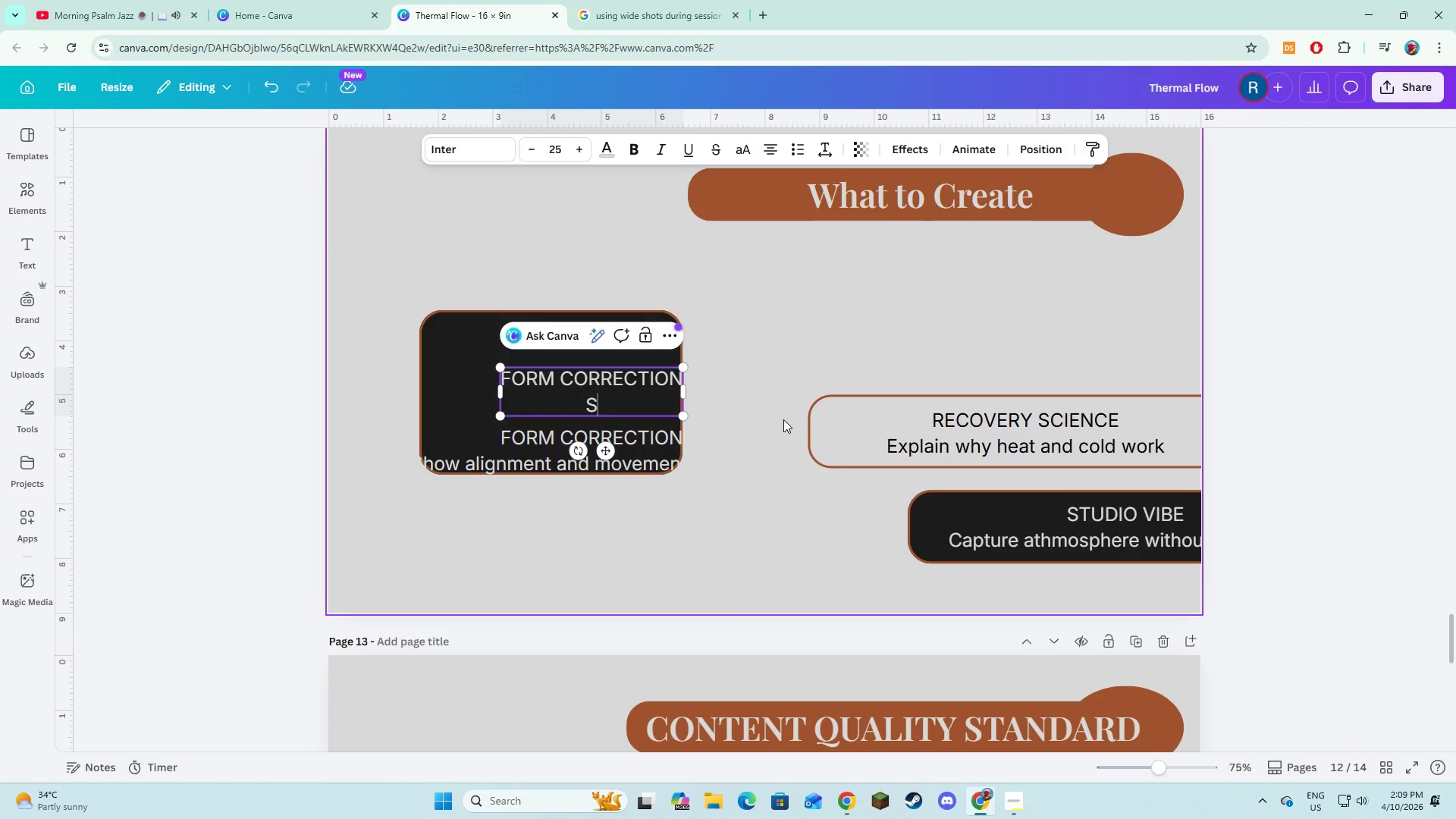 
key(Backspace)
 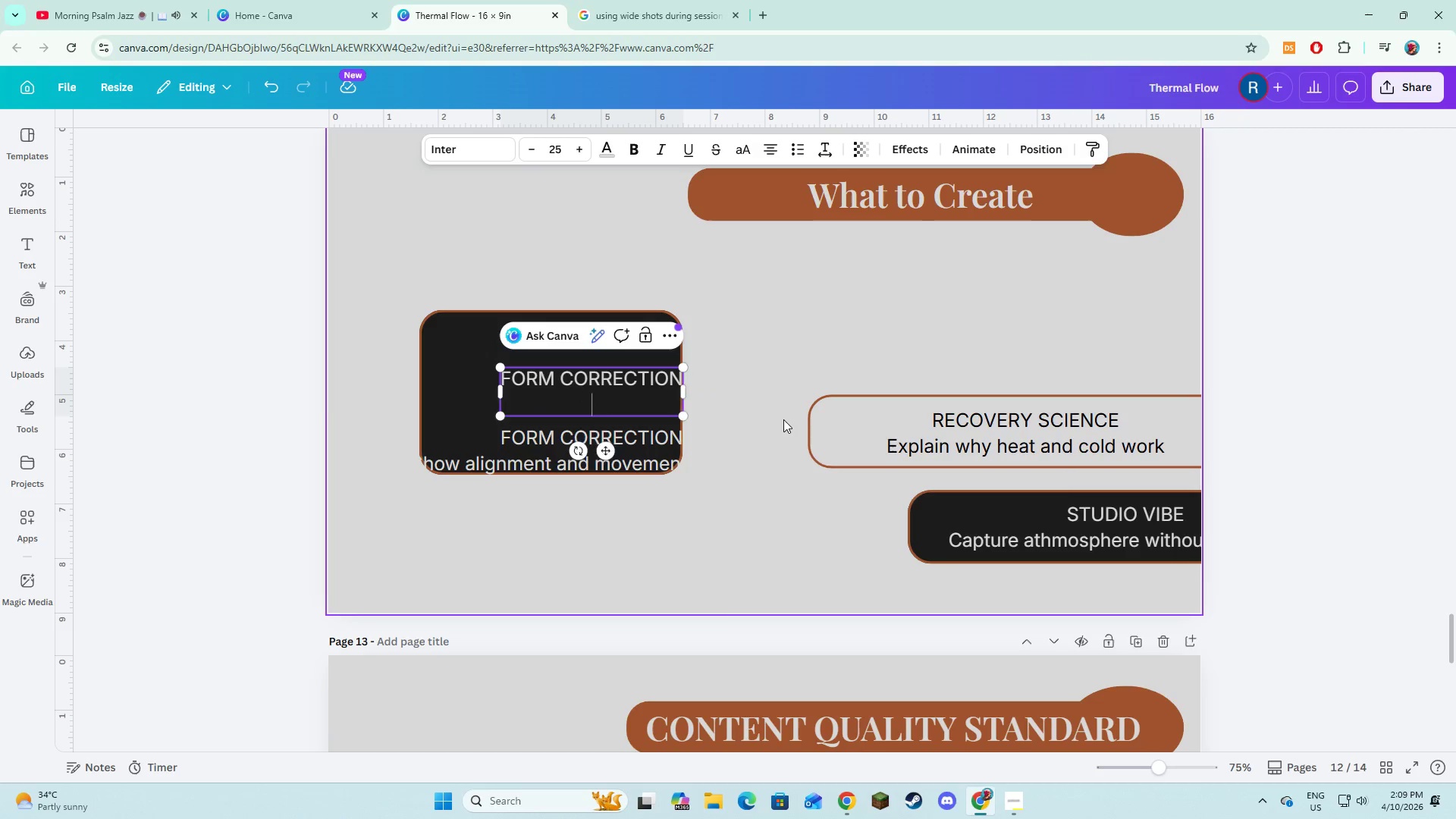 
key(Backspace)
 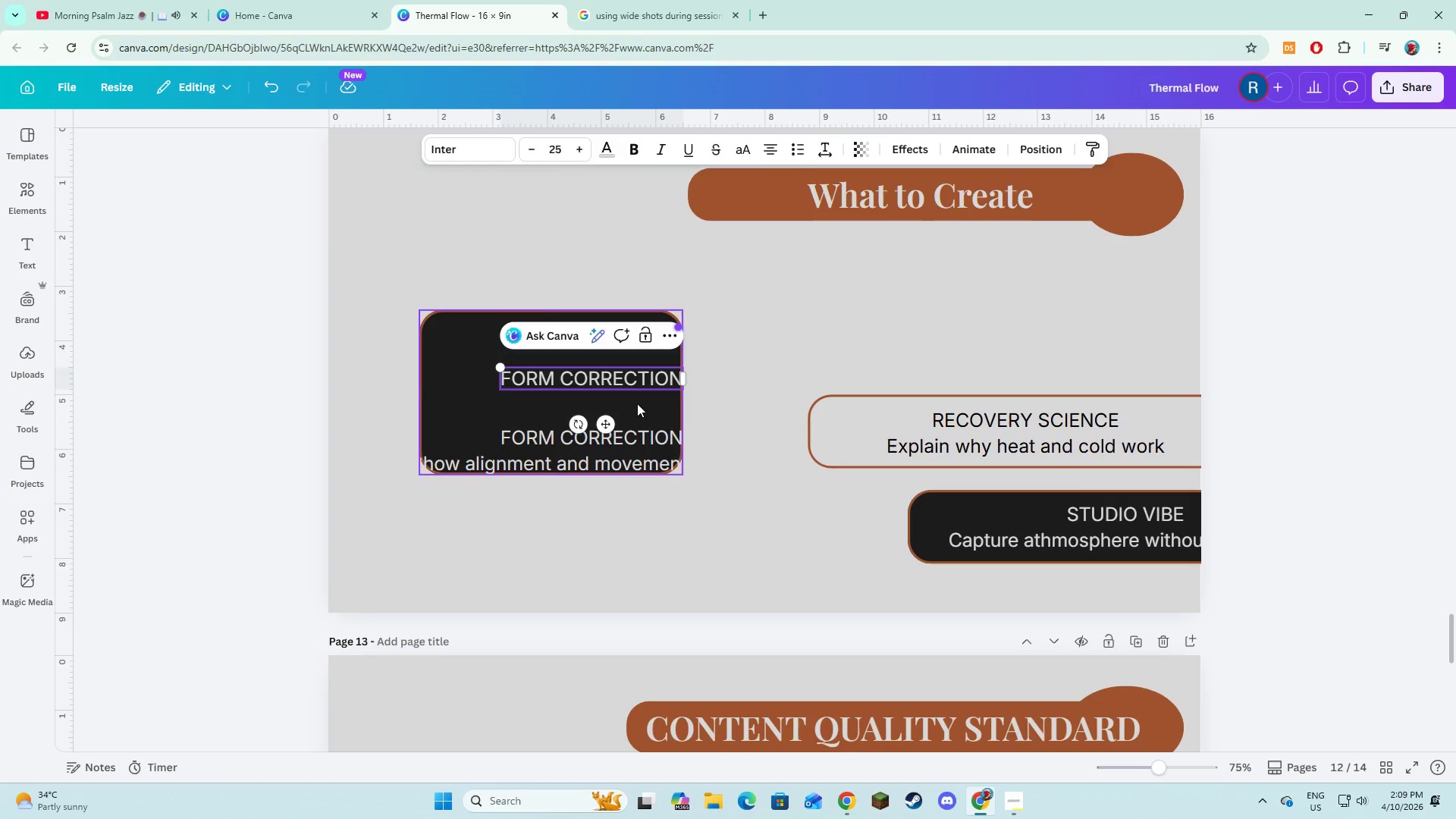 
double_click([617, 388])
 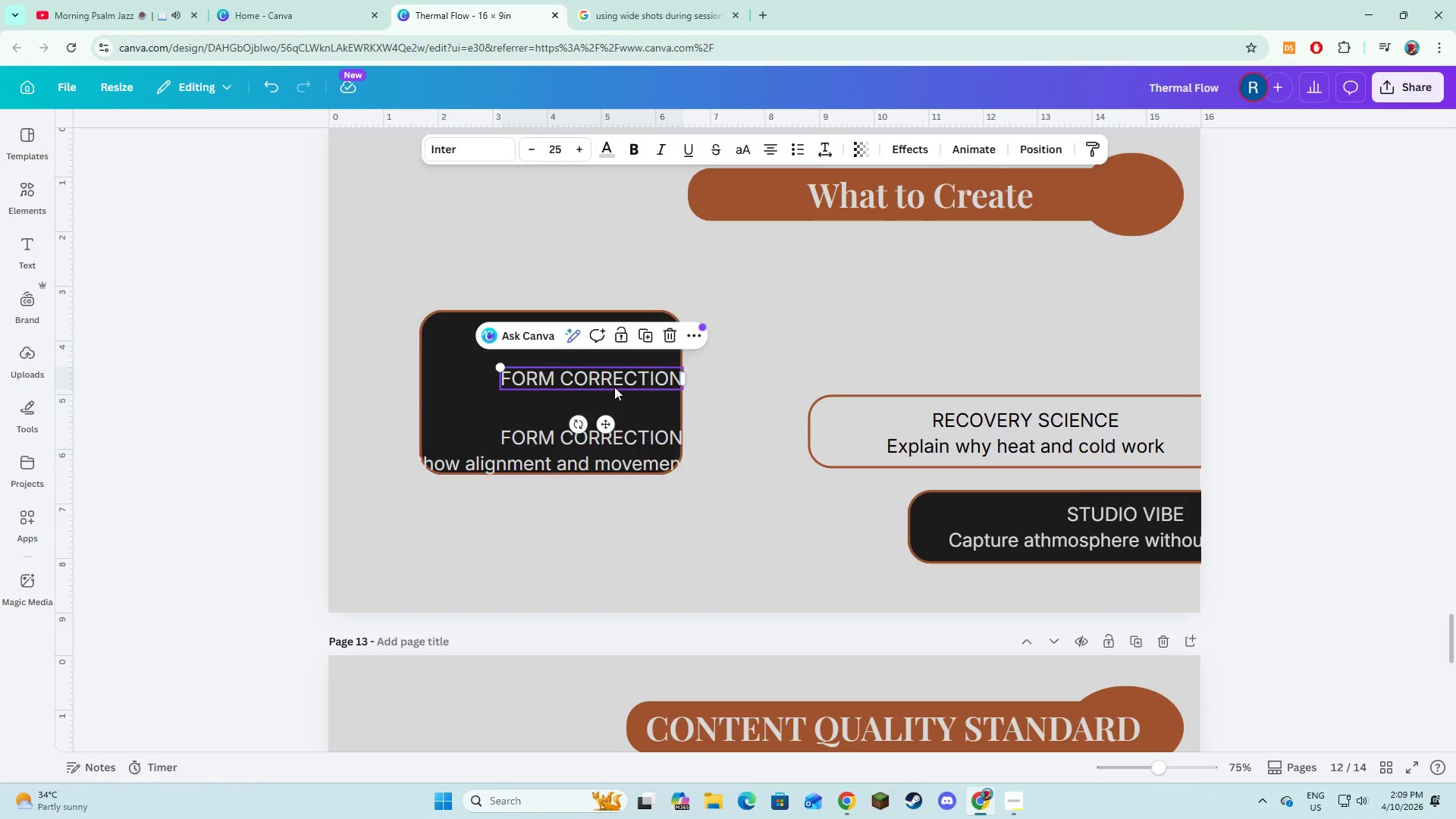 
left_click_drag(start_coordinate=[614, 387], to_coordinate=[573, 350])
 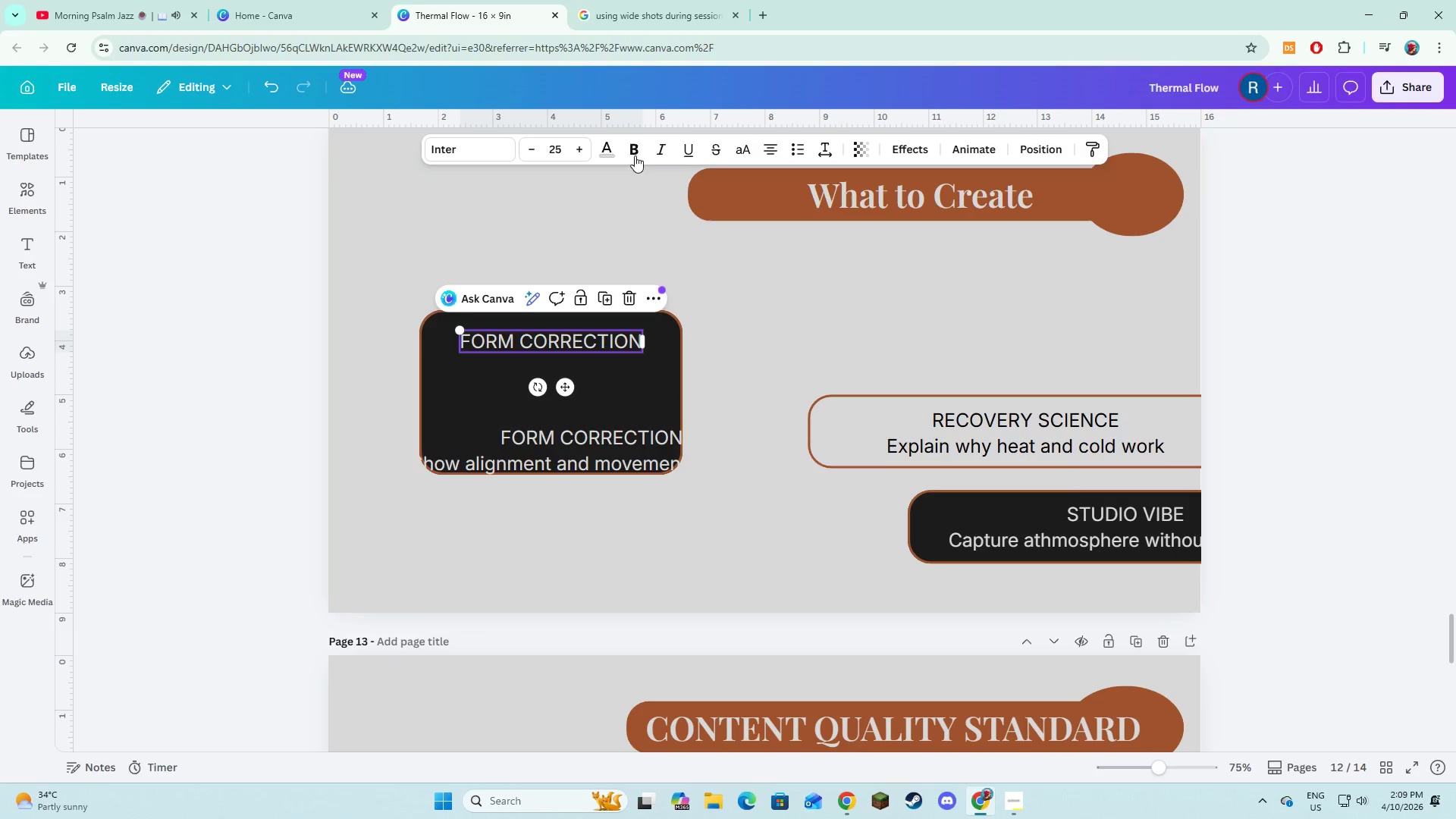 
left_click([635, 147])
 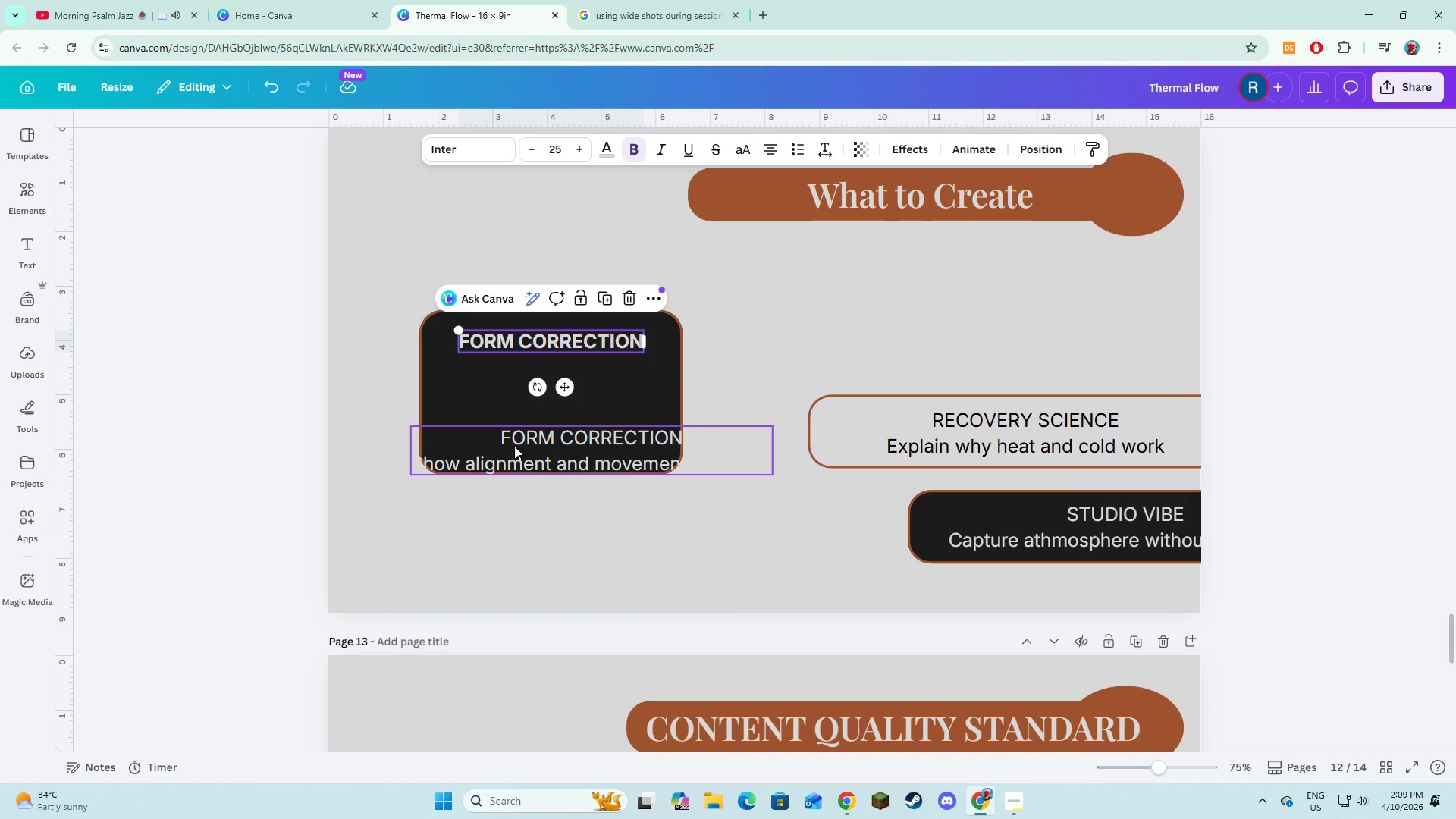 
left_click([514, 448])
 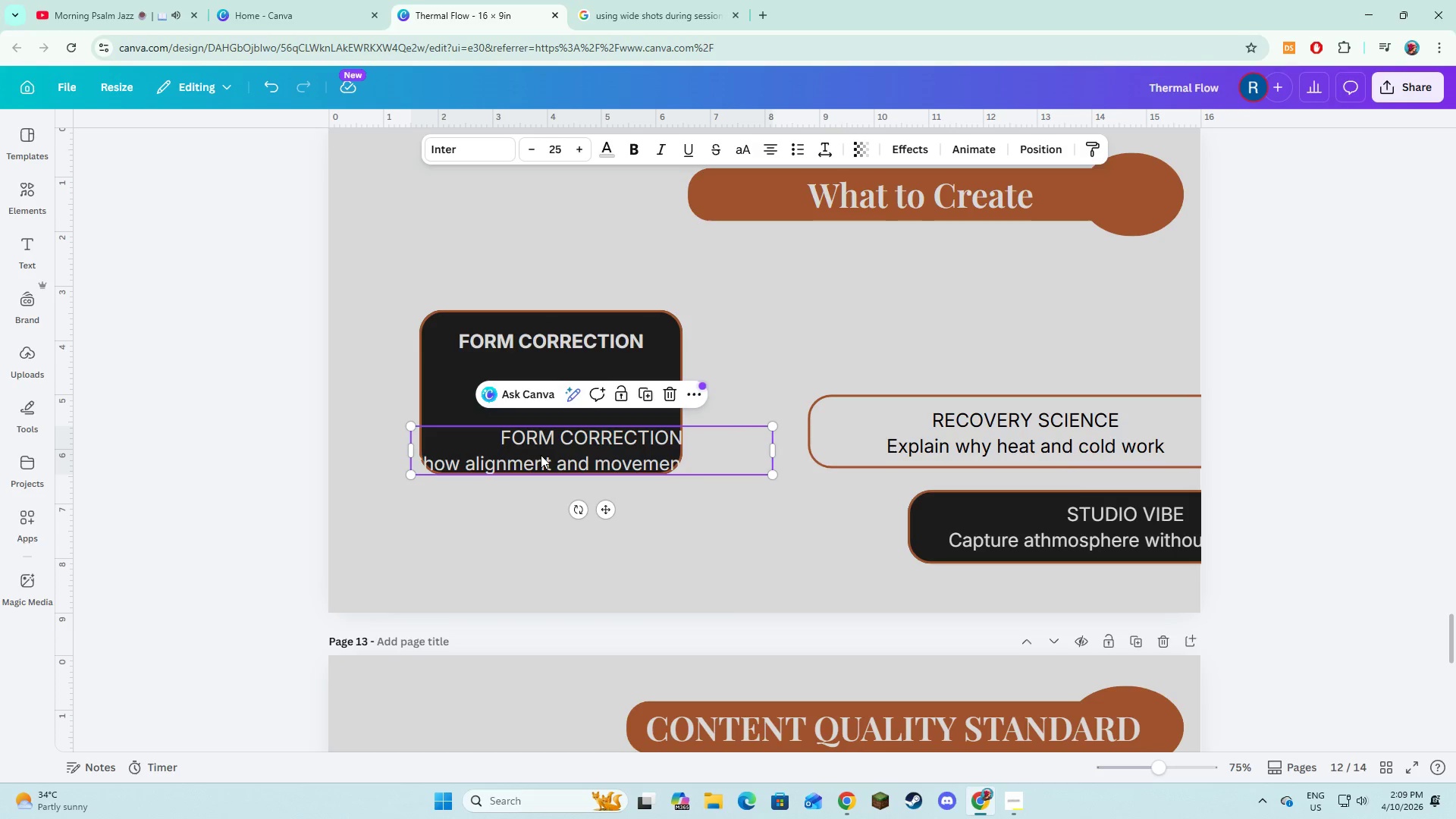 
left_click_drag(start_coordinate=[541, 455], to_coordinate=[540, 414])
 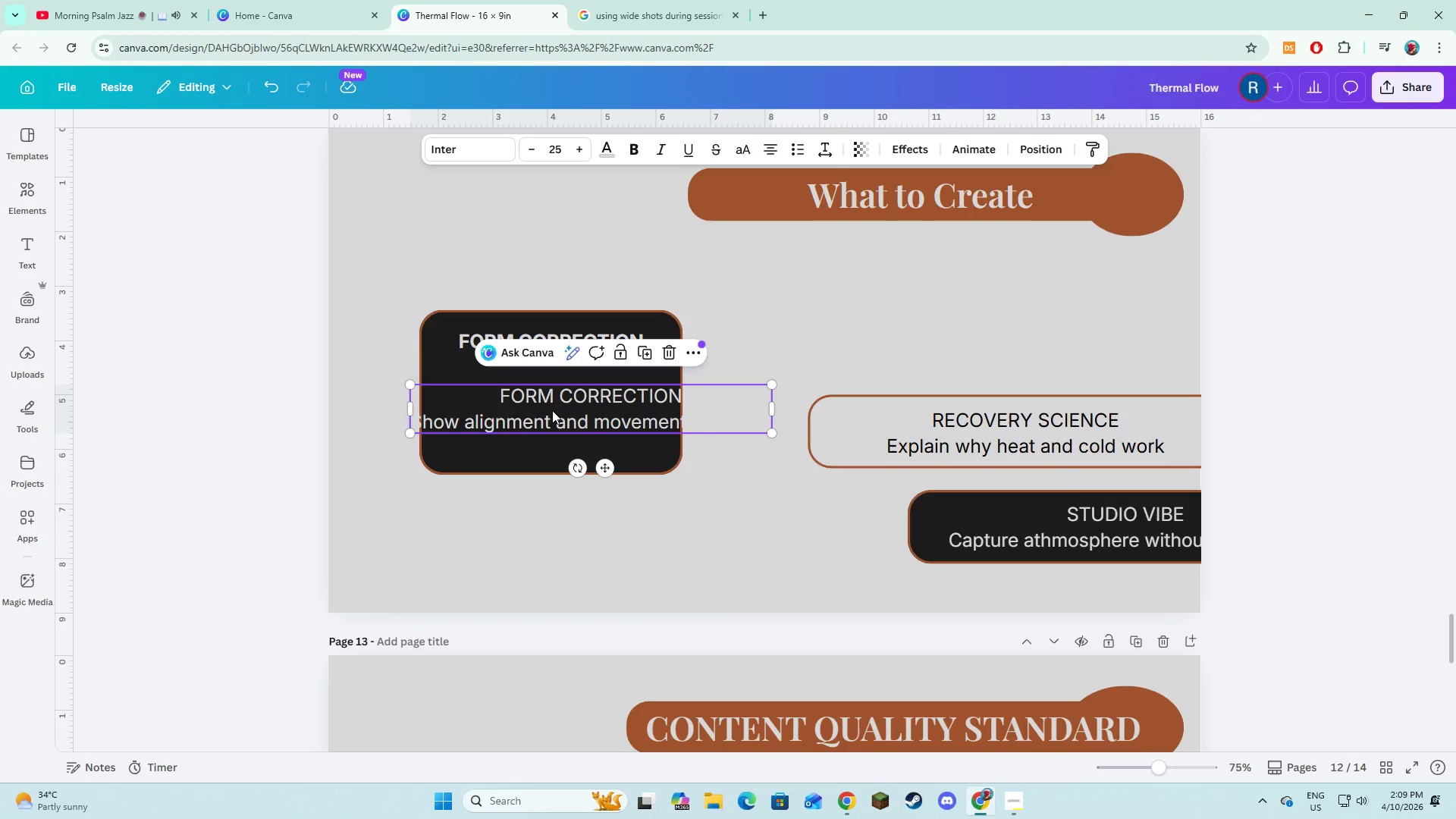 
left_click([552, 410])
 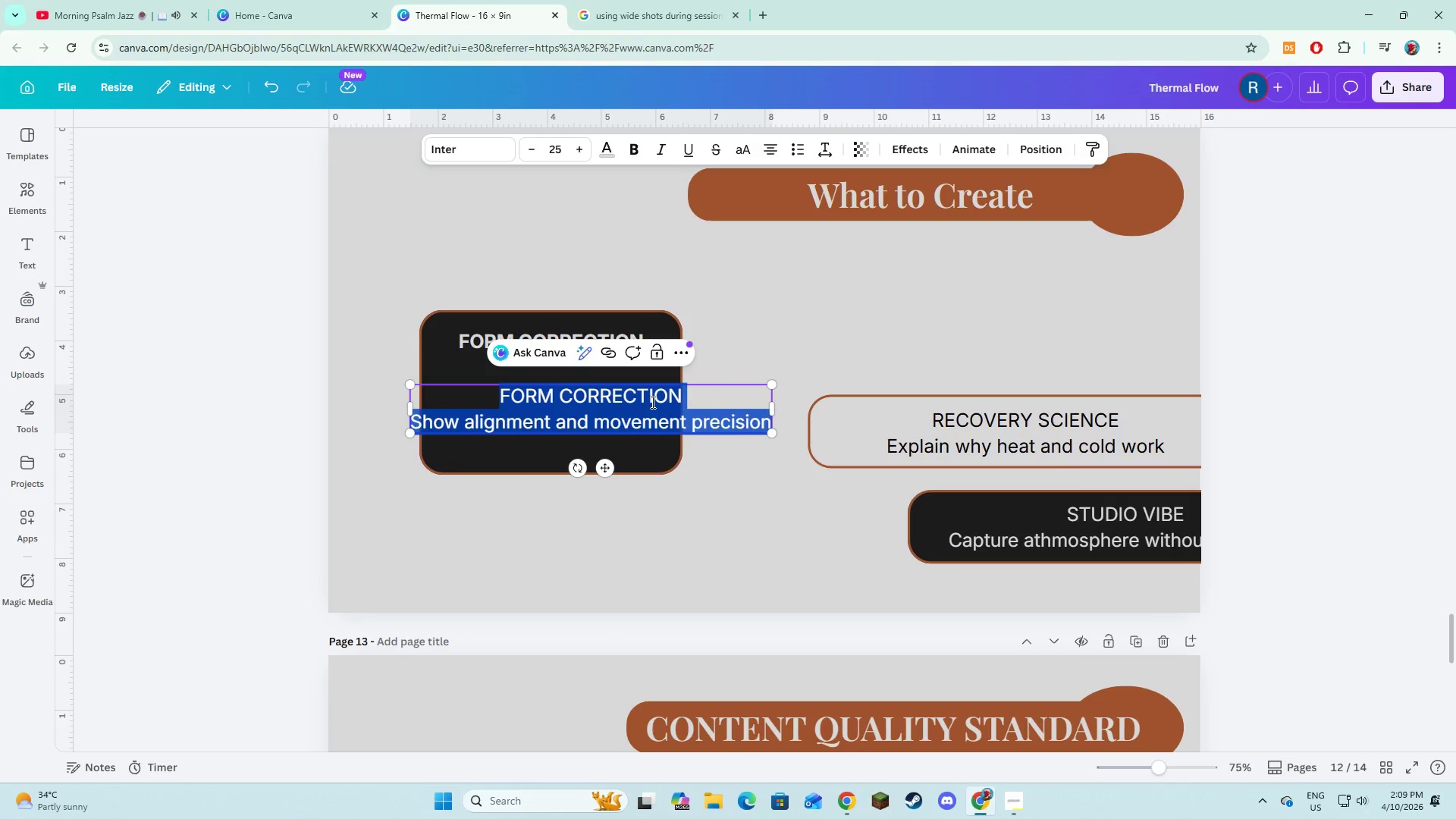 
left_click([651, 402])
 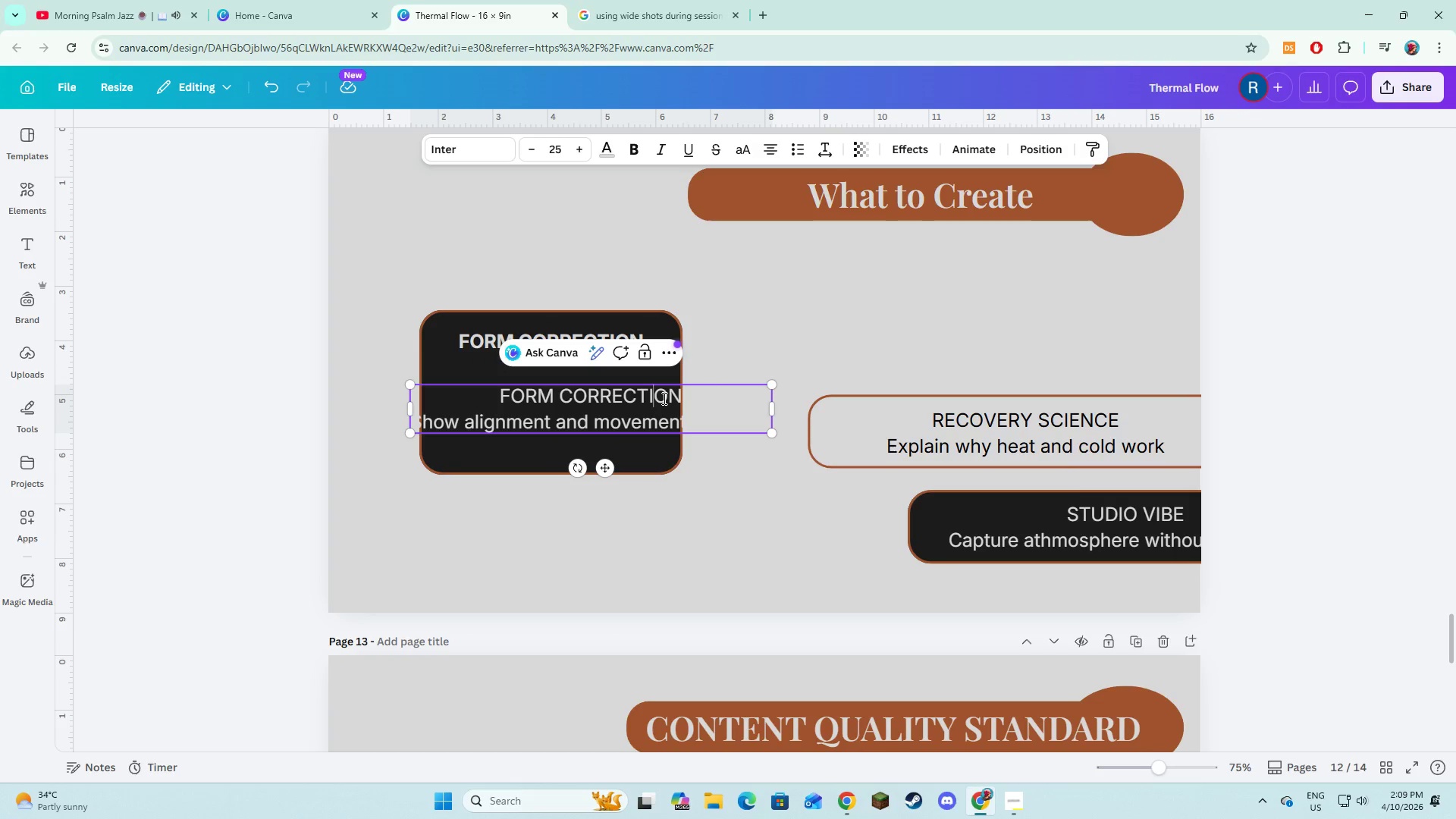 
left_click_drag(start_coordinate=[663, 398], to_coordinate=[656, 398])
 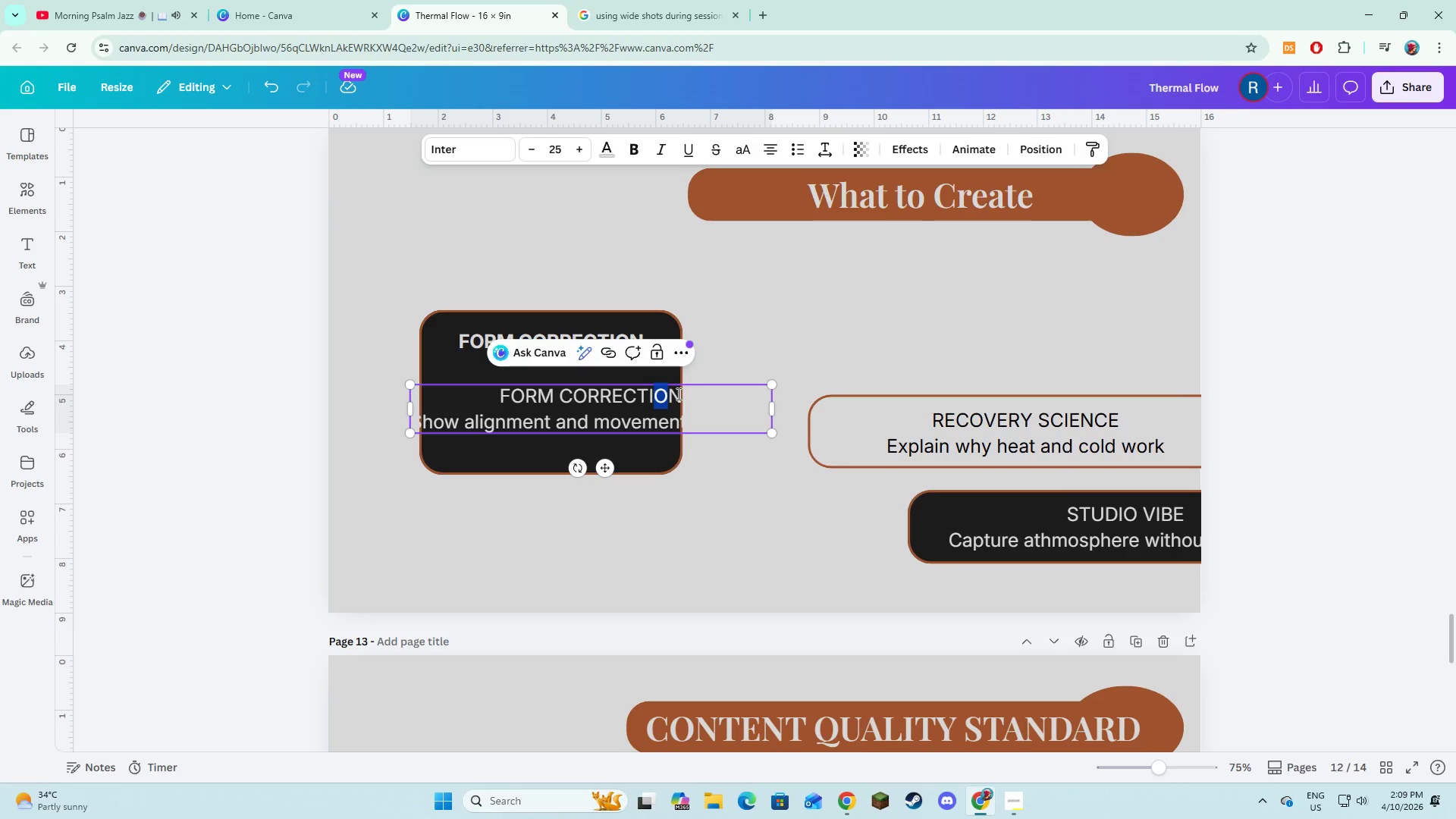 
left_click([677, 394])
 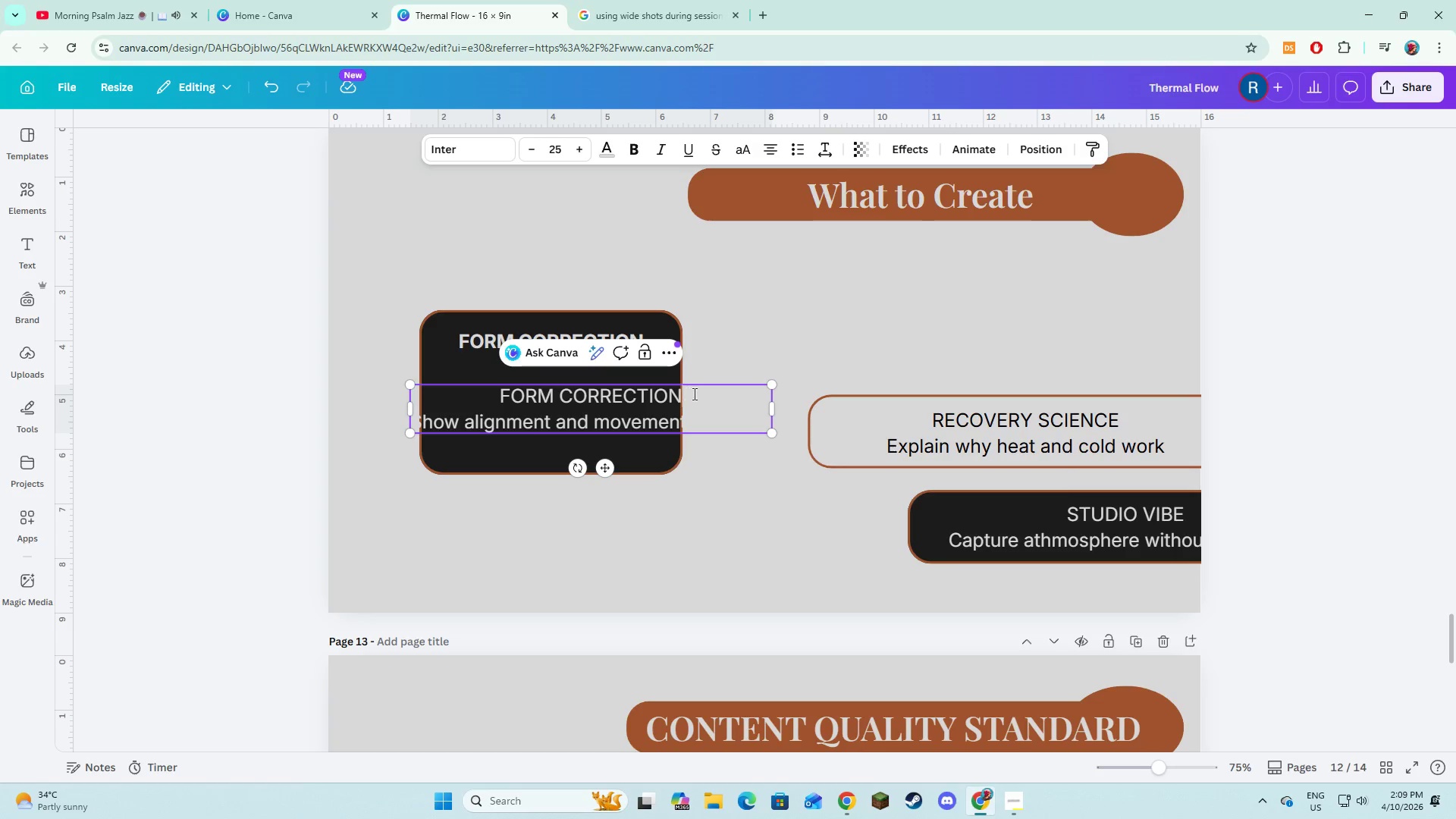 
left_click_drag(start_coordinate=[693, 394], to_coordinate=[460, 381])
 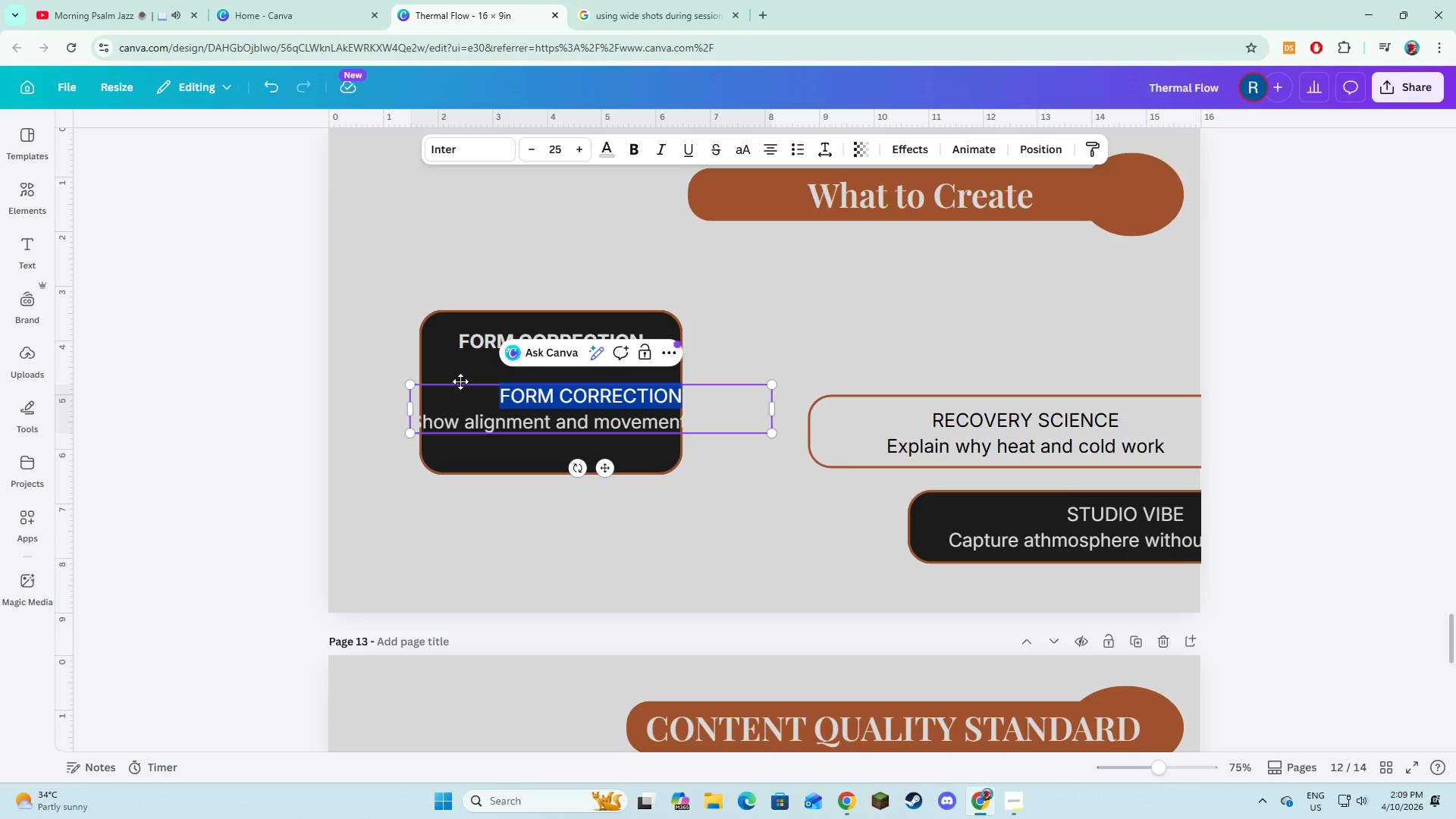 
key(Backspace)
 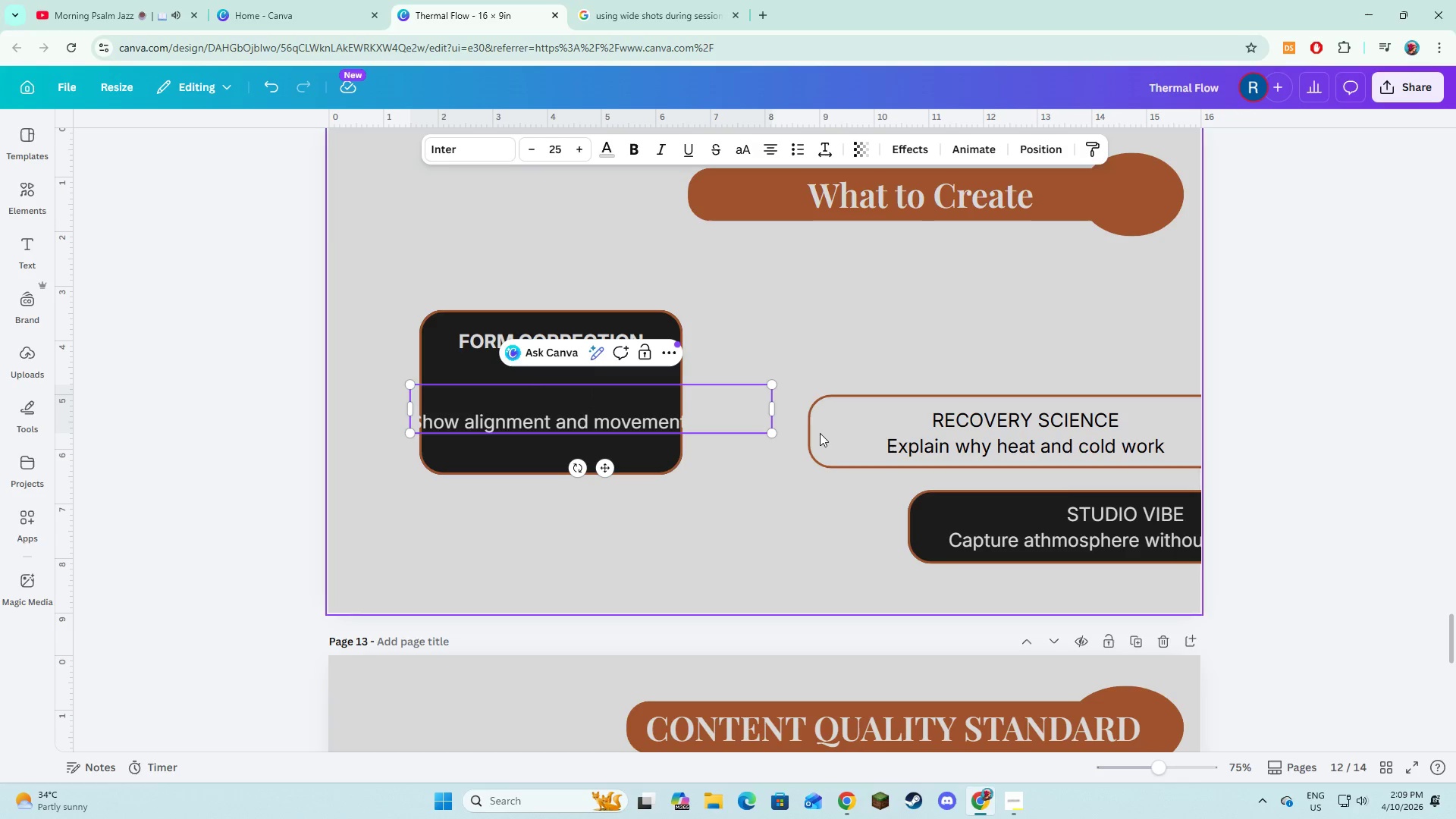 
key(Backspace)
 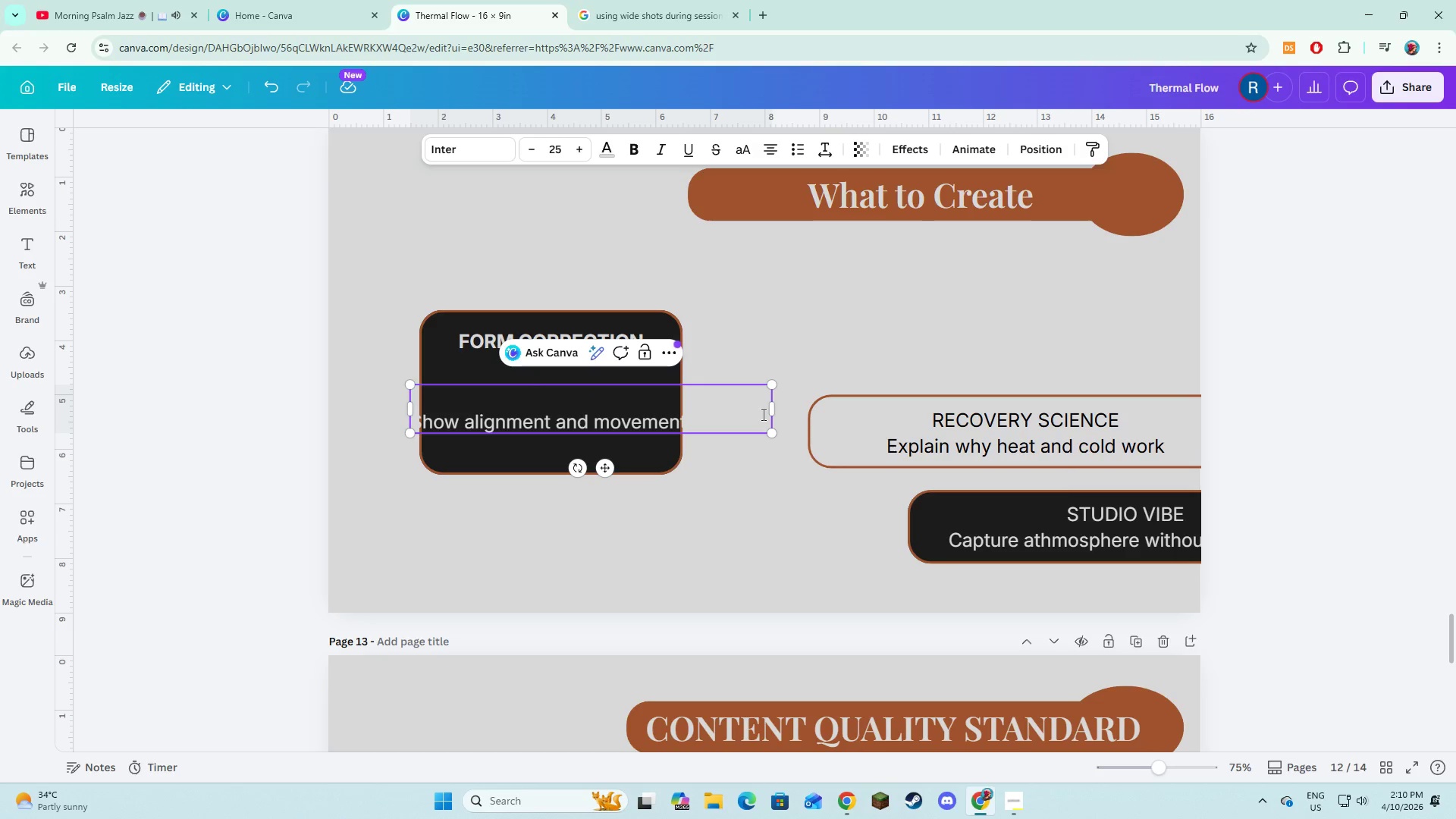 
key(ArrowDown)
 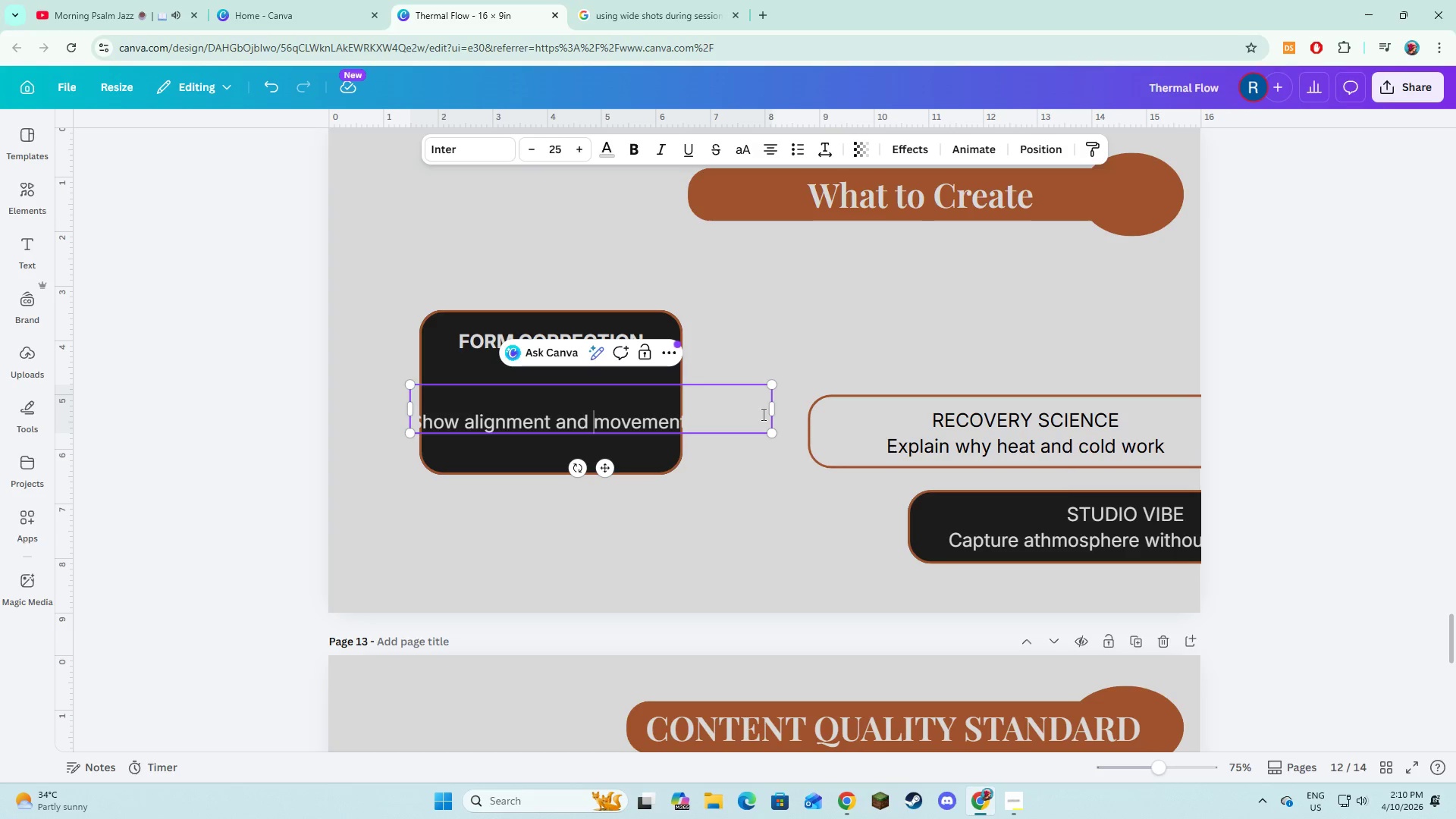 
hold_key(key=ArrowLeft, duration=1.22)
 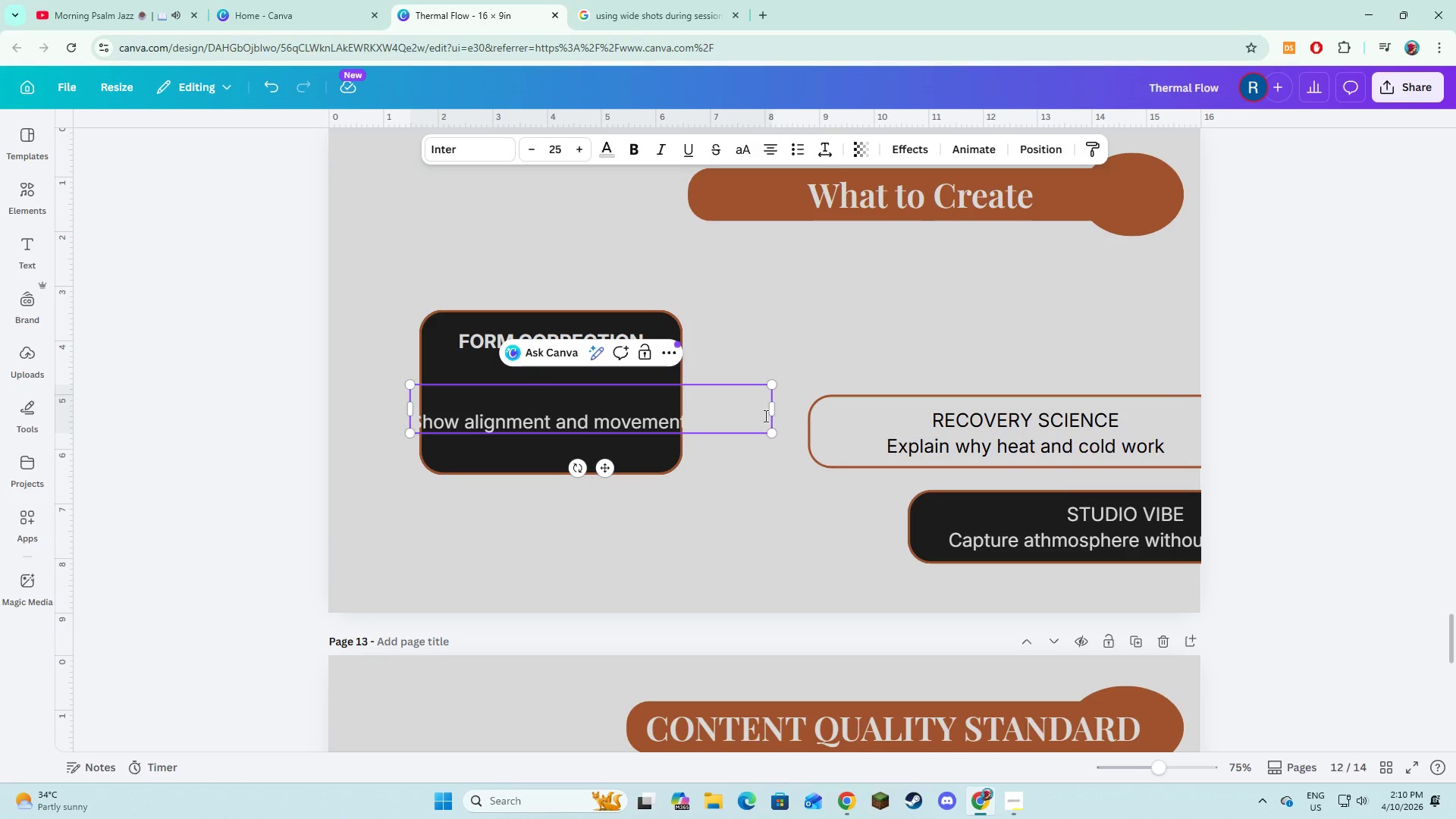 
key(ArrowRight)
 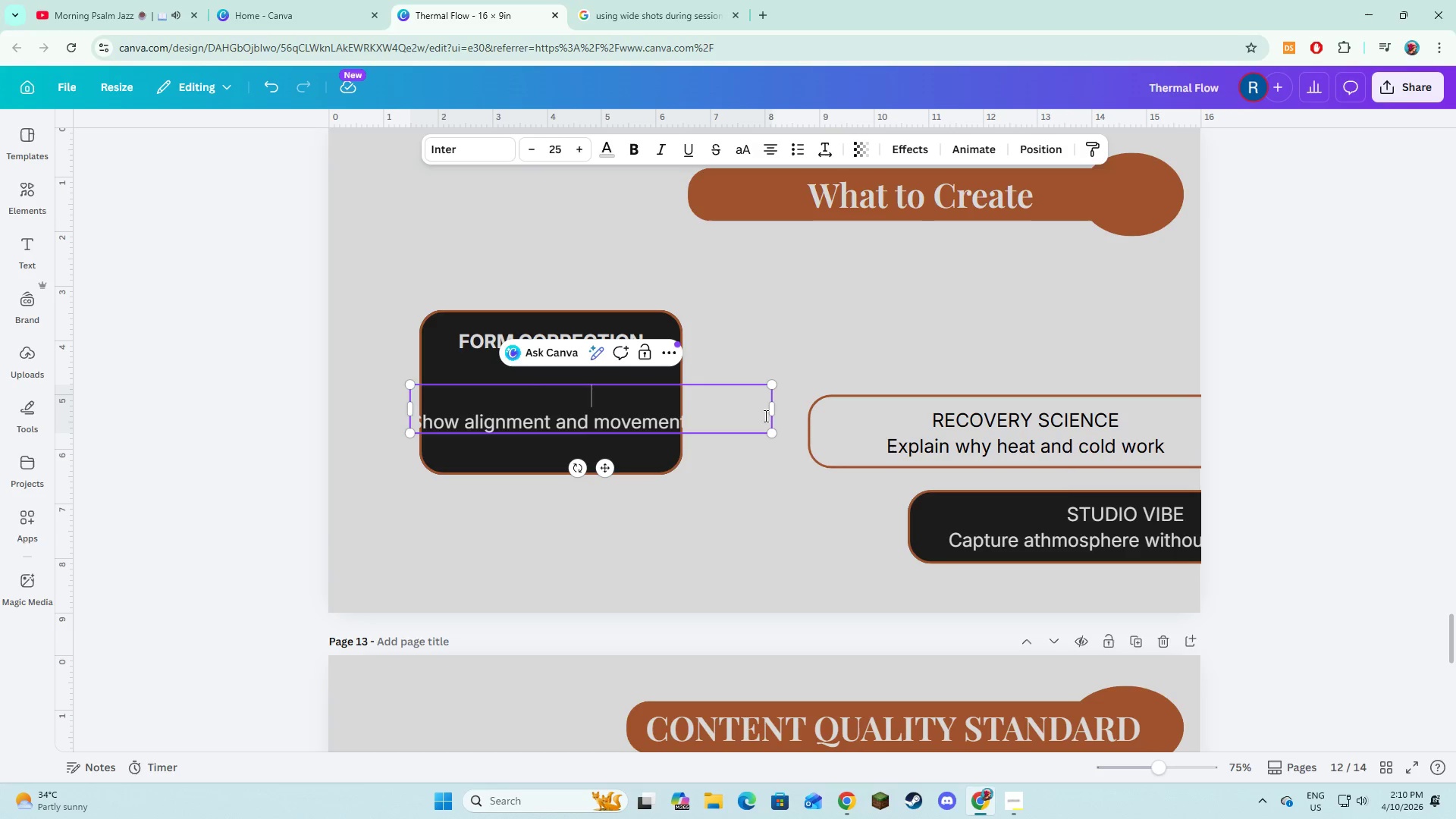 
key(ArrowRight)
 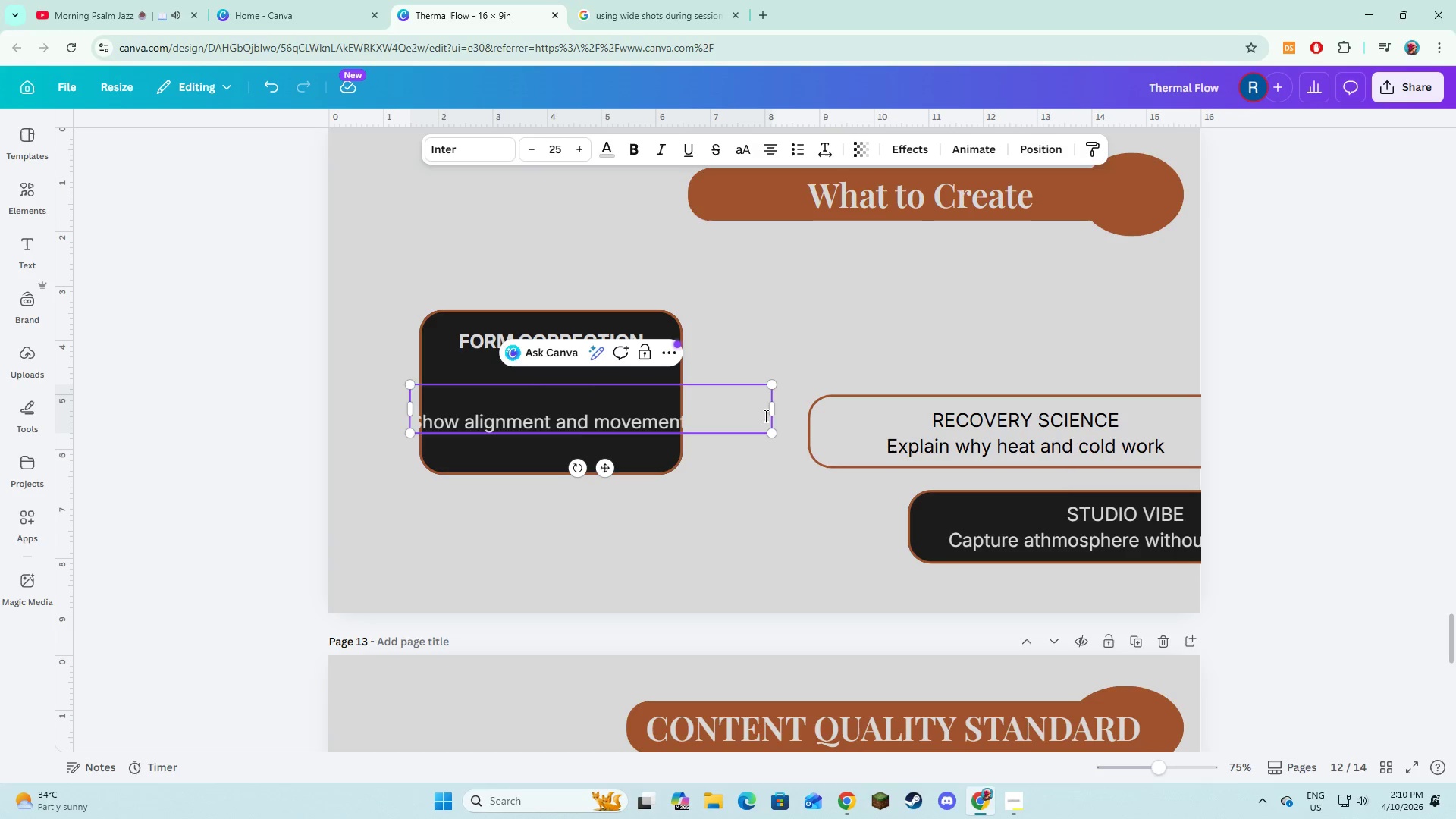 
key(ArrowRight)
 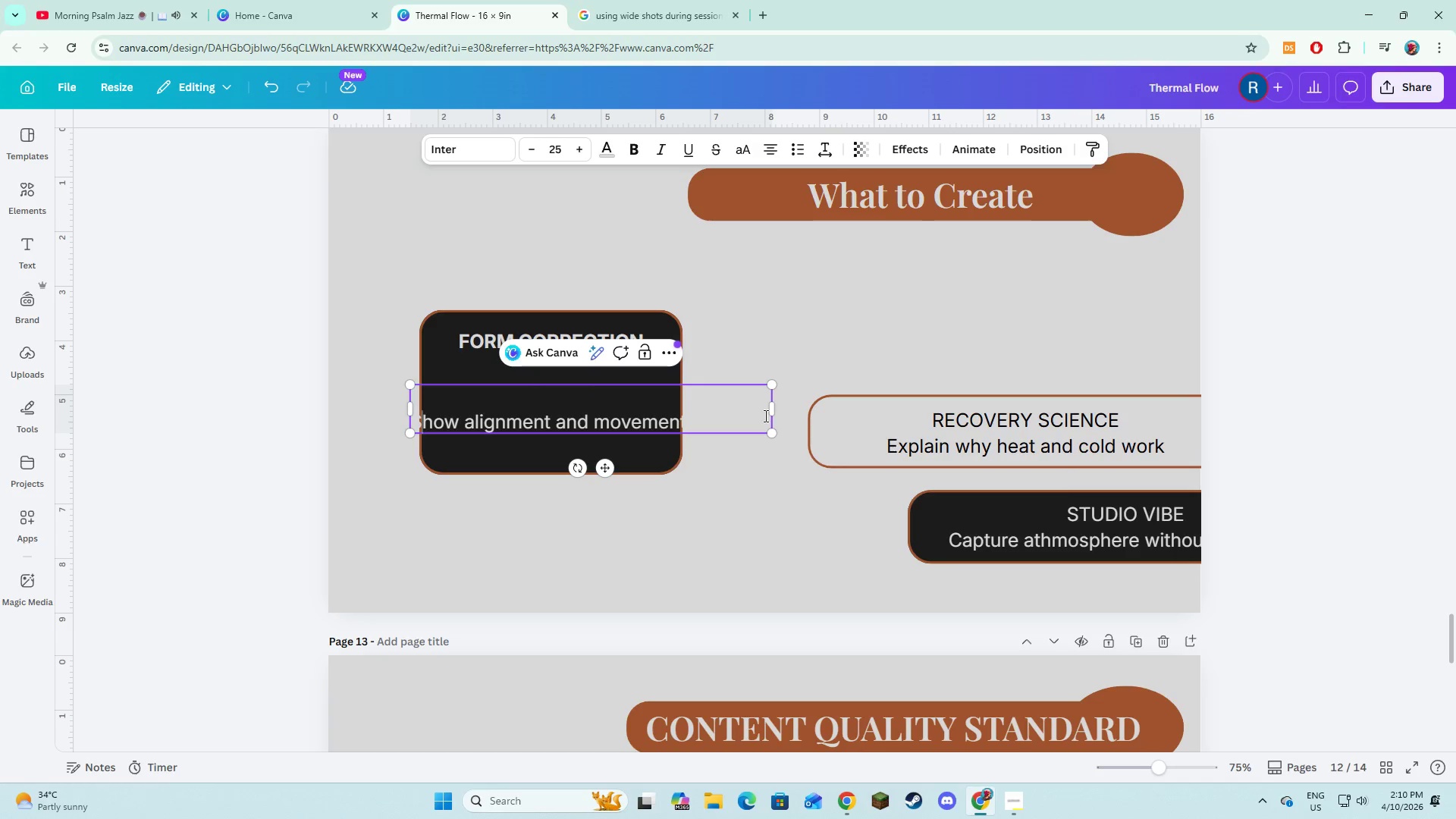 
key(ArrowDown)
 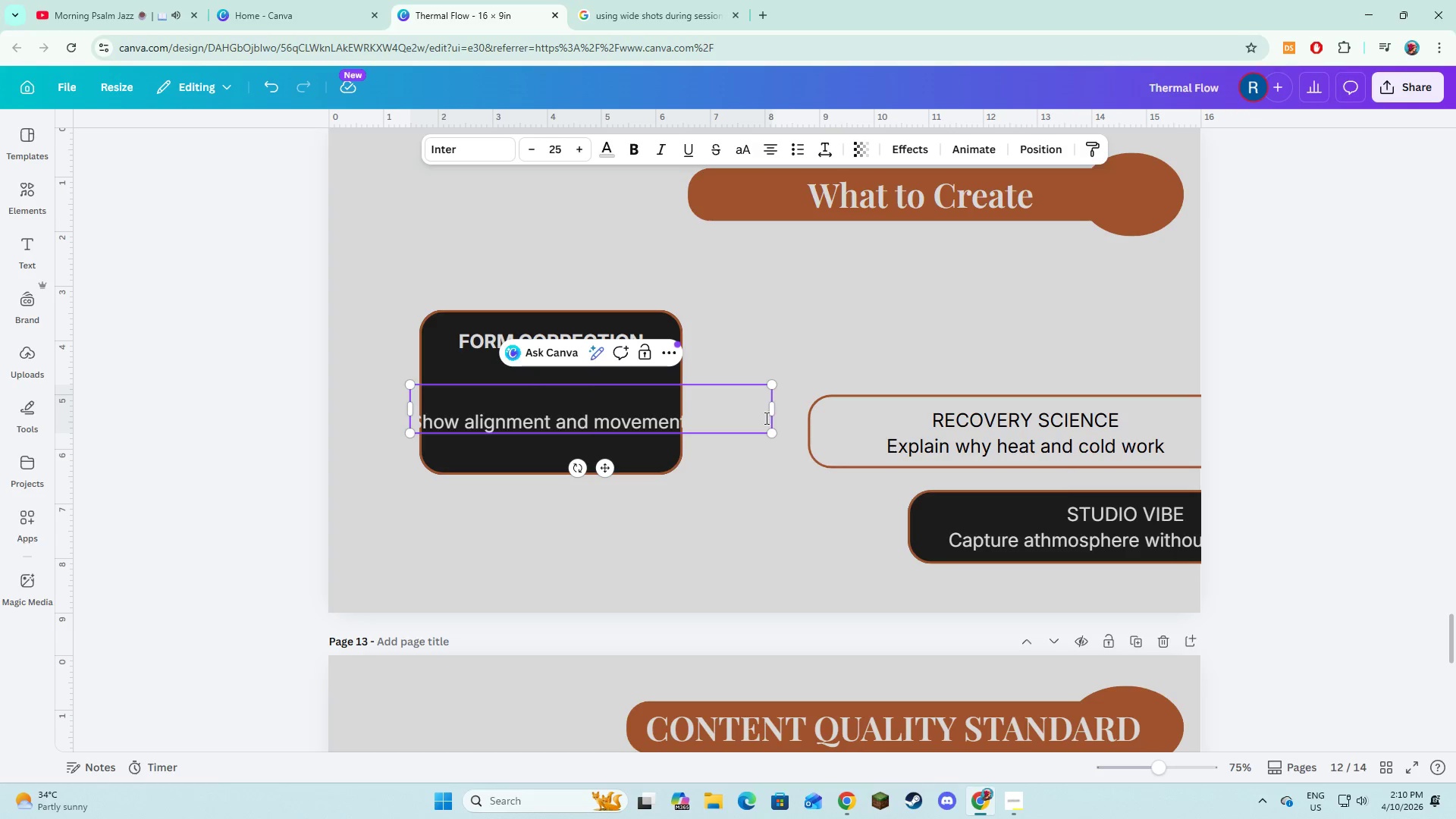 
key(Backspace)
 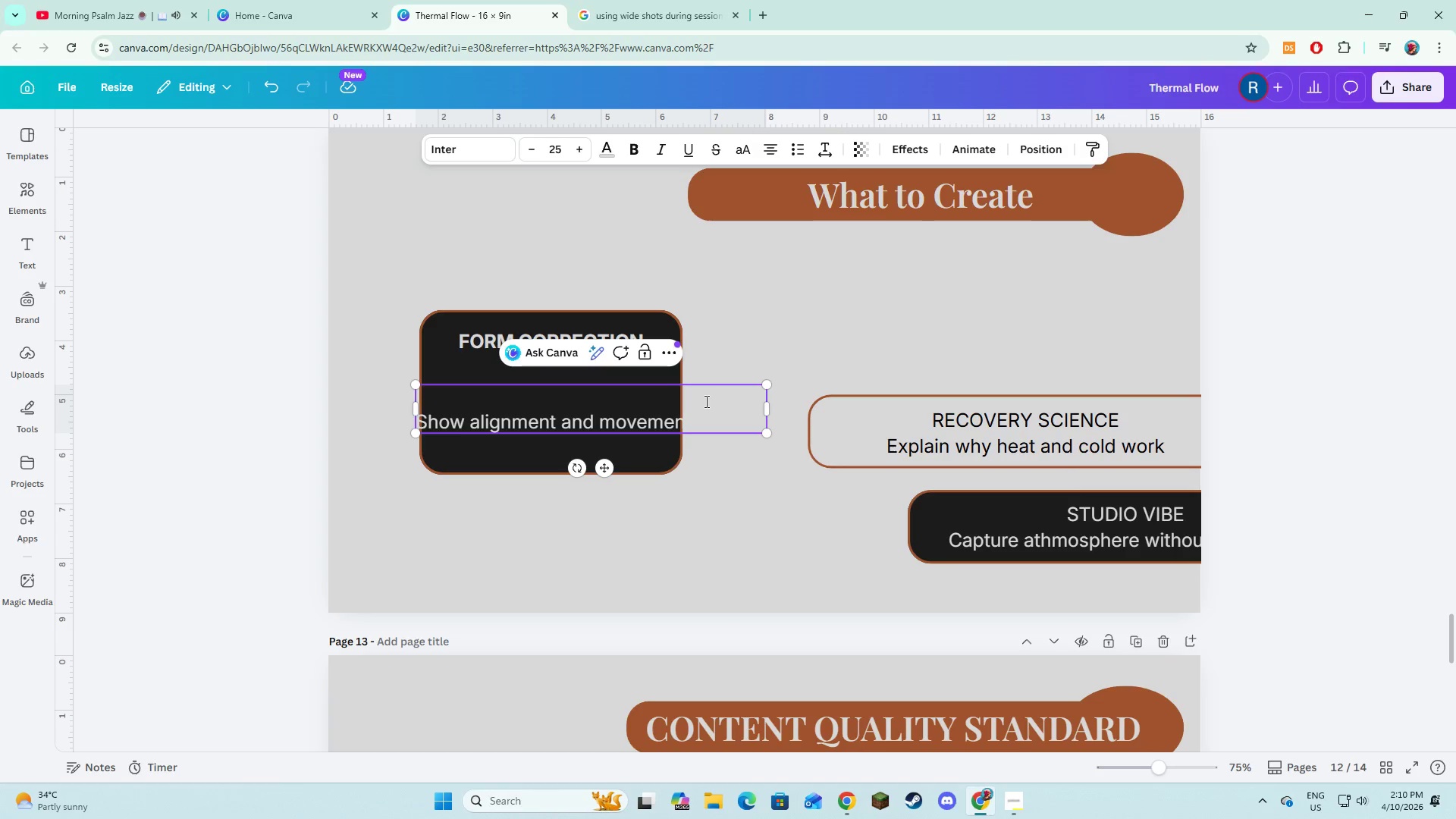 
key(Control+Z)
 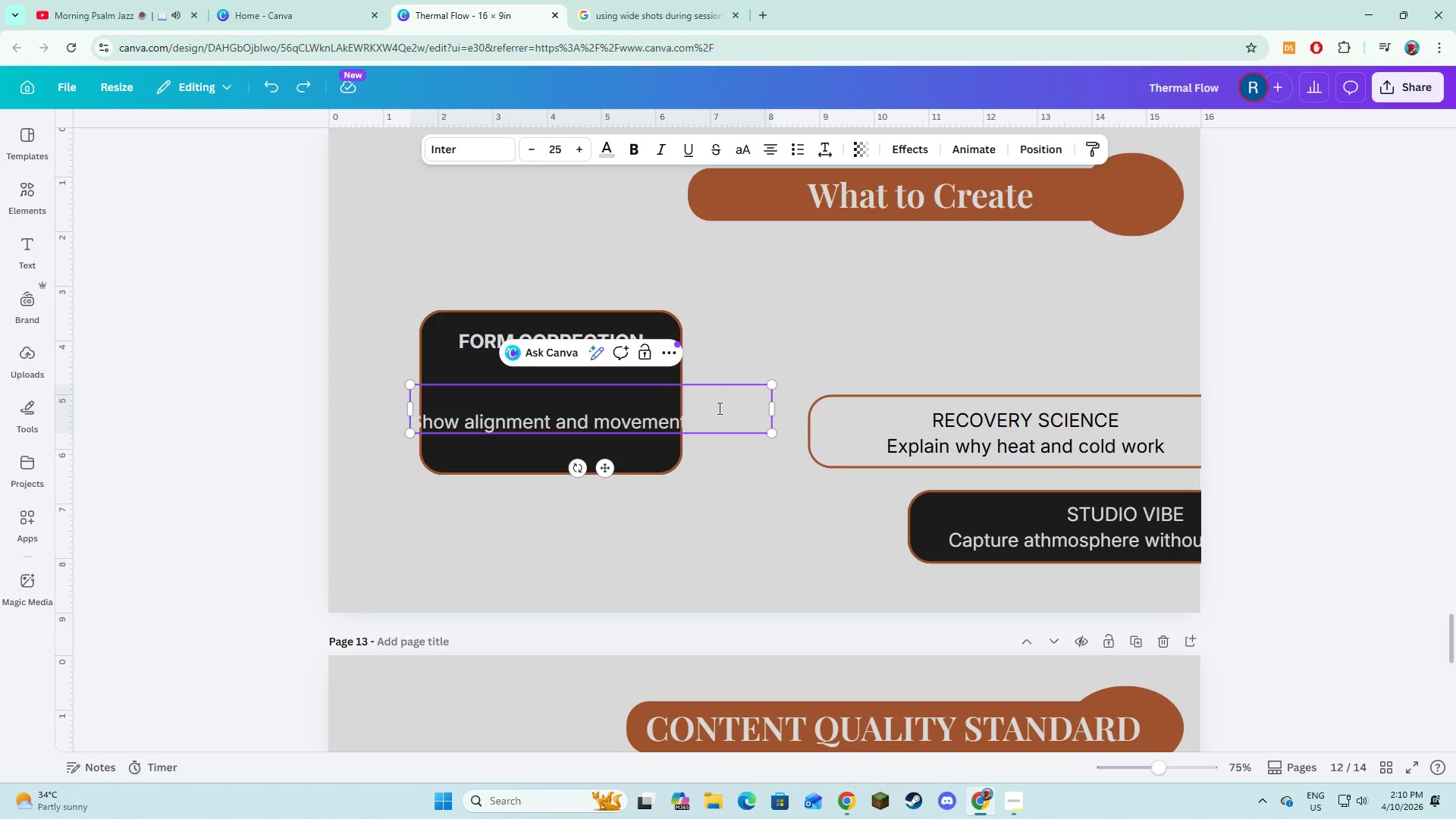 
key(ArrowRight)
 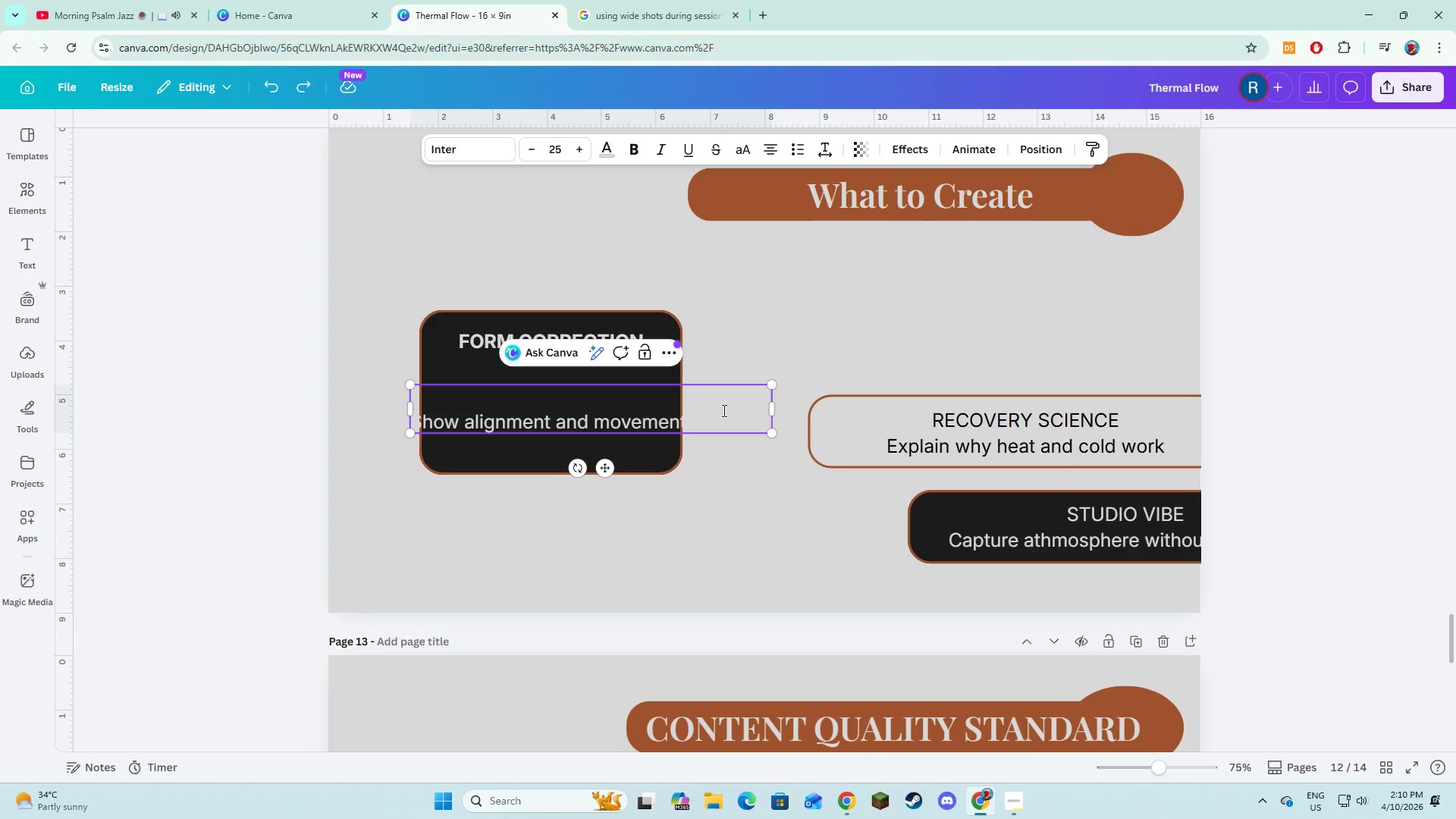 
key(ArrowLeft)
 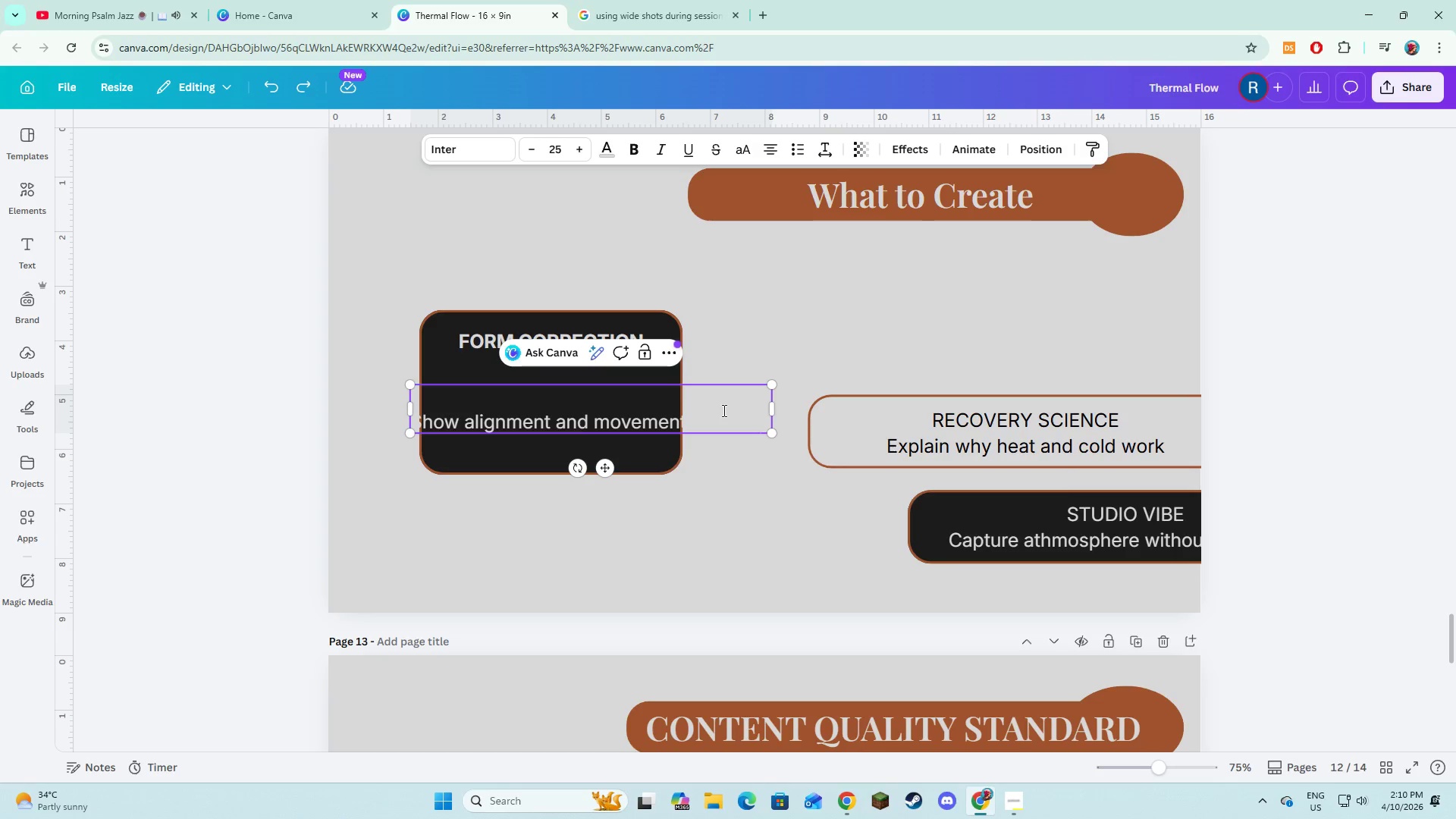 
key(ArrowLeft)
 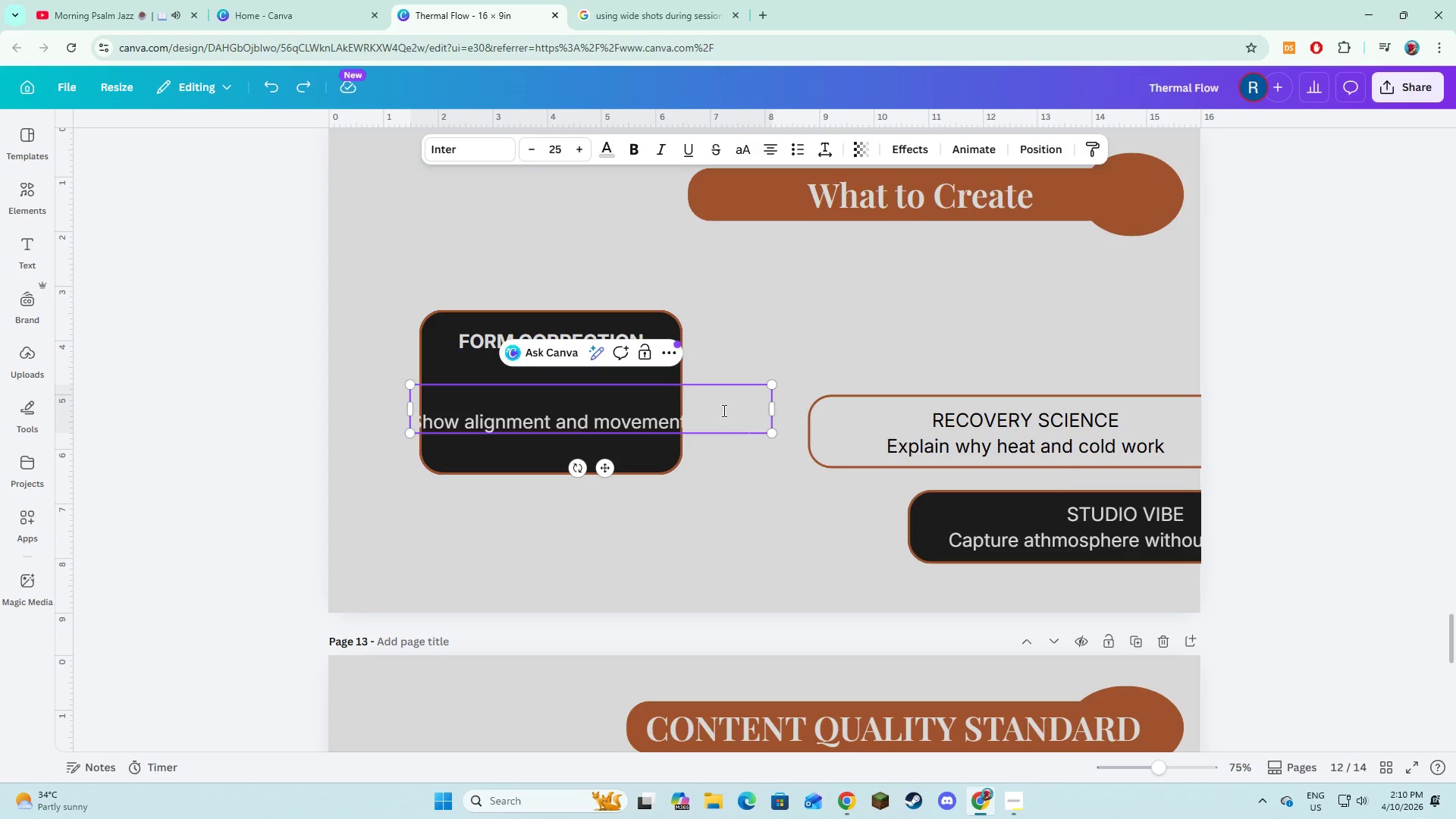 
key(ArrowLeft)
 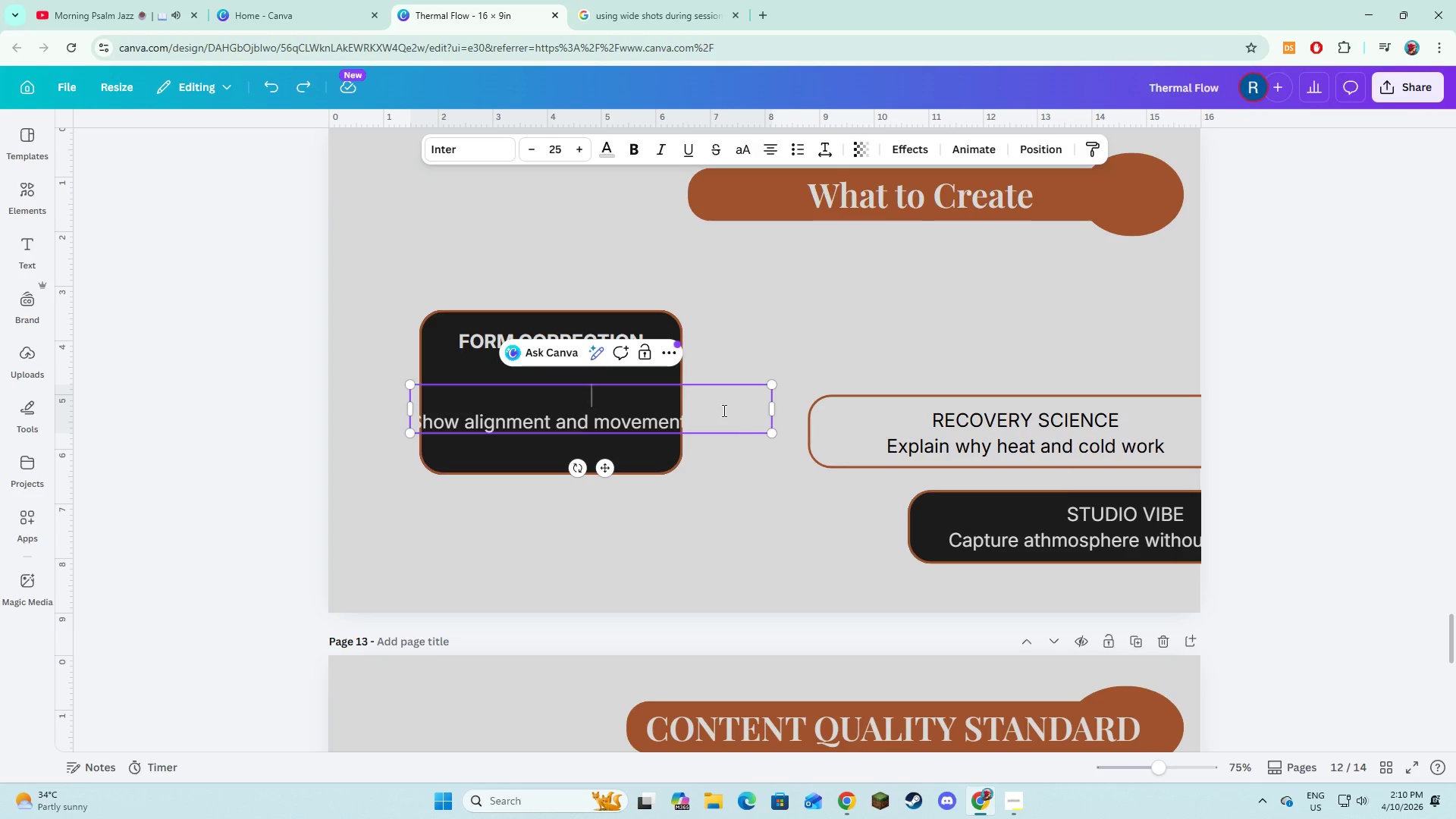 
hold_key(key=ArrowUp, duration=0.34)
 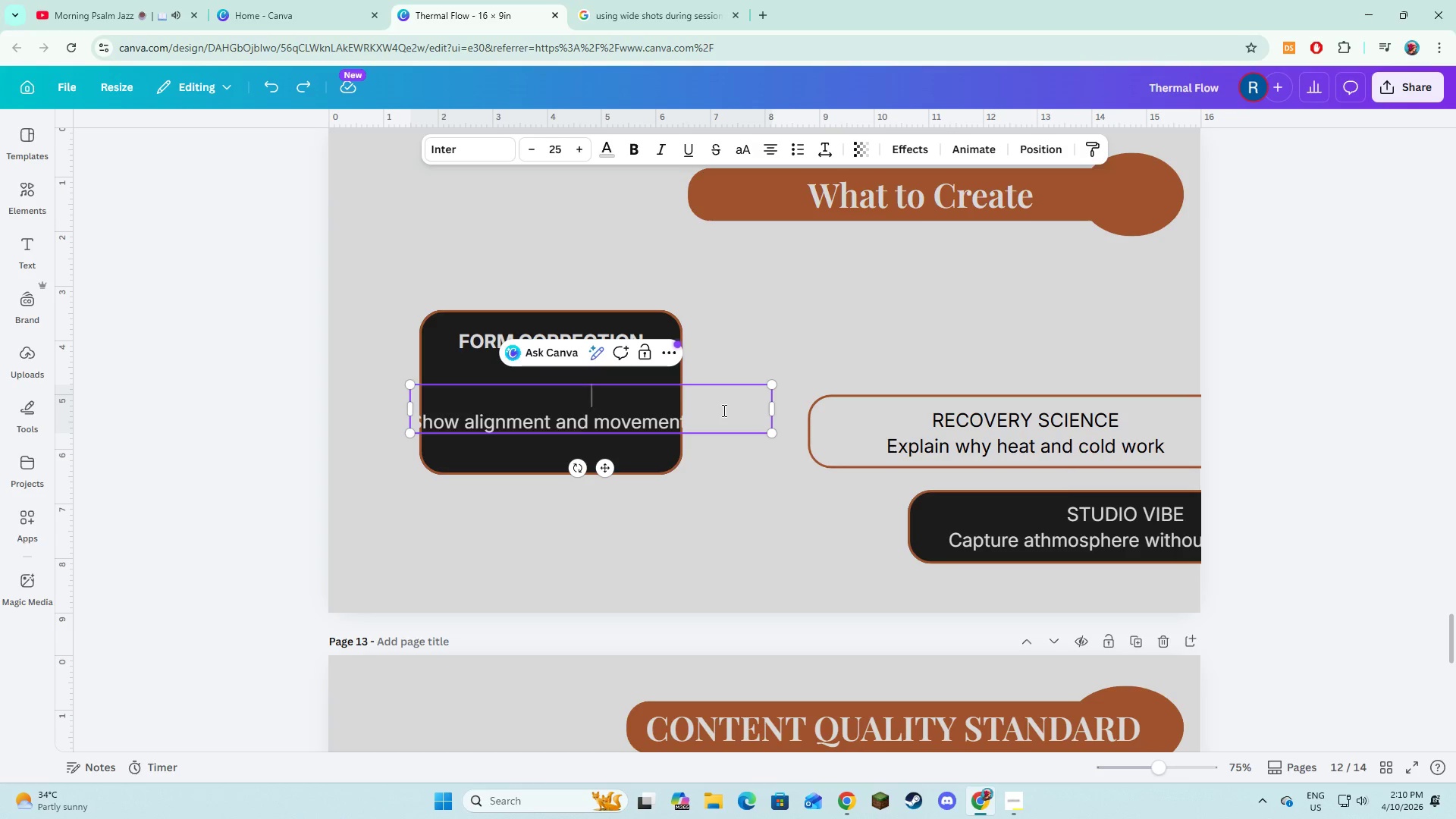 
key(ArrowRight)
 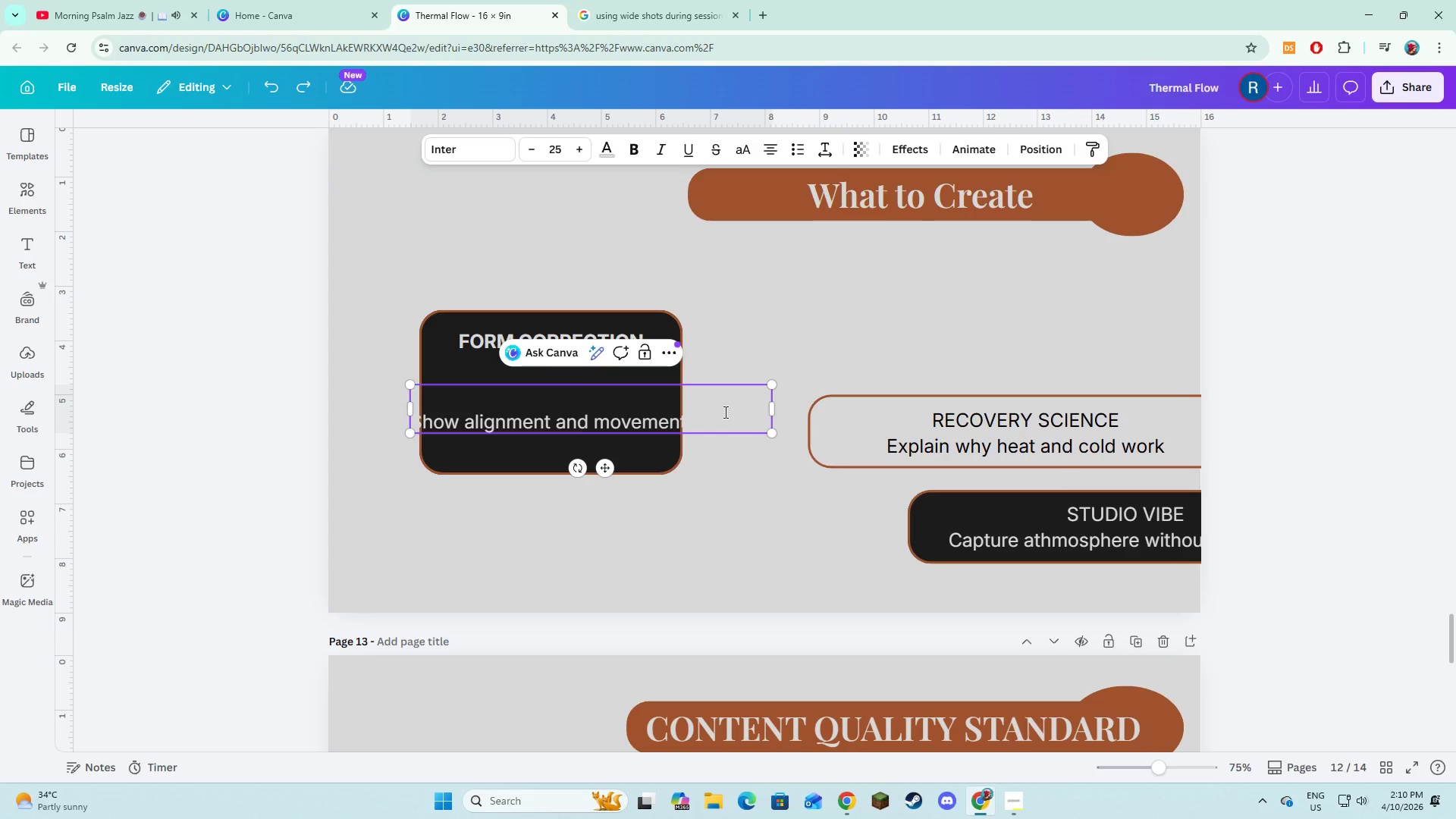 
key(Backspace)
 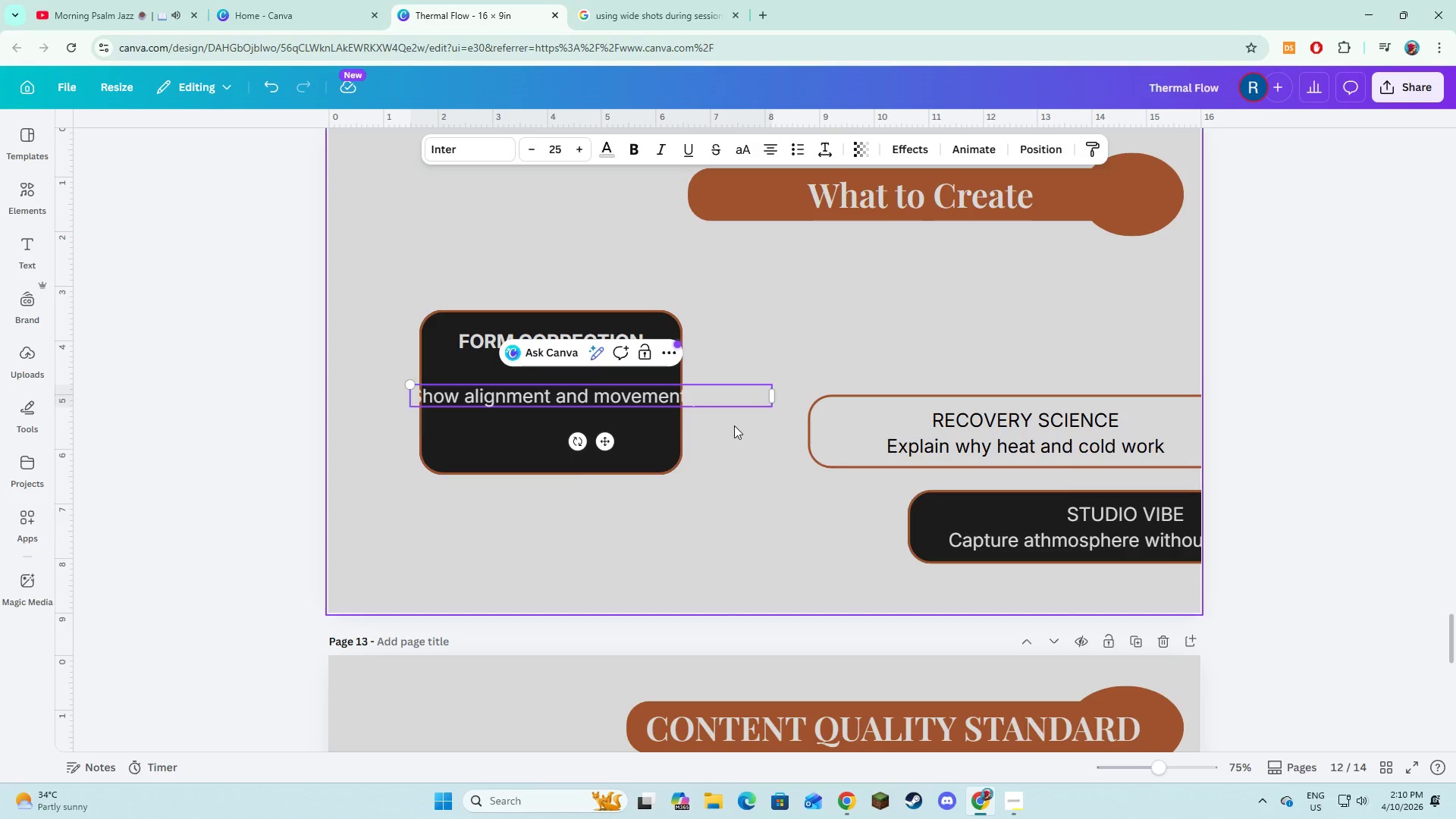 
left_click([730, 435])
 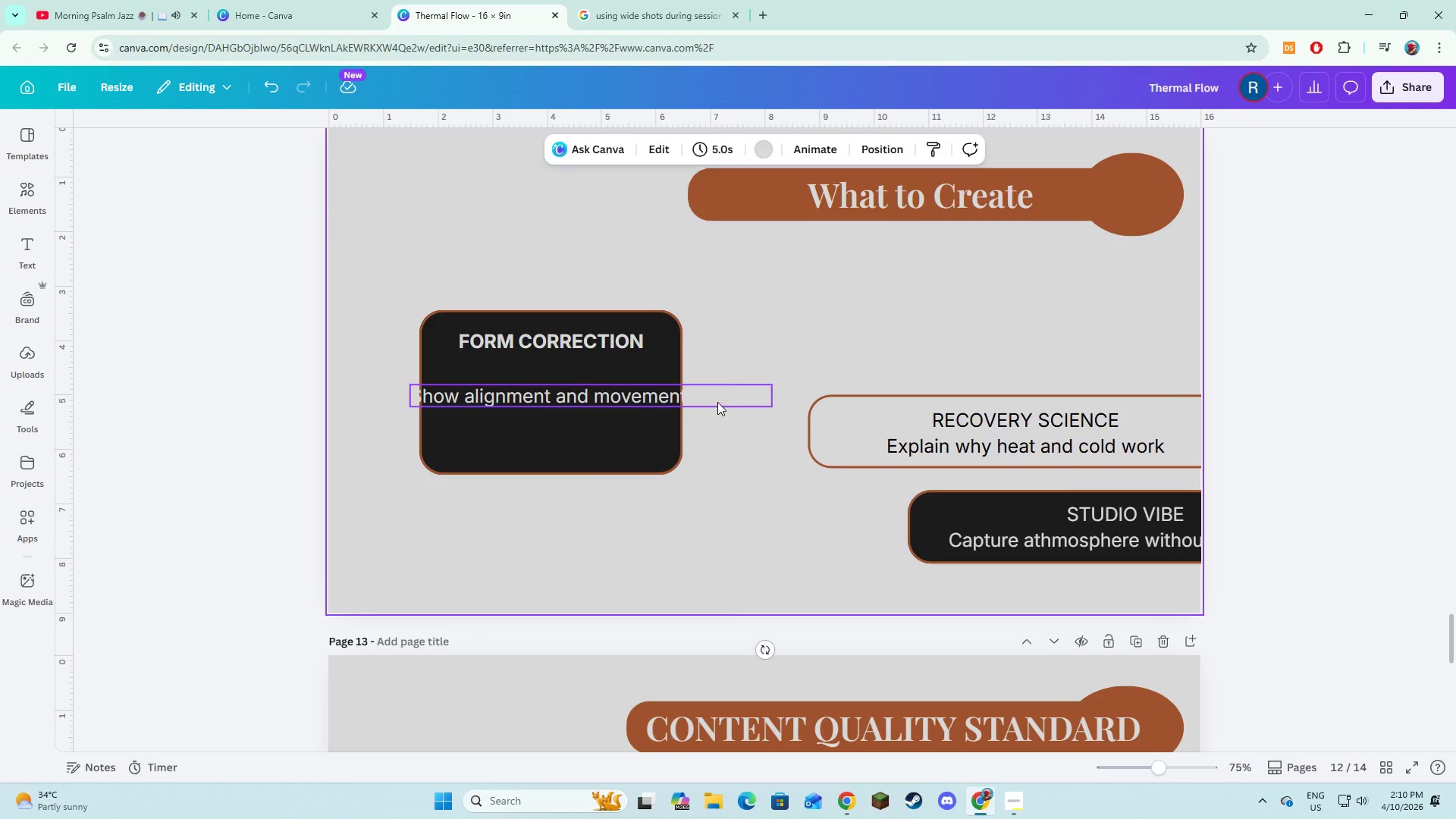 
left_click([717, 402])
 